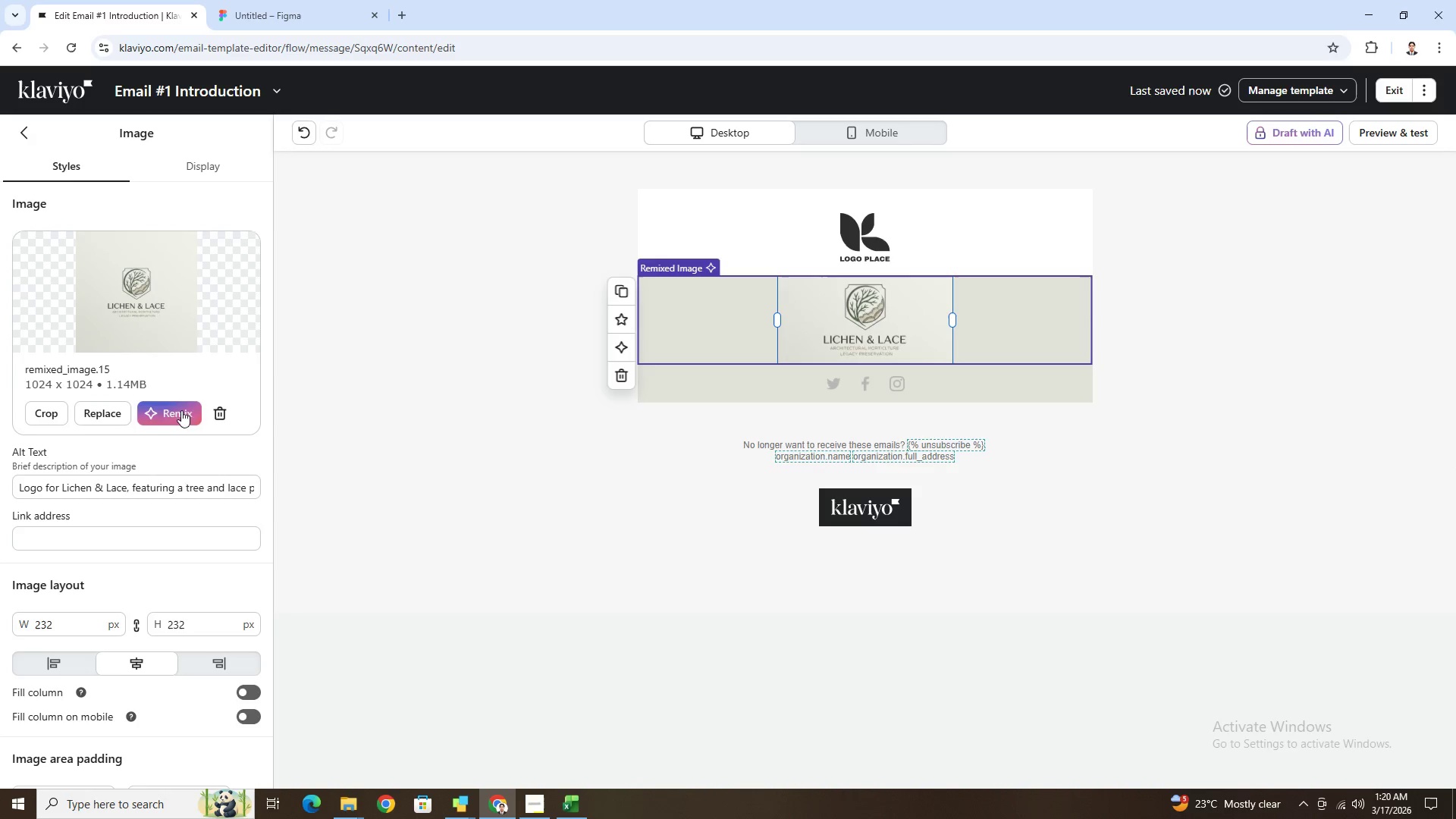 
left_click([165, 410])
 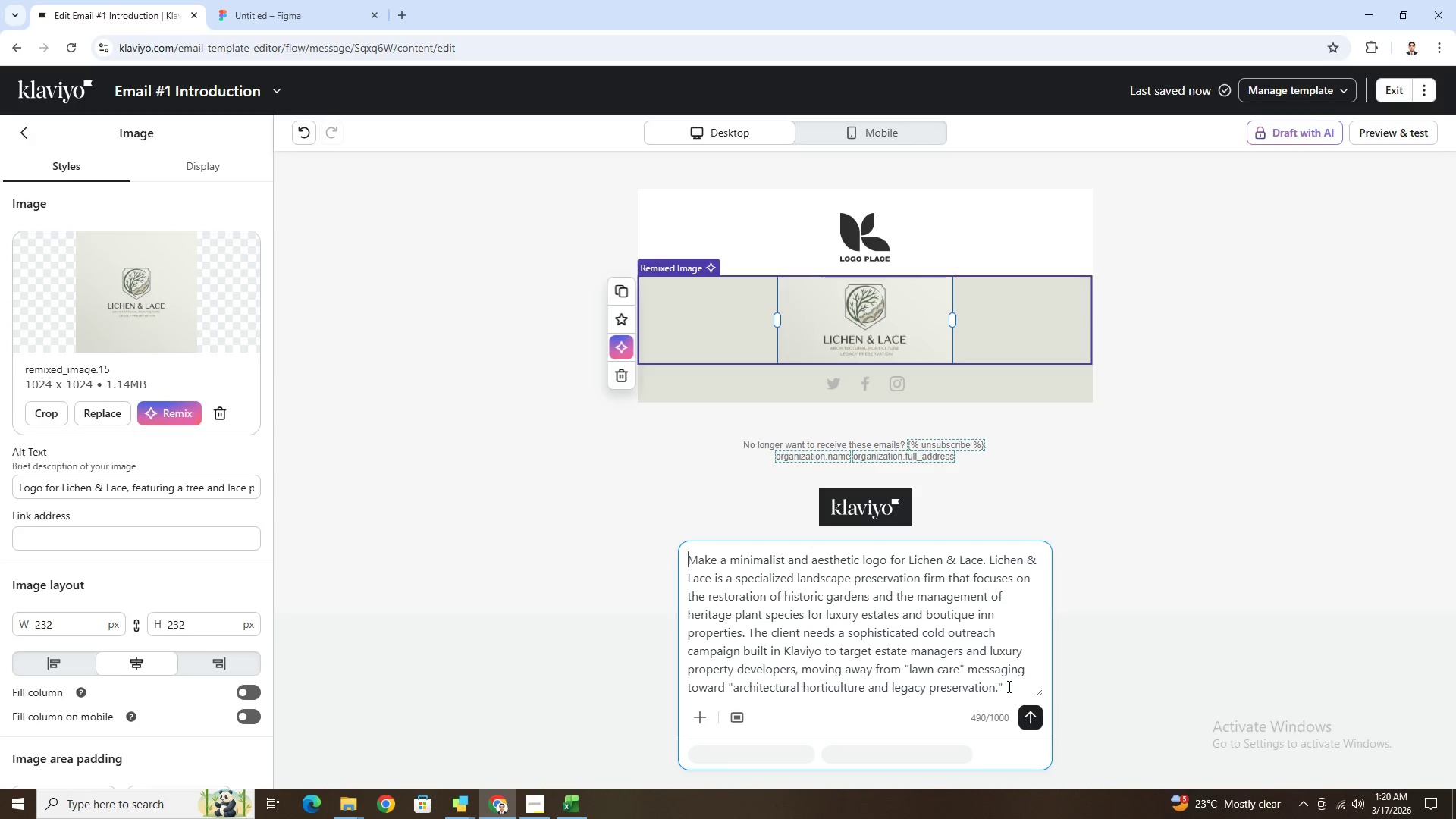 
left_click([1008, 686])
 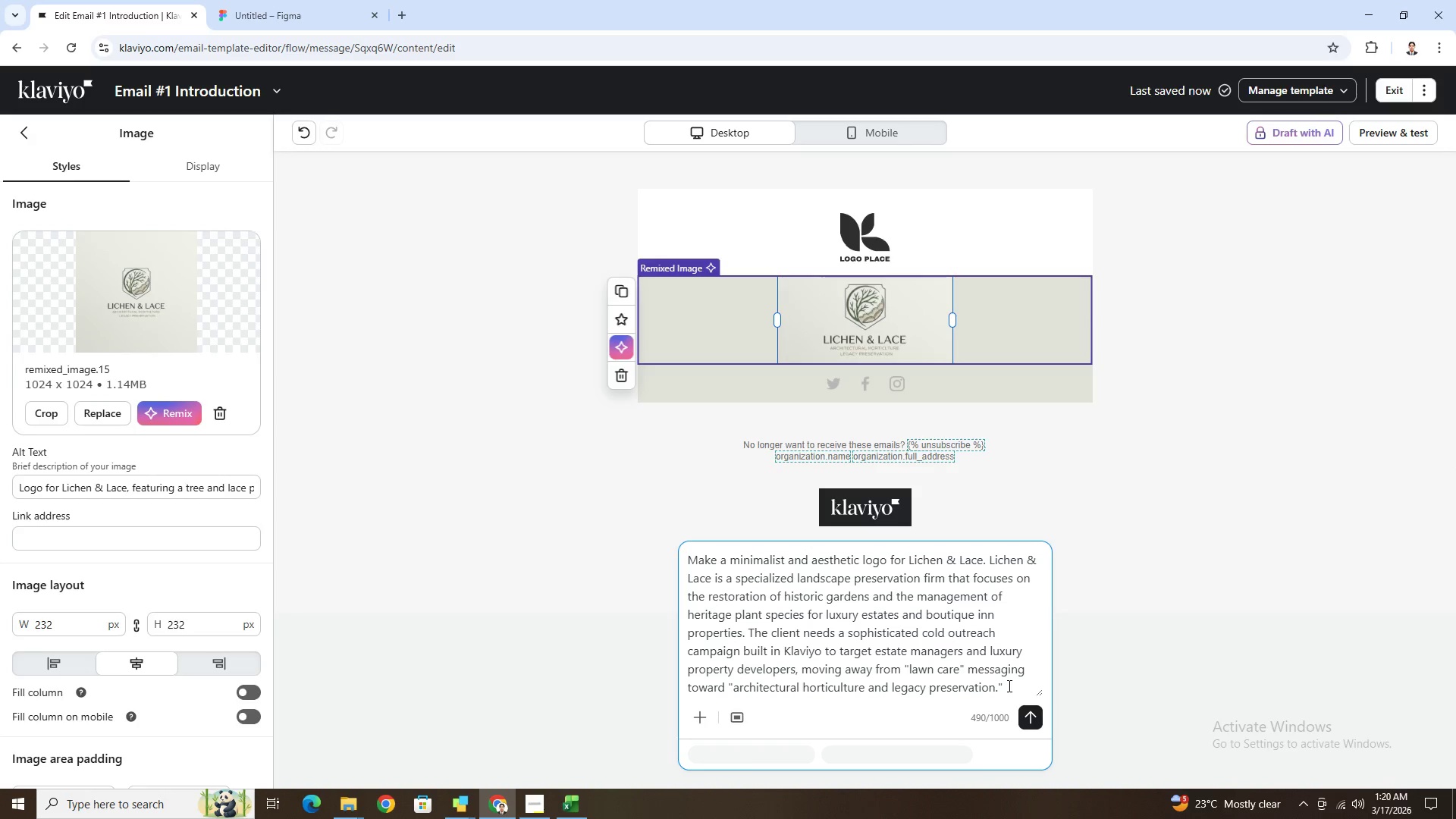 
left_click_drag(start_coordinate=[1008, 686], to_coordinate=[662, 555])
 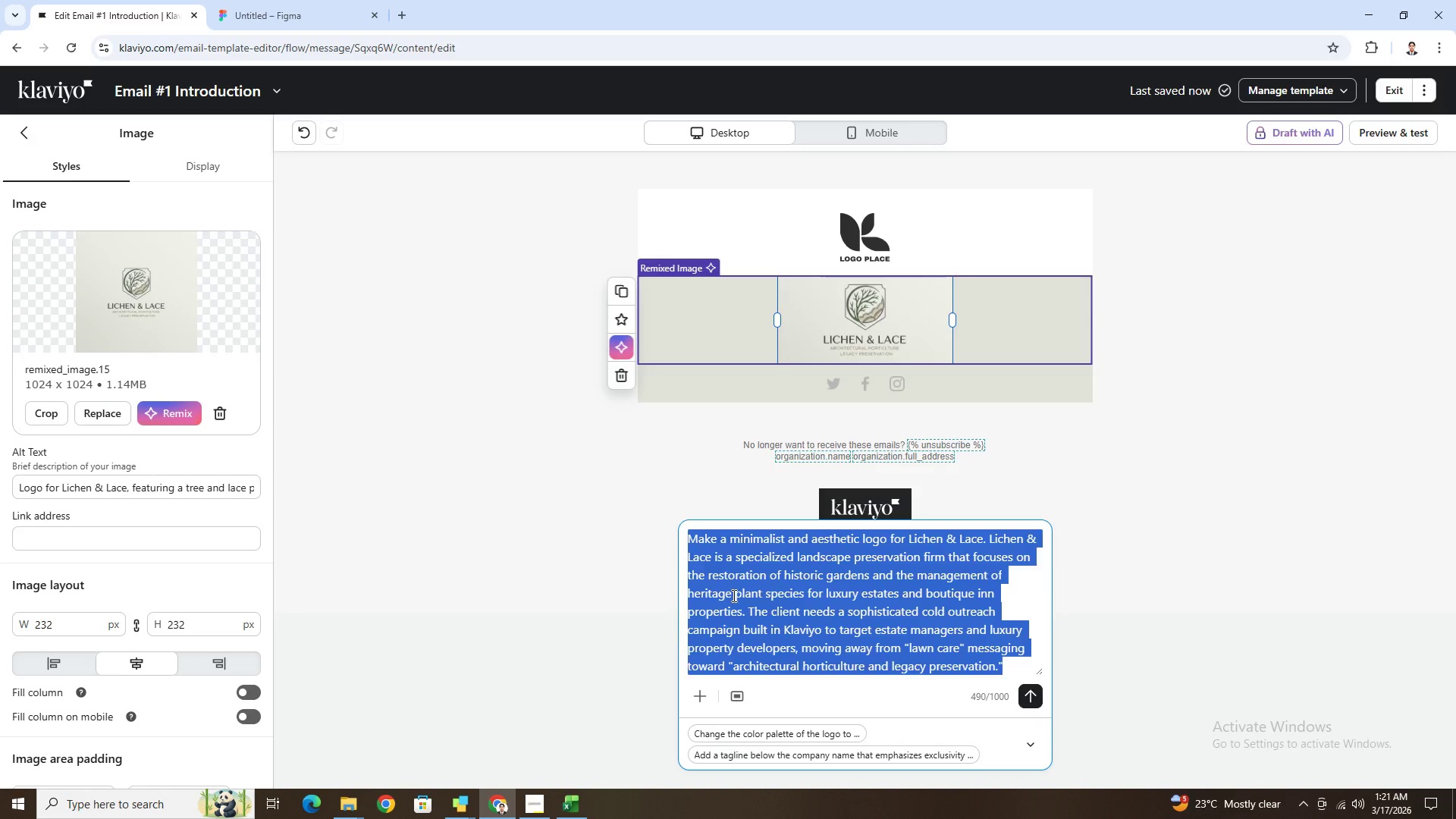 
type(replace the background color to solid color )
 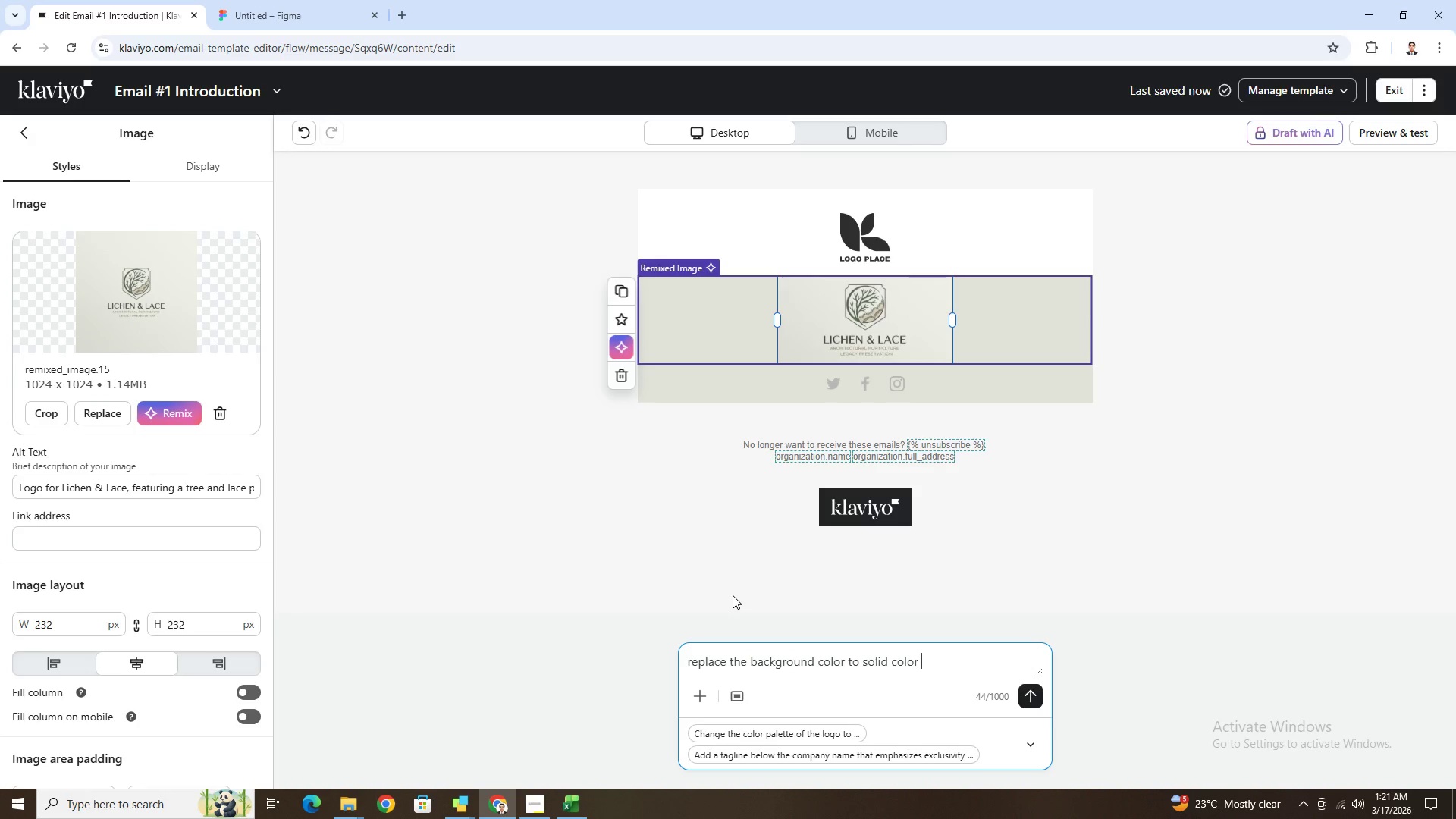 
key(Control+V)
 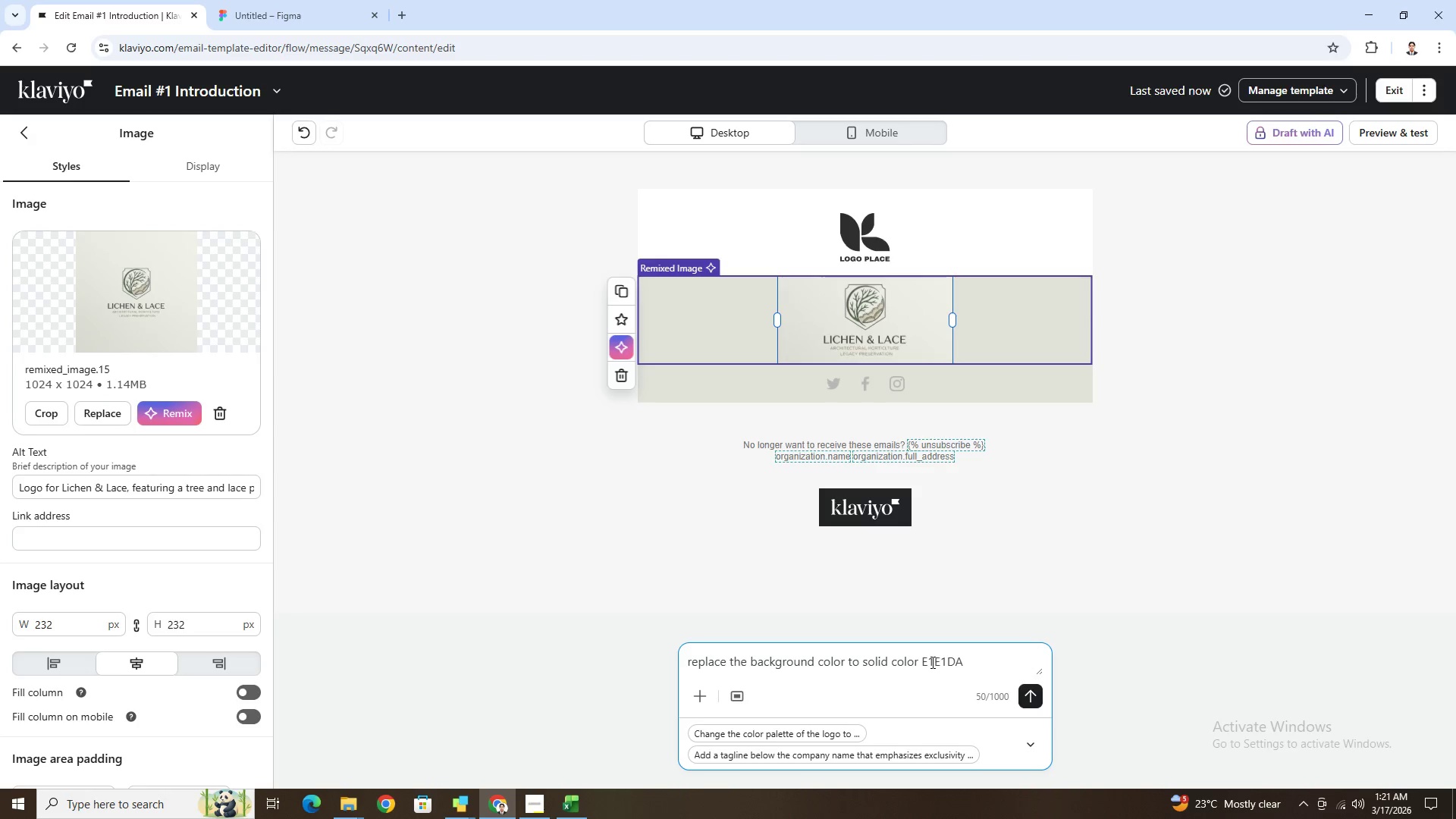 
left_click([923, 661])
 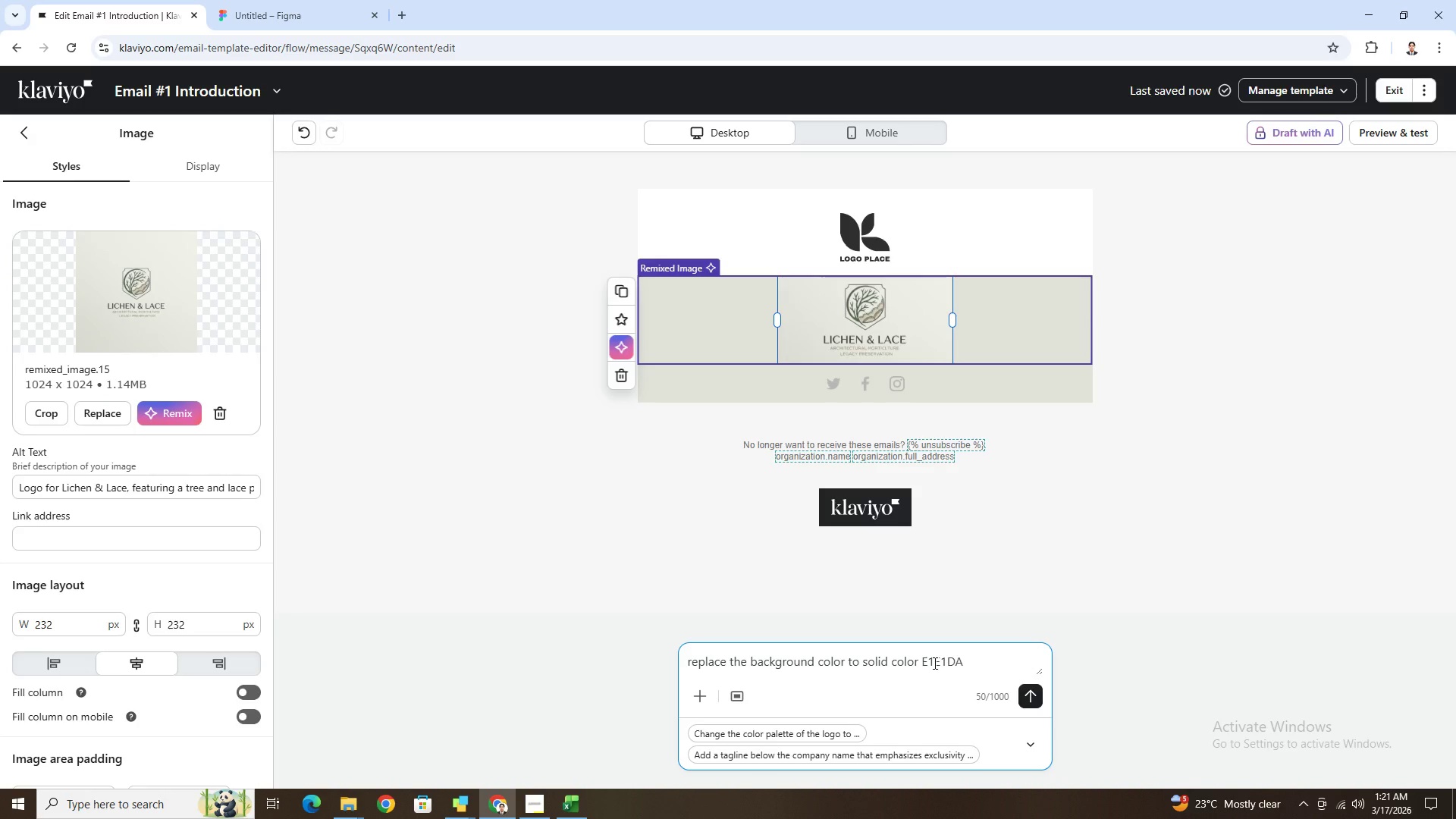 
key(Shift+3)
 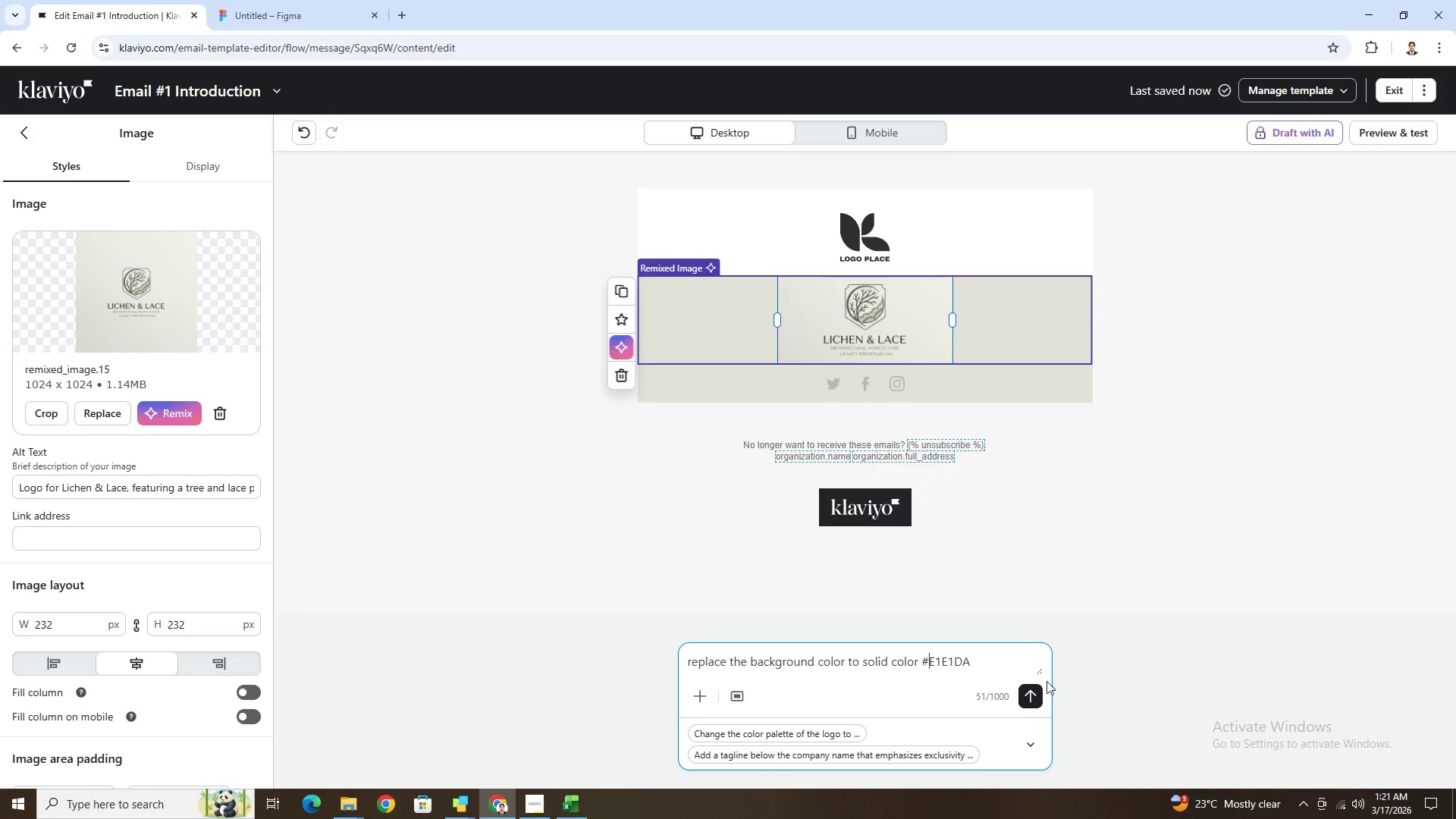 
left_click([1037, 701])
 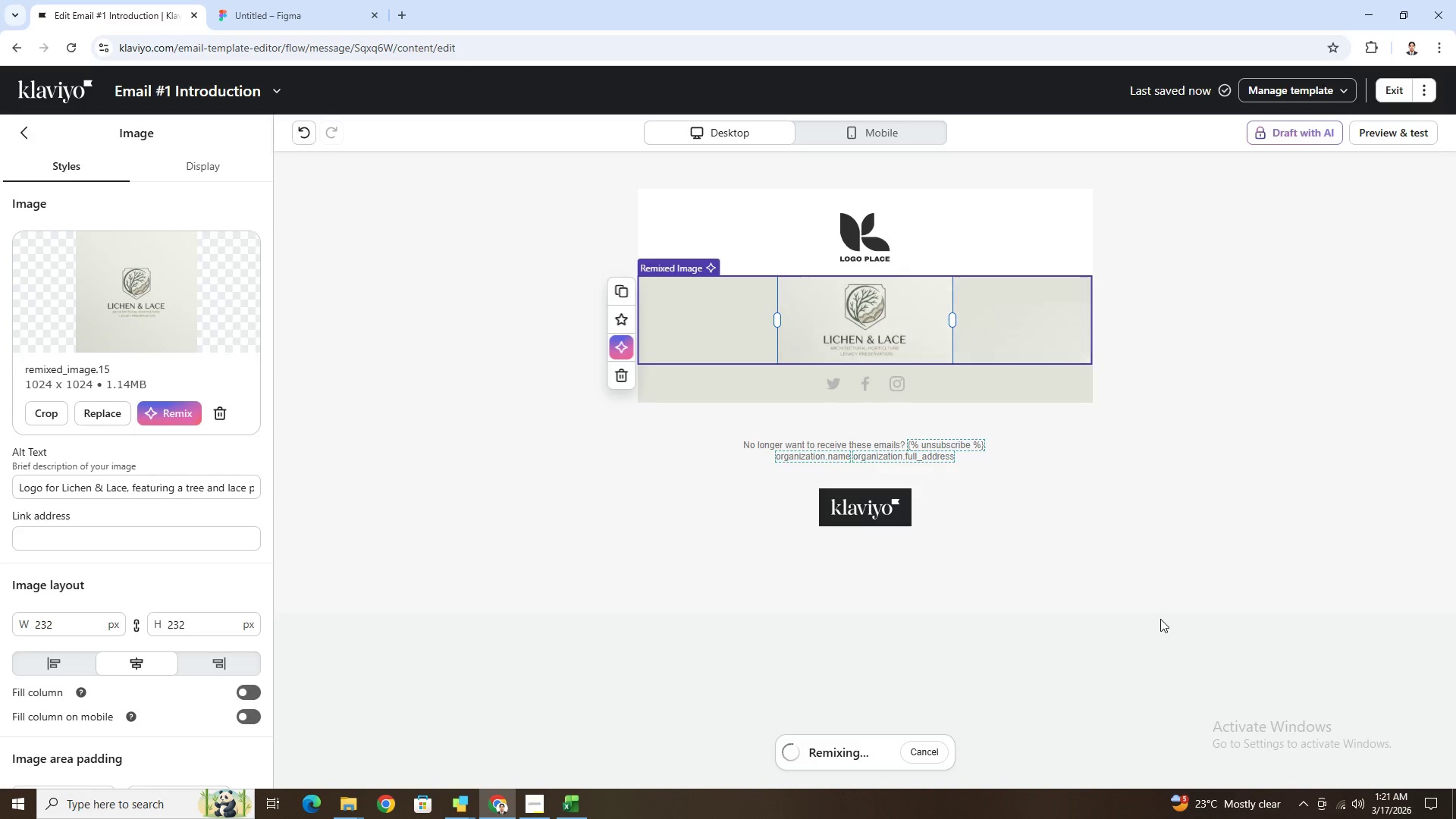 
wait(14.27)
 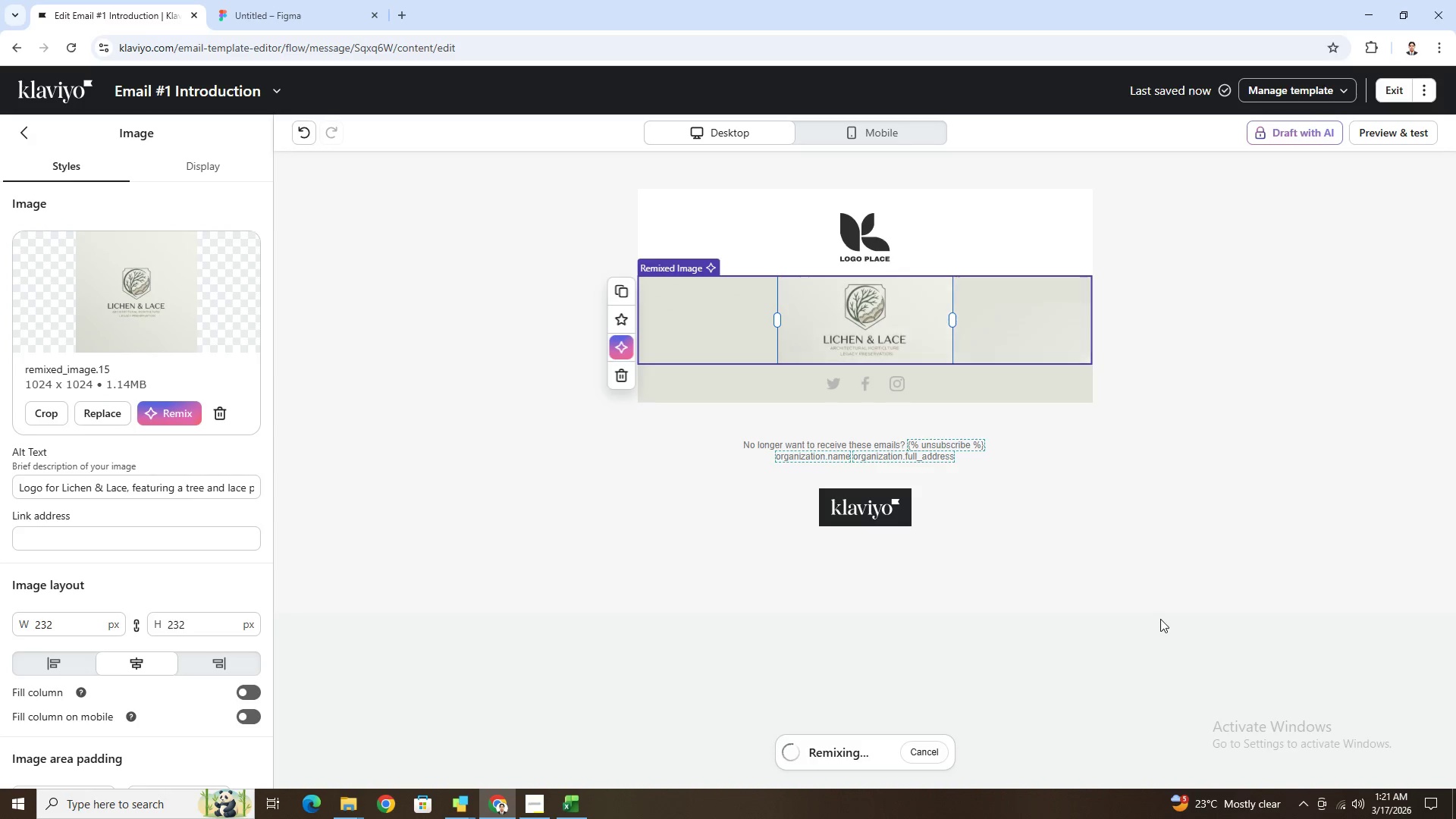 
left_click([1246, 526])
 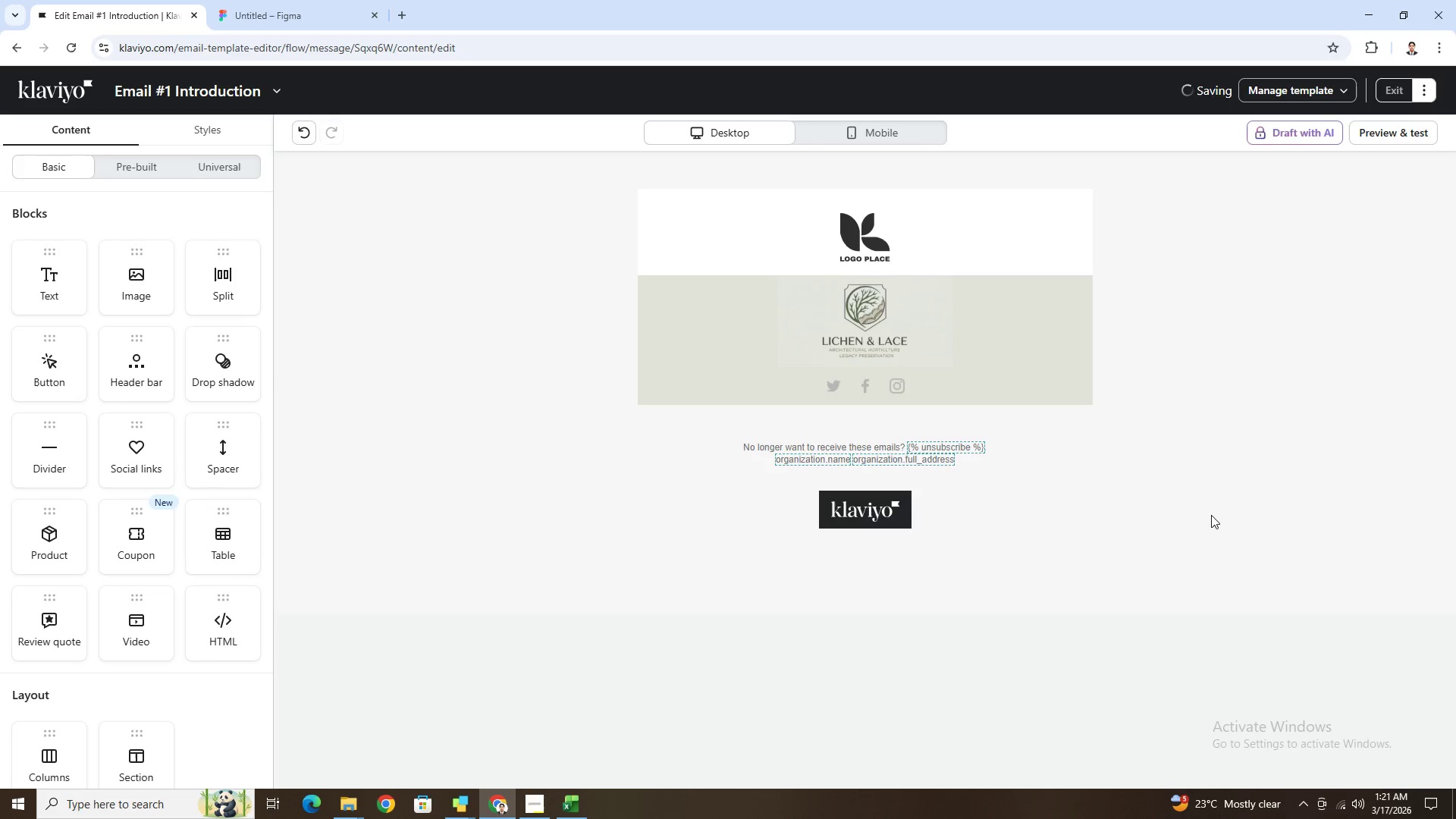 
scroll: coordinate [1210, 513], scroll_direction: up, amount: 3.0
 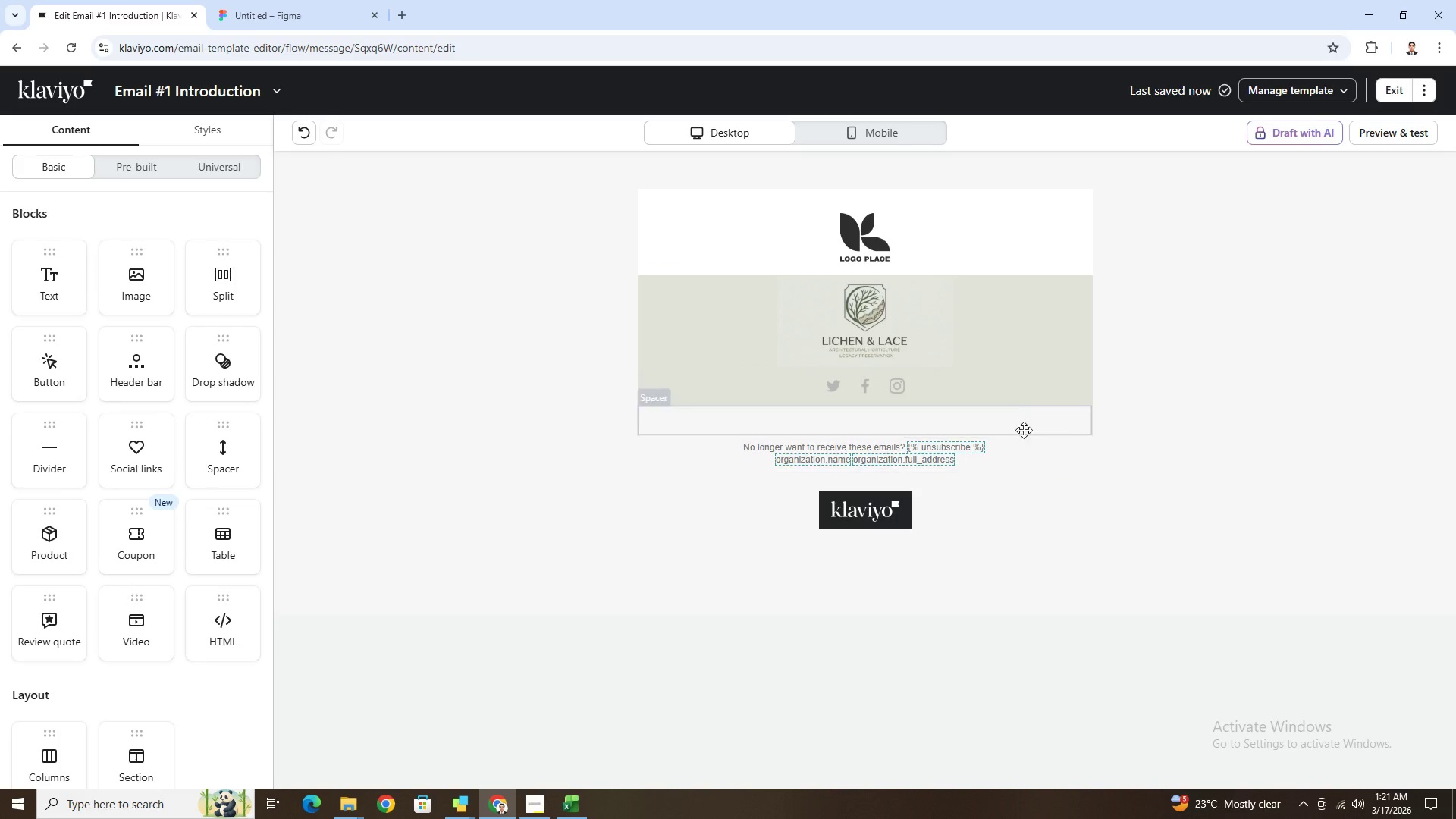 
left_click([1004, 346])
 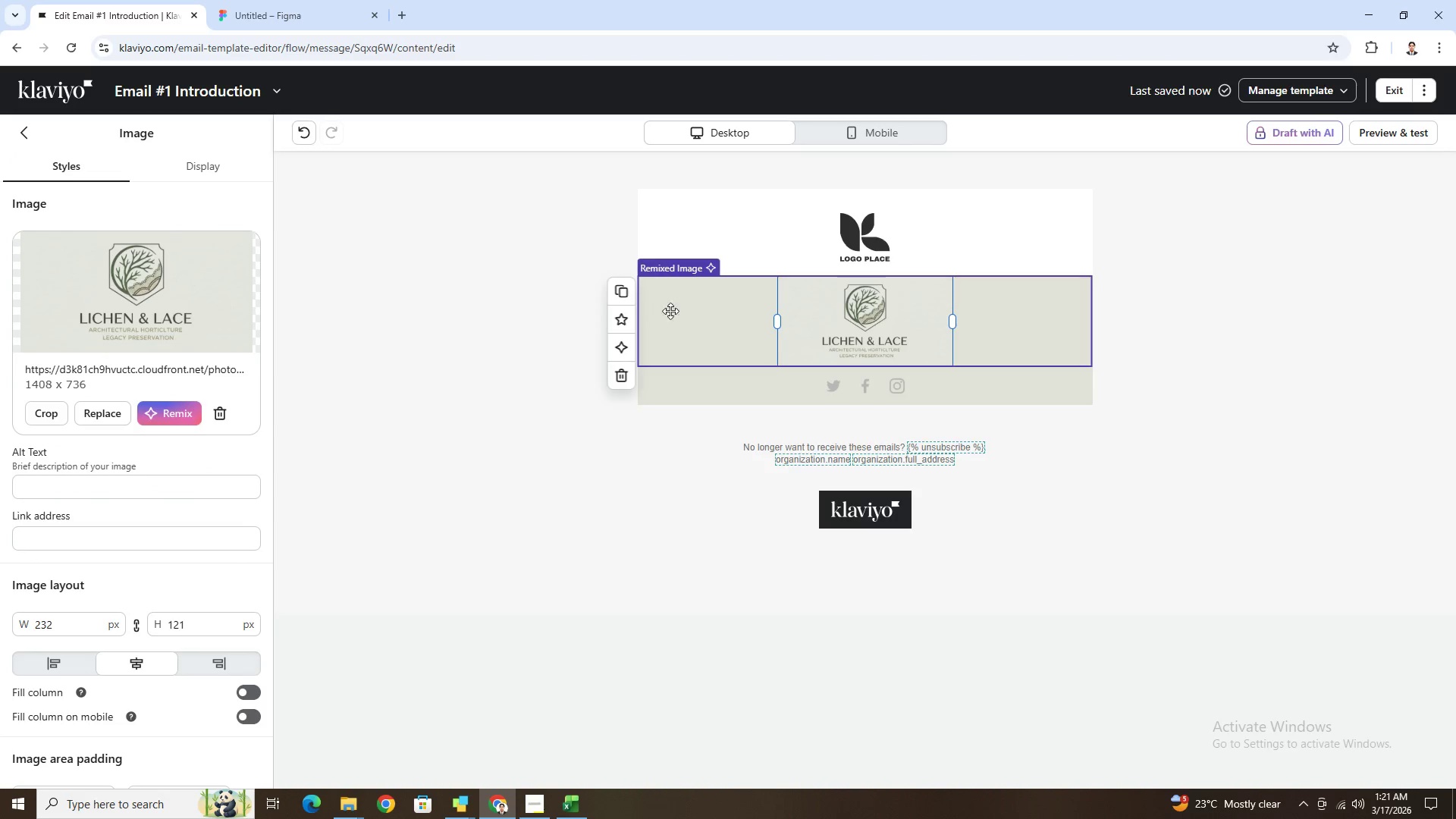 
left_click([466, 313])
 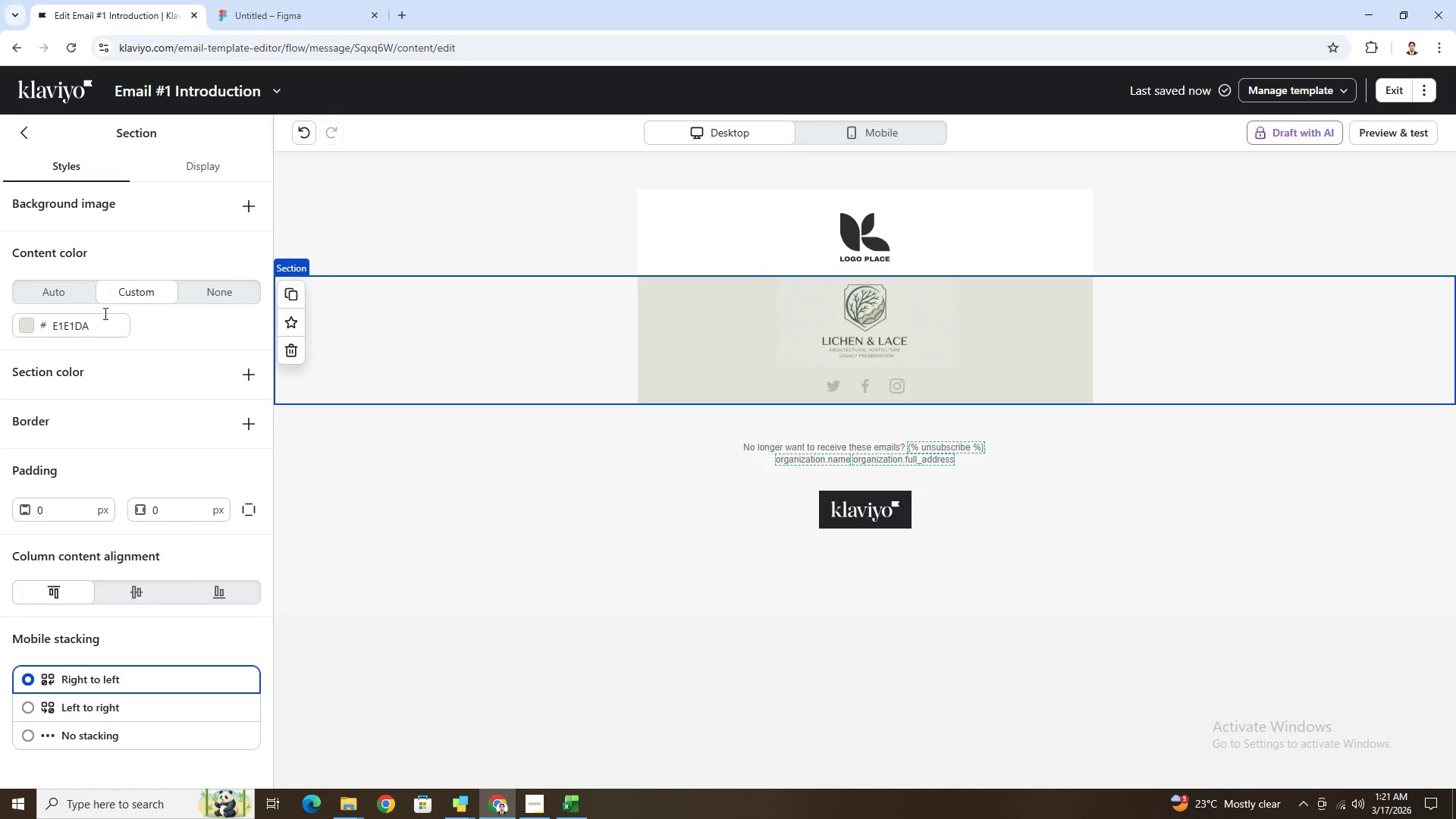 
left_click([93, 323])
 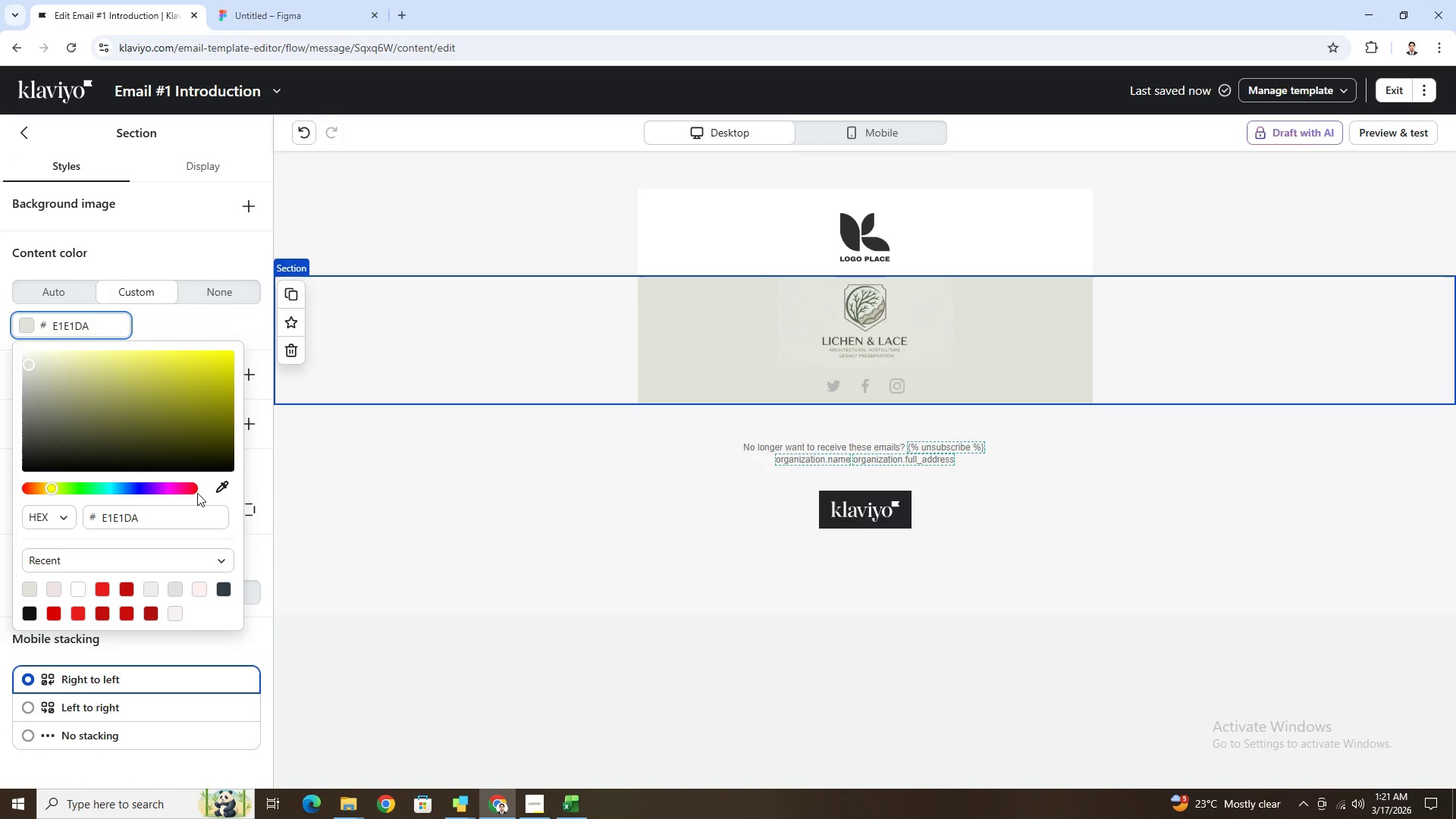 
left_click([216, 485])
 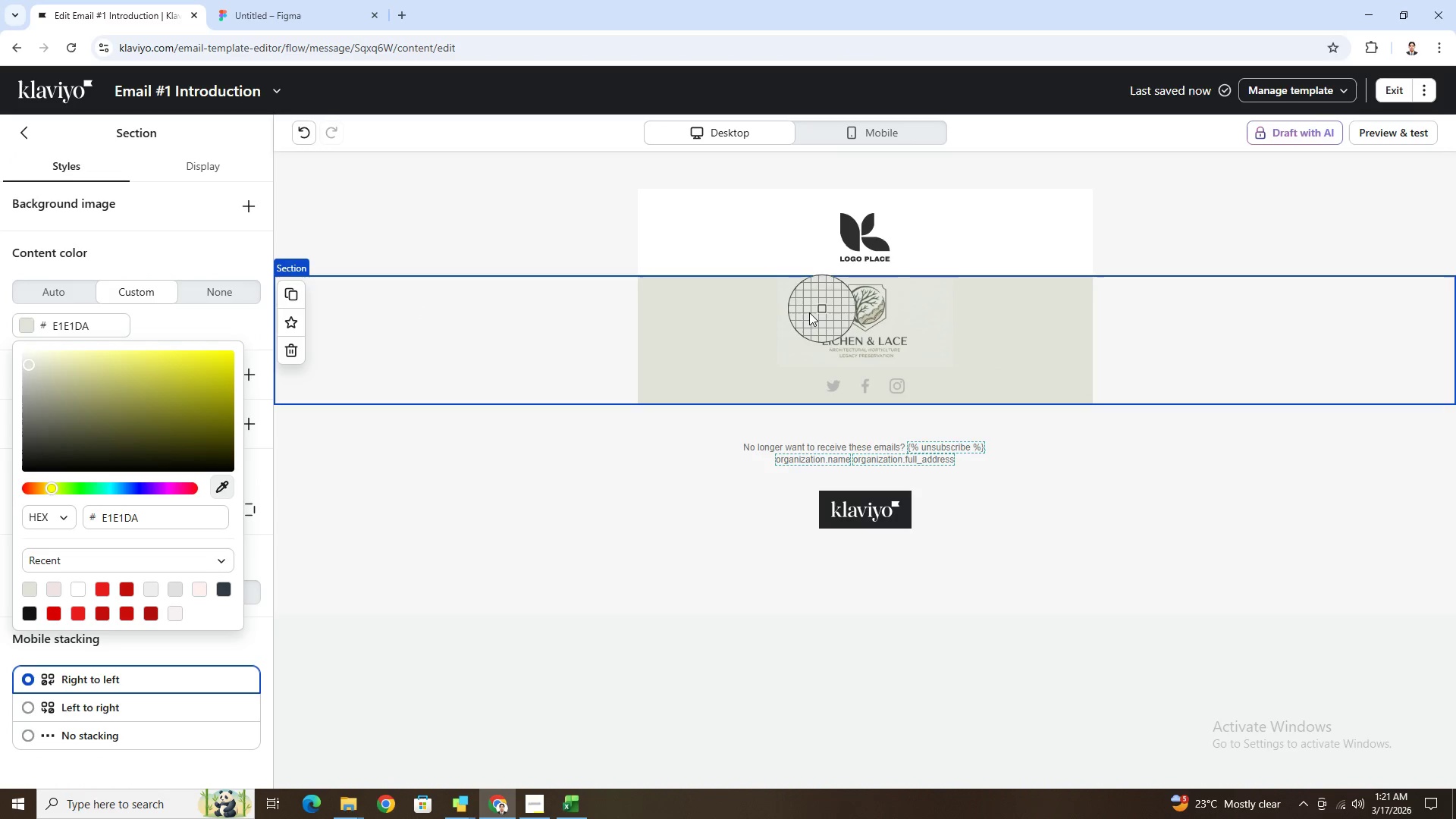 
left_click([805, 313])
 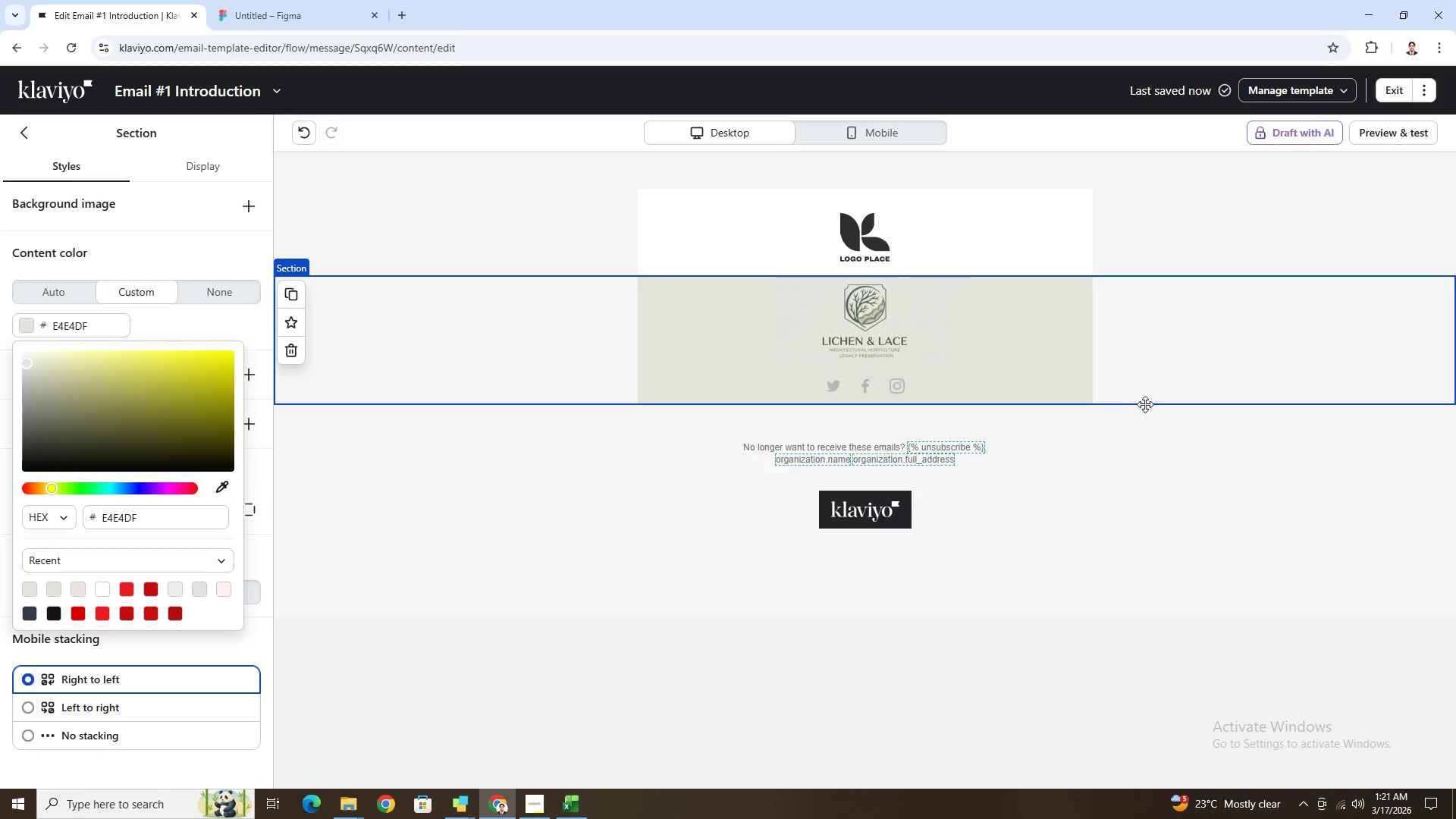 
left_click([1180, 494])
 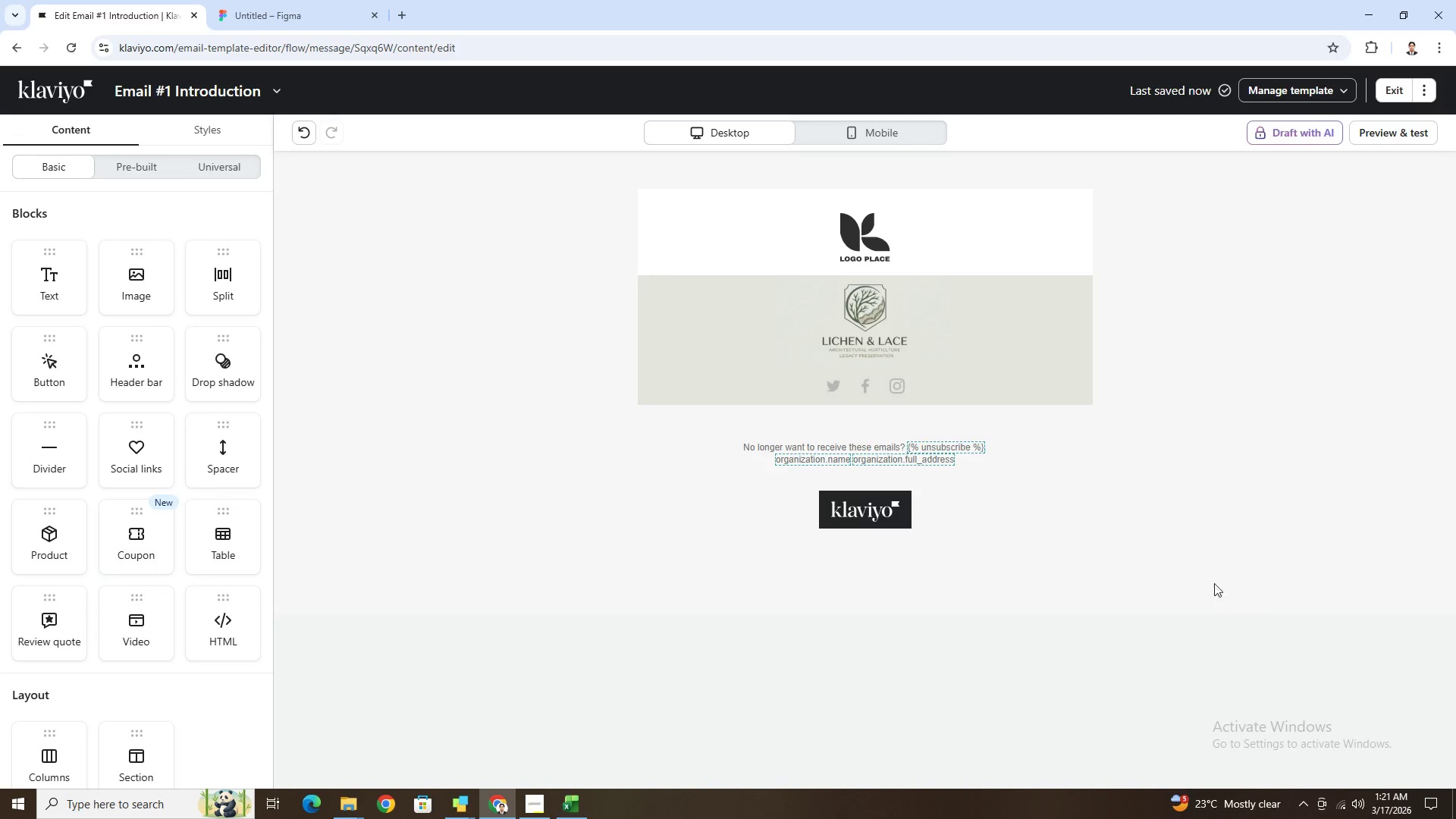 
scroll: coordinate [1294, 428], scroll_direction: up, amount: 5.0
 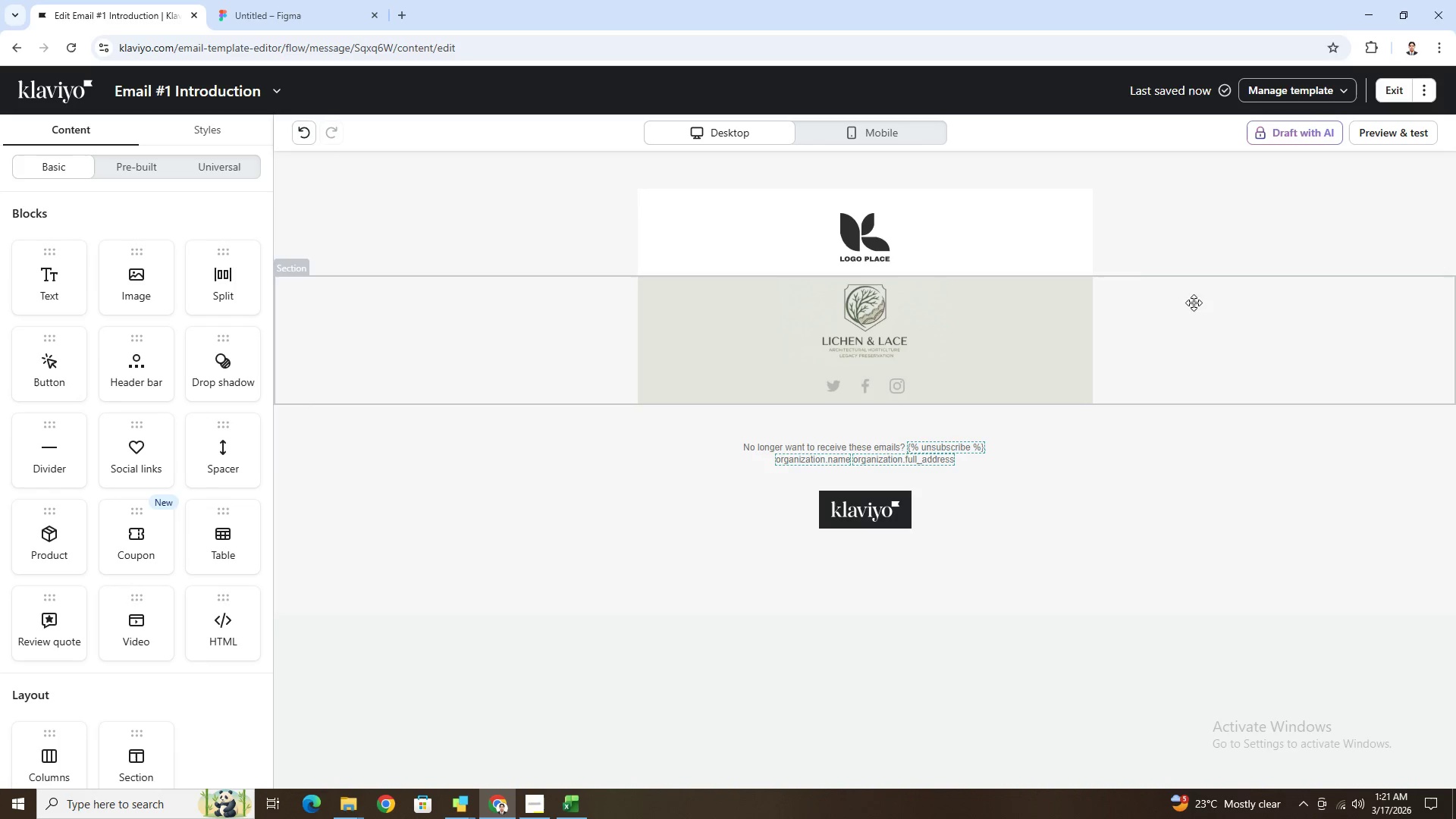 
left_click([514, 240])
 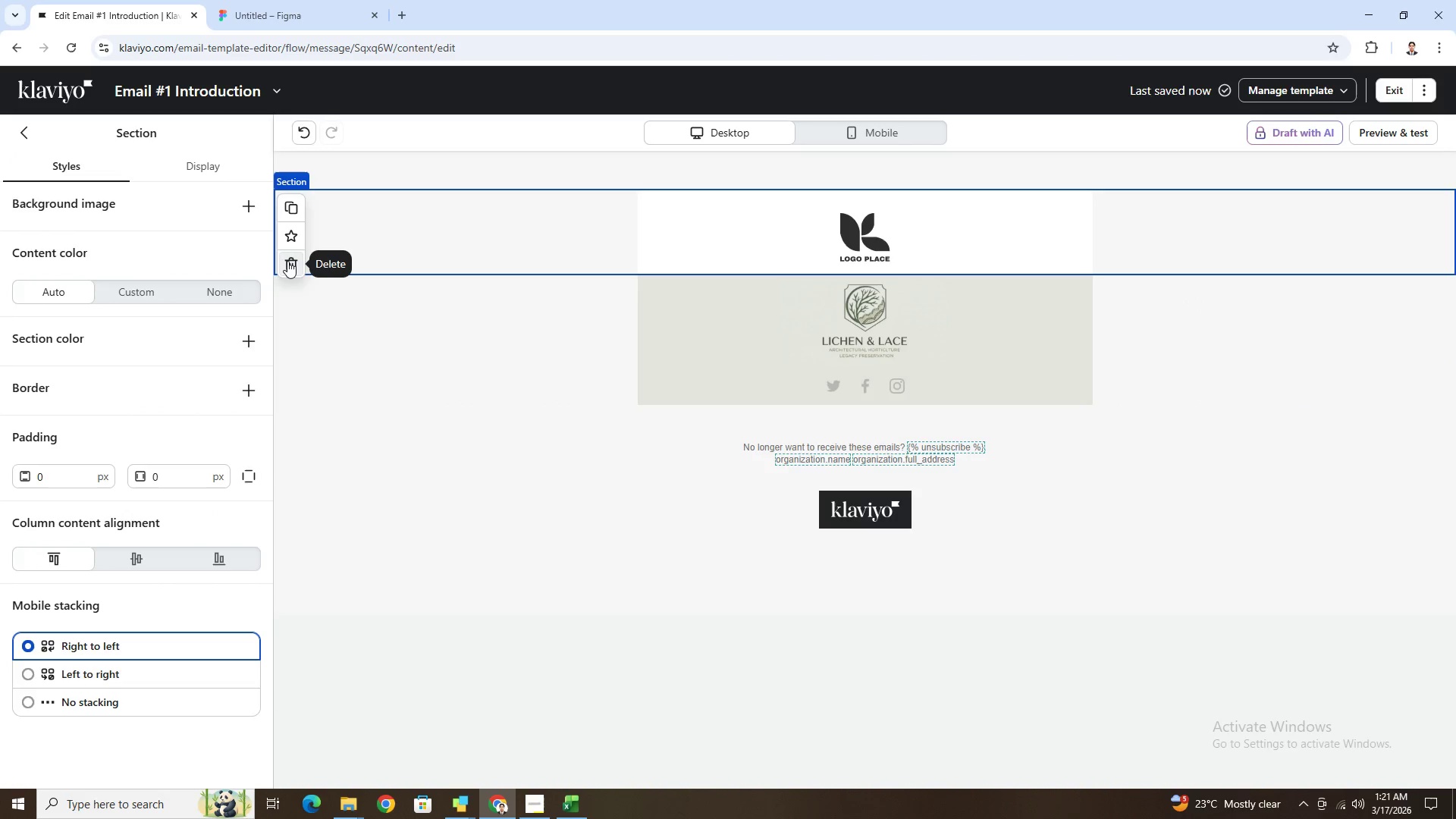 
left_click([287, 261])
 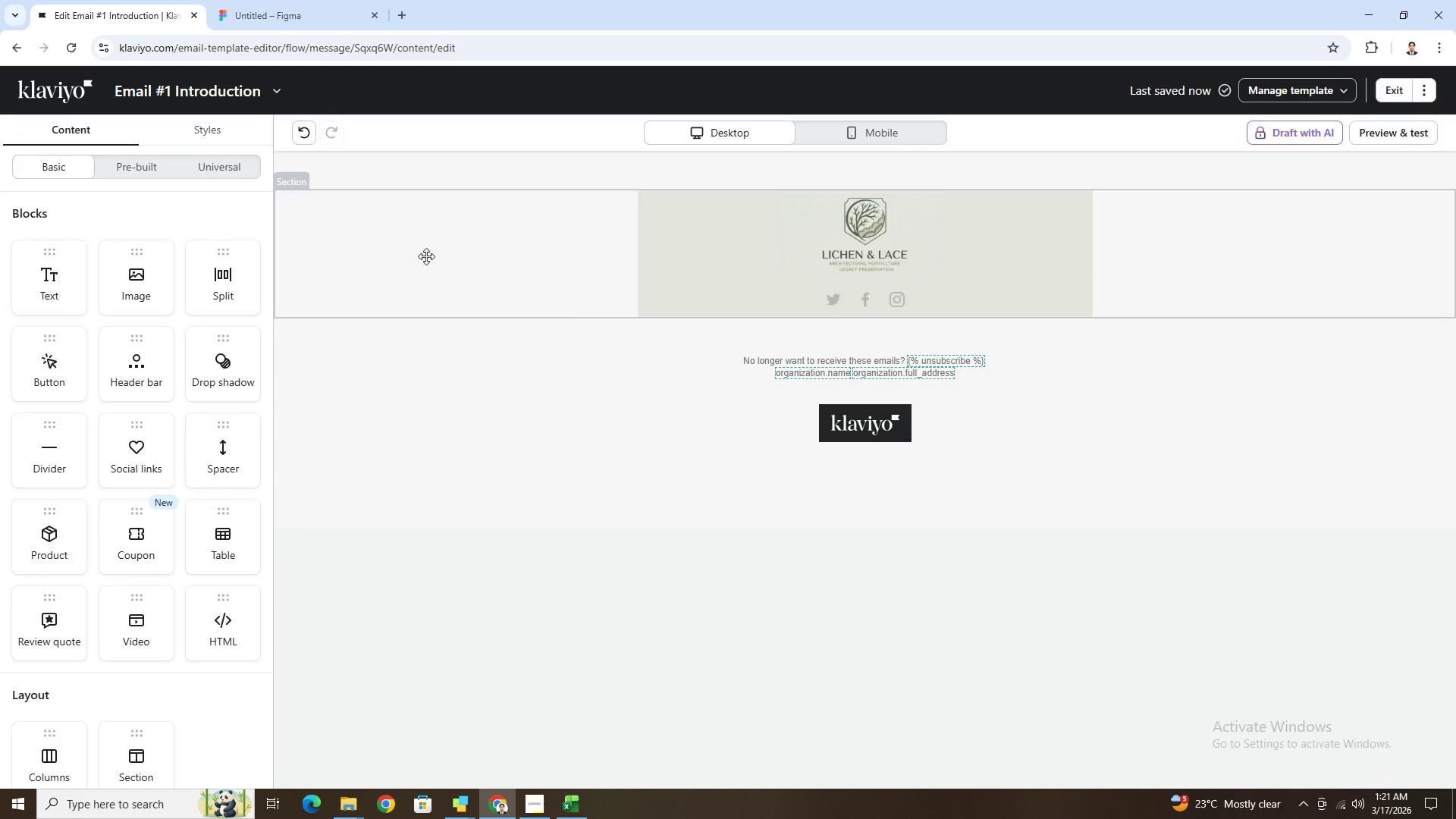 
left_click([455, 251])
 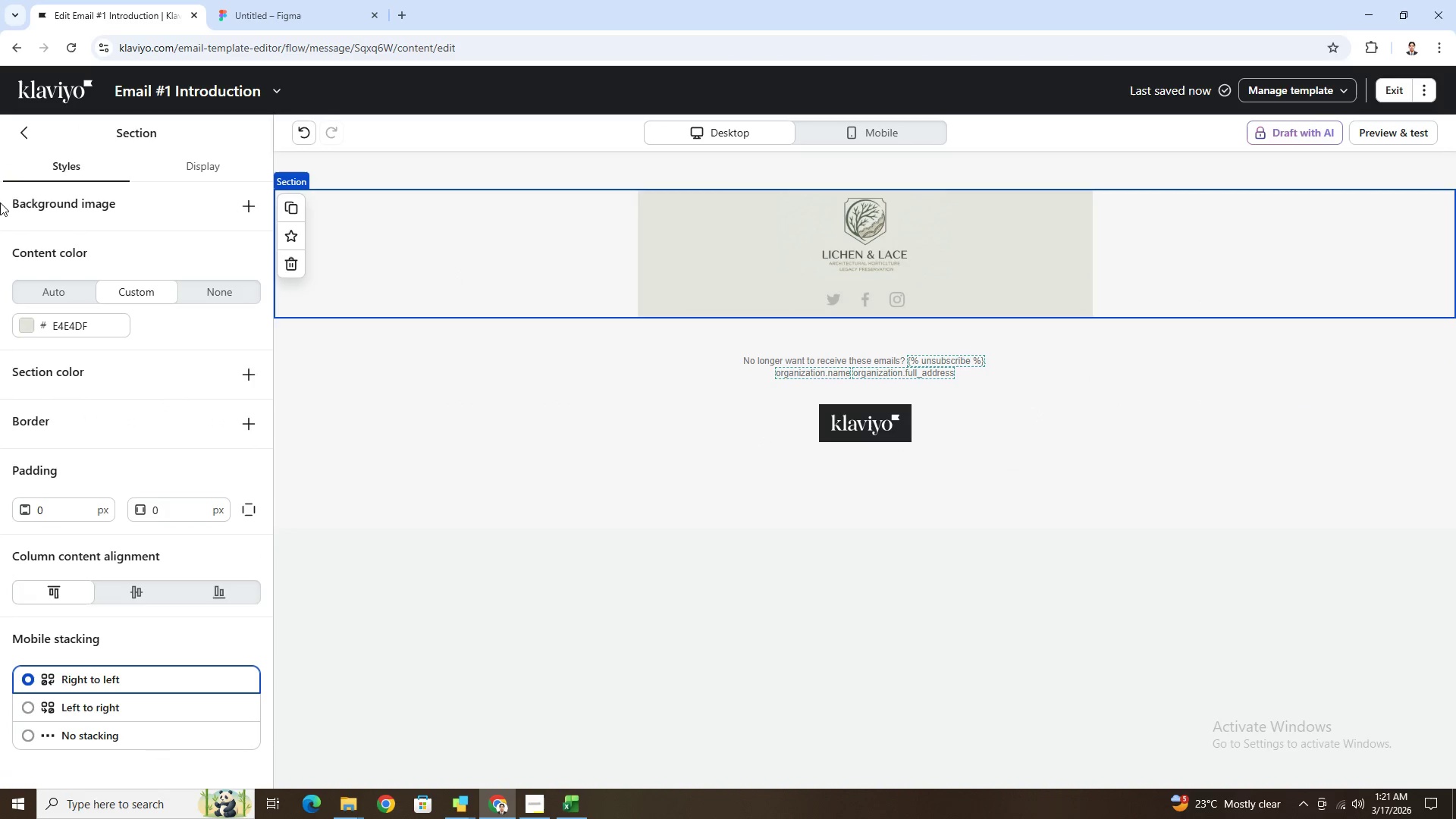 
left_click([29, 139])
 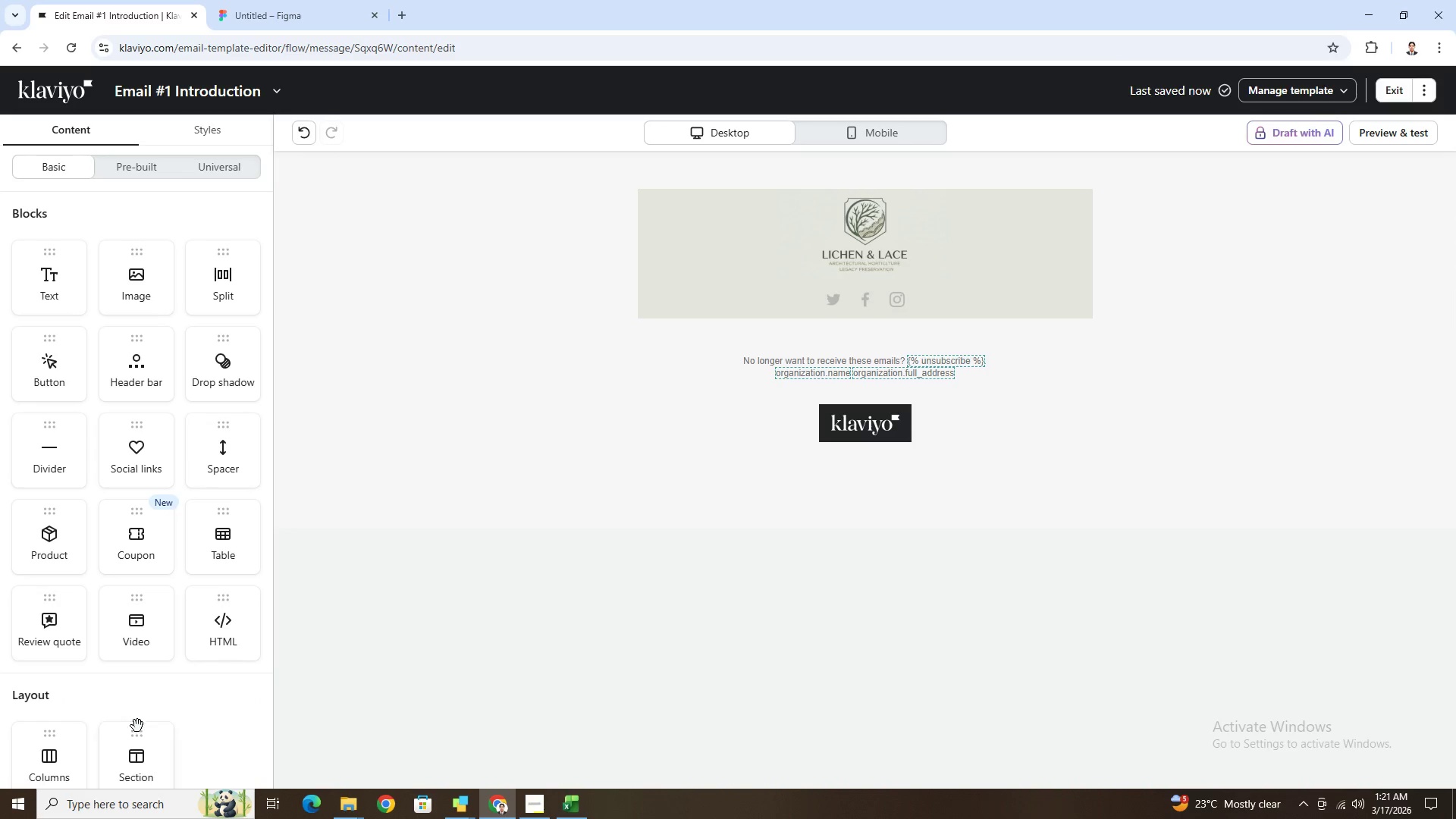 
left_click_drag(start_coordinate=[142, 762], to_coordinate=[772, 193])
 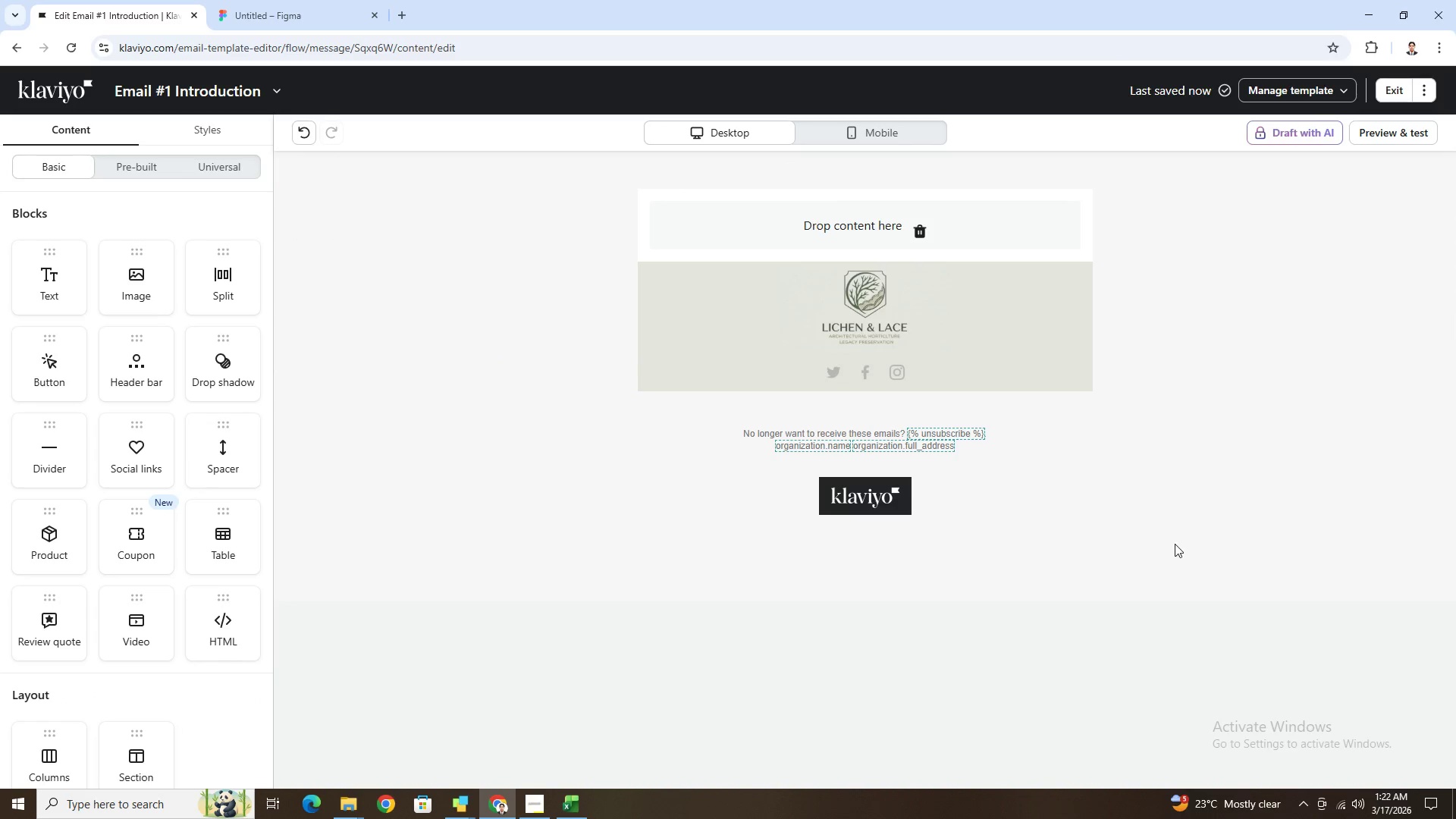 
left_click([1181, 518])
 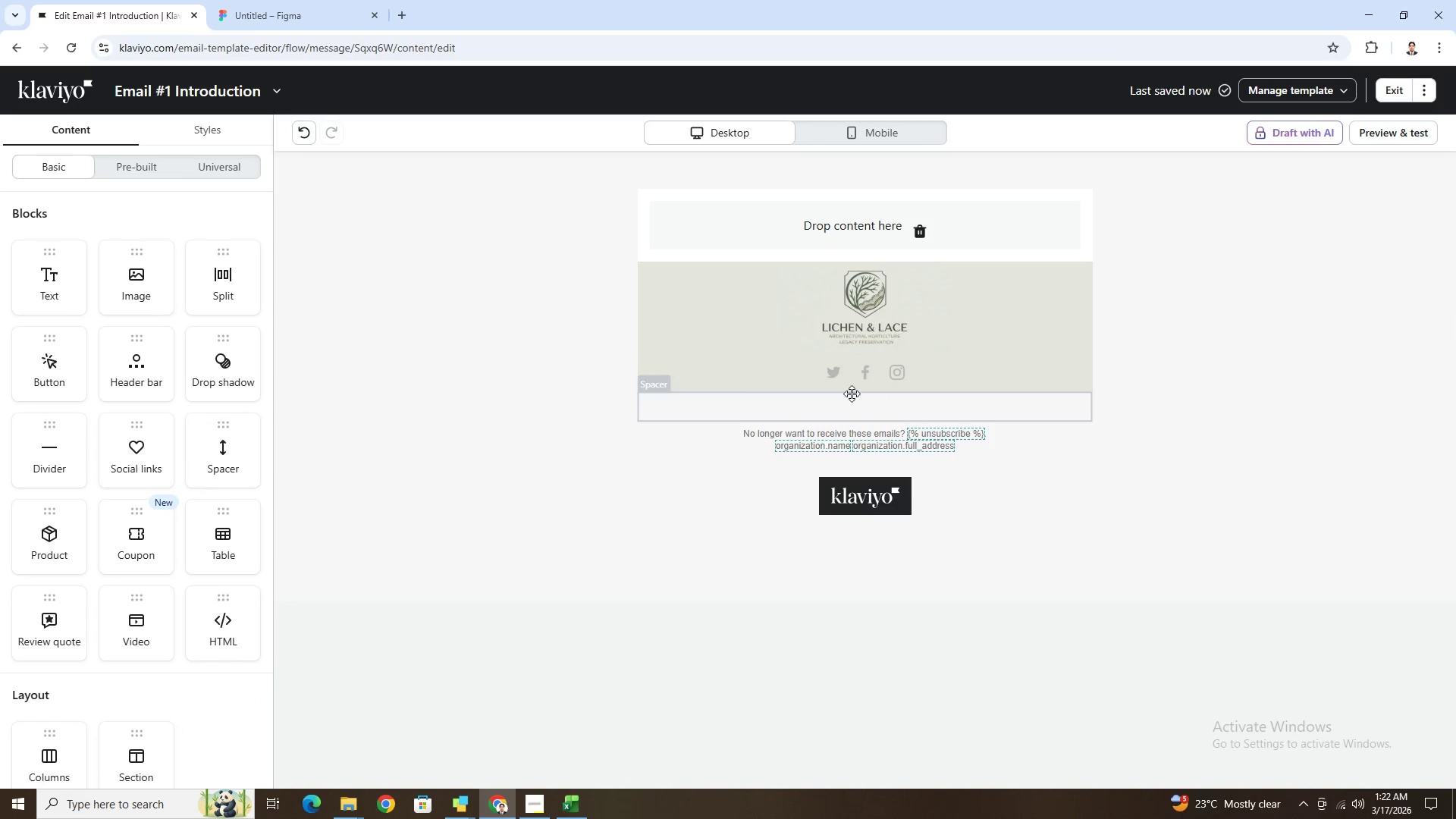 
wait(6.59)
 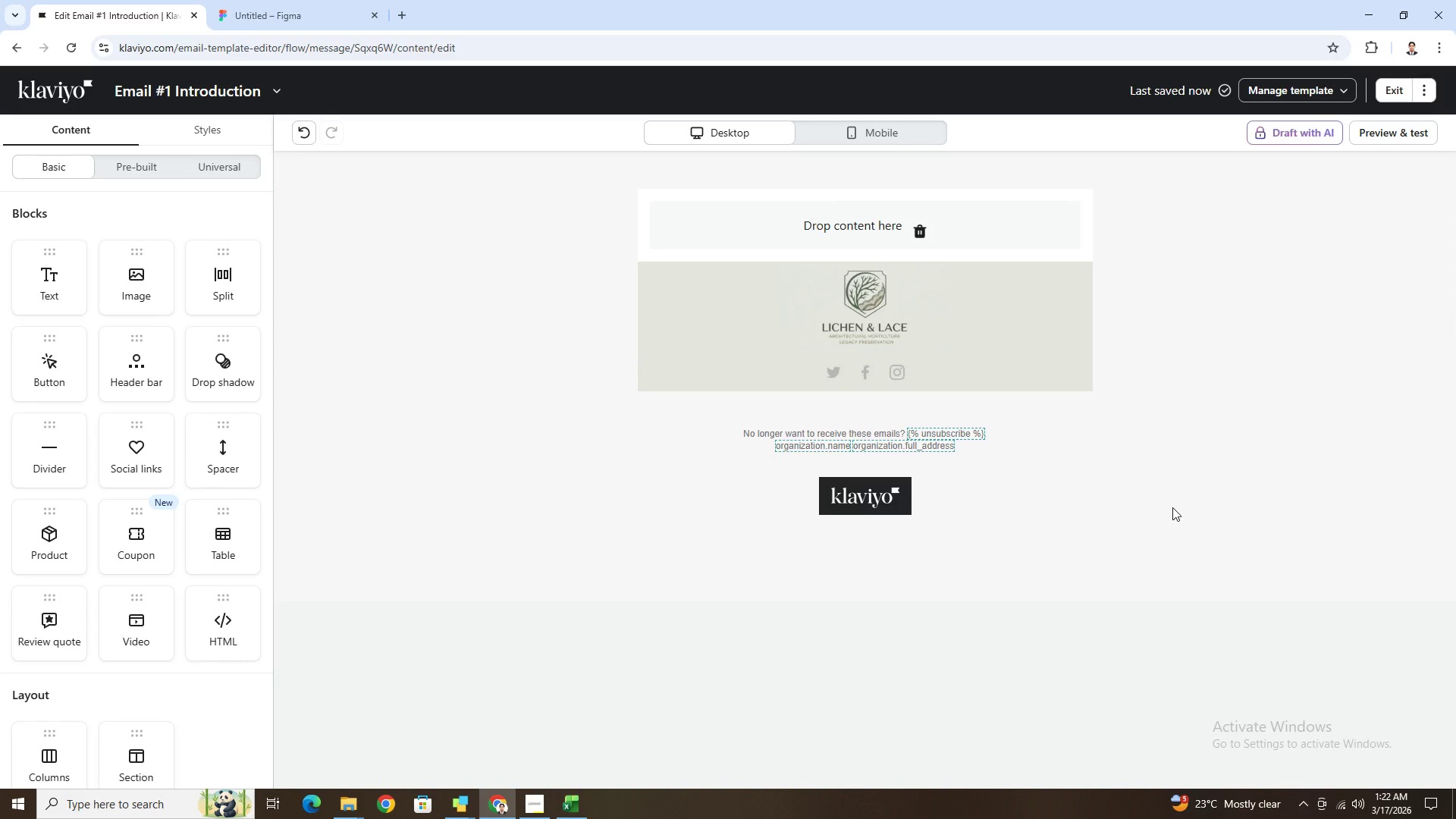 
scroll: coordinate [1247, 376], scroll_direction: up, amount: 4.0
 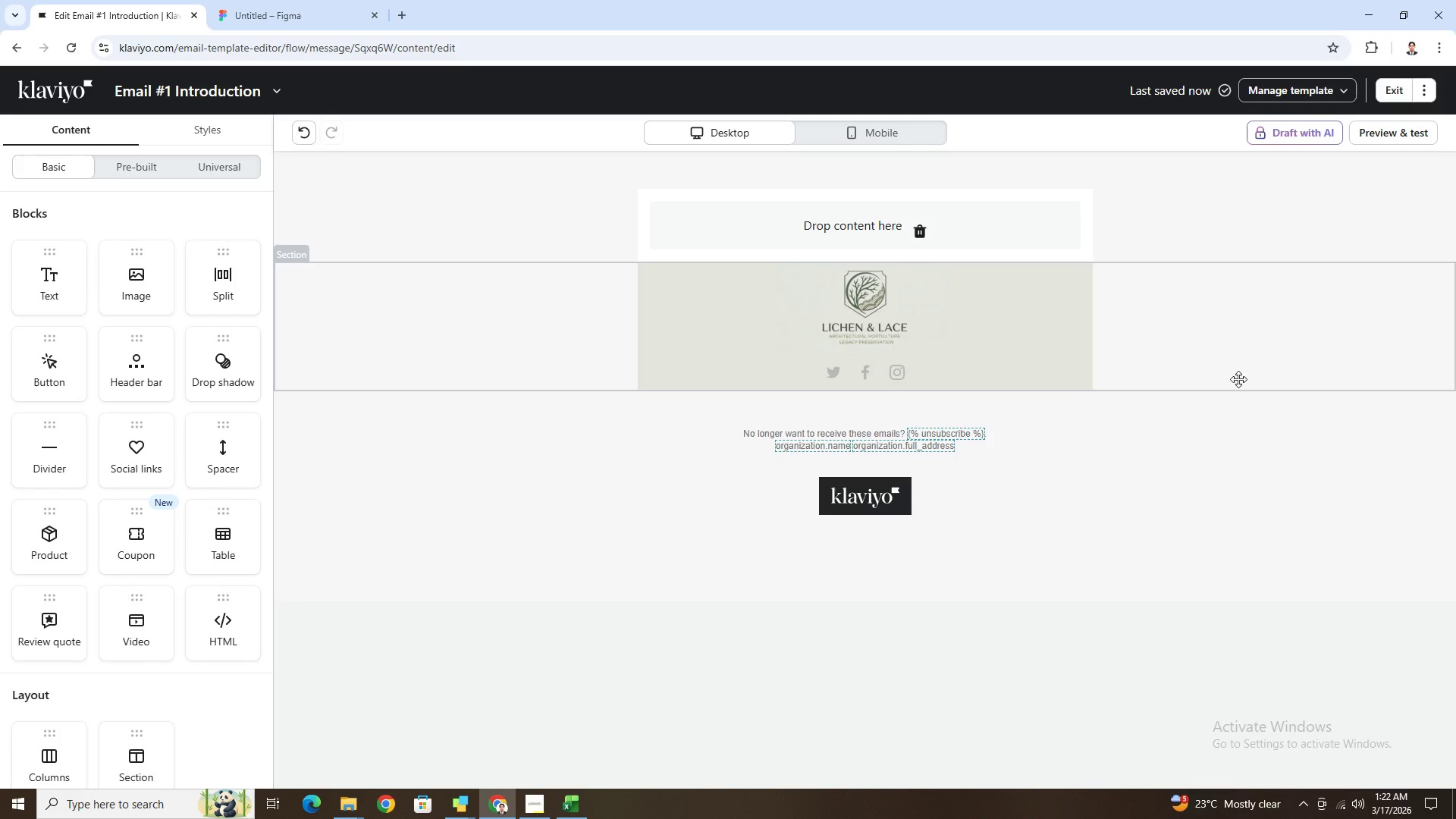 
scroll: coordinate [1238, 379], scroll_direction: down, amount: 4.0
 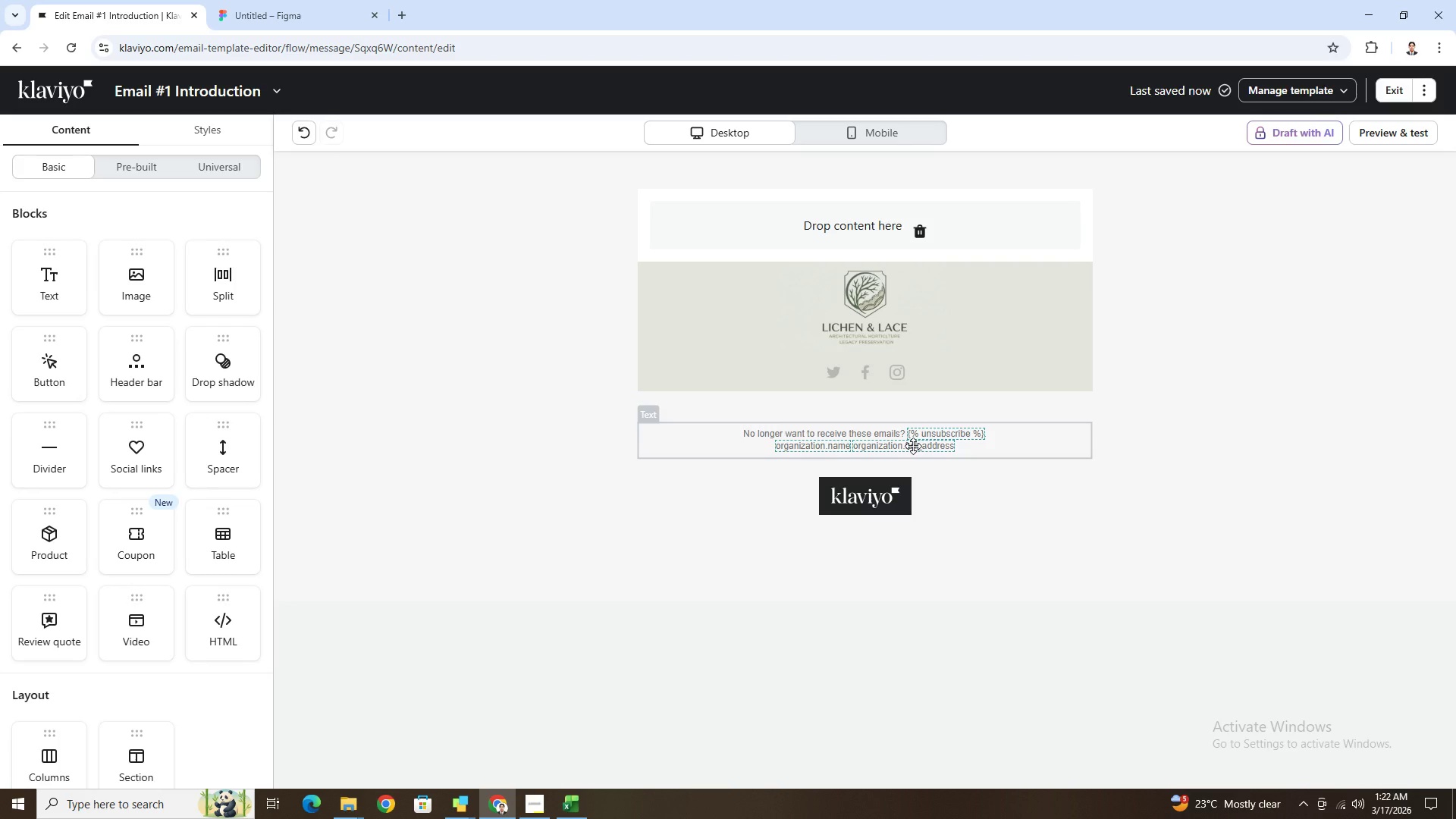 
wait(26.21)
 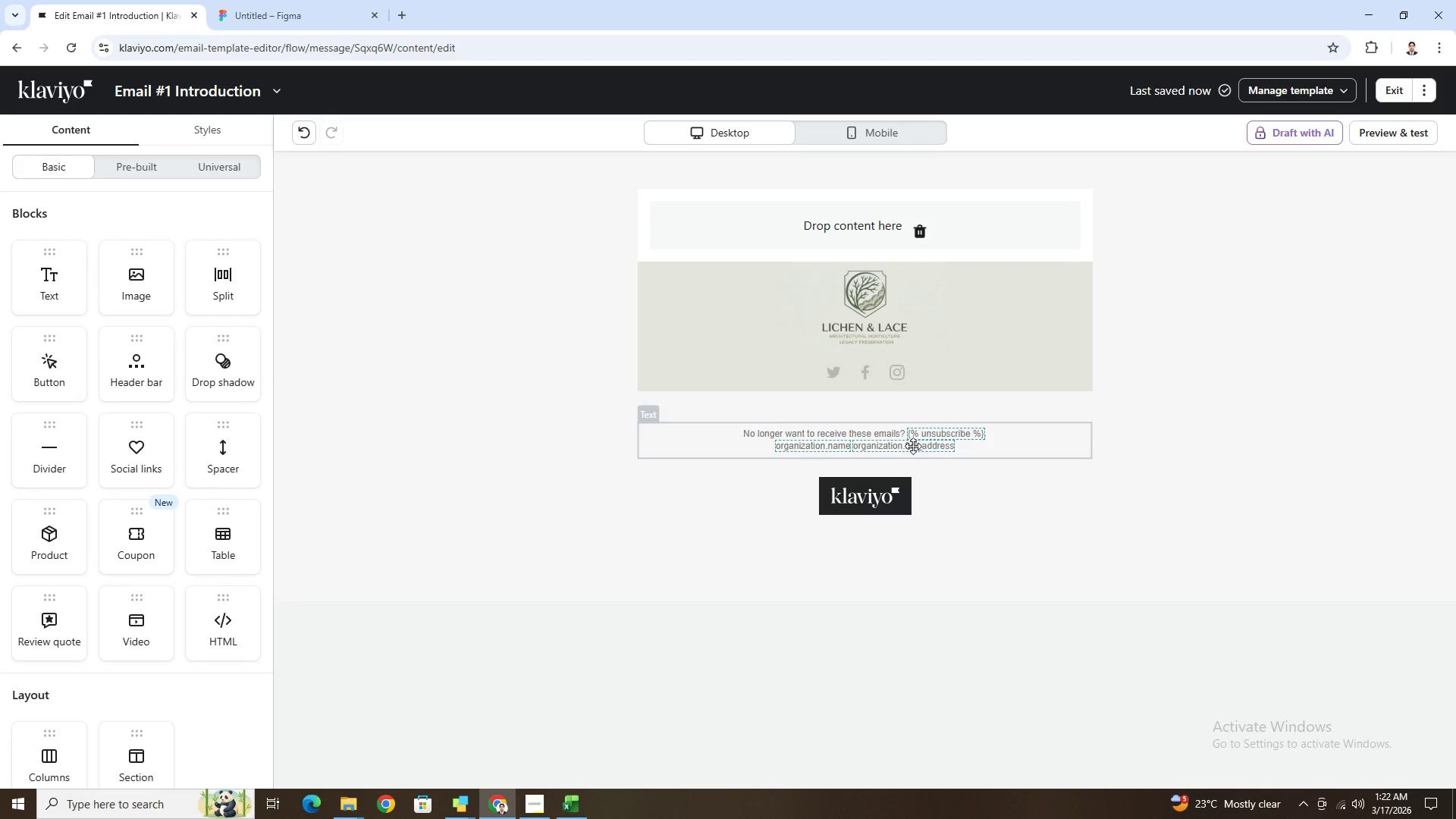 
left_click([1176, 353])
 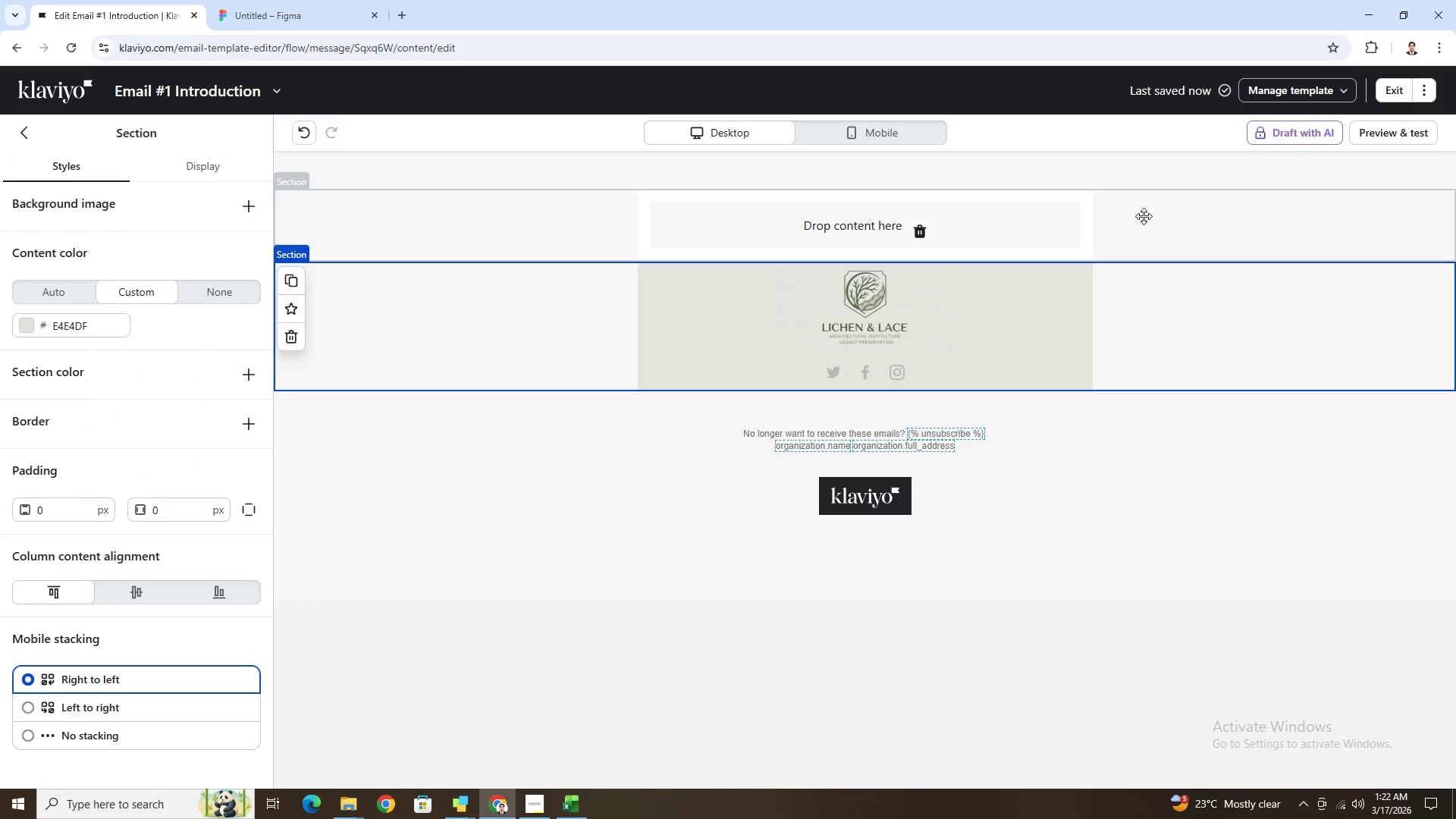 
left_click([1144, 215])
 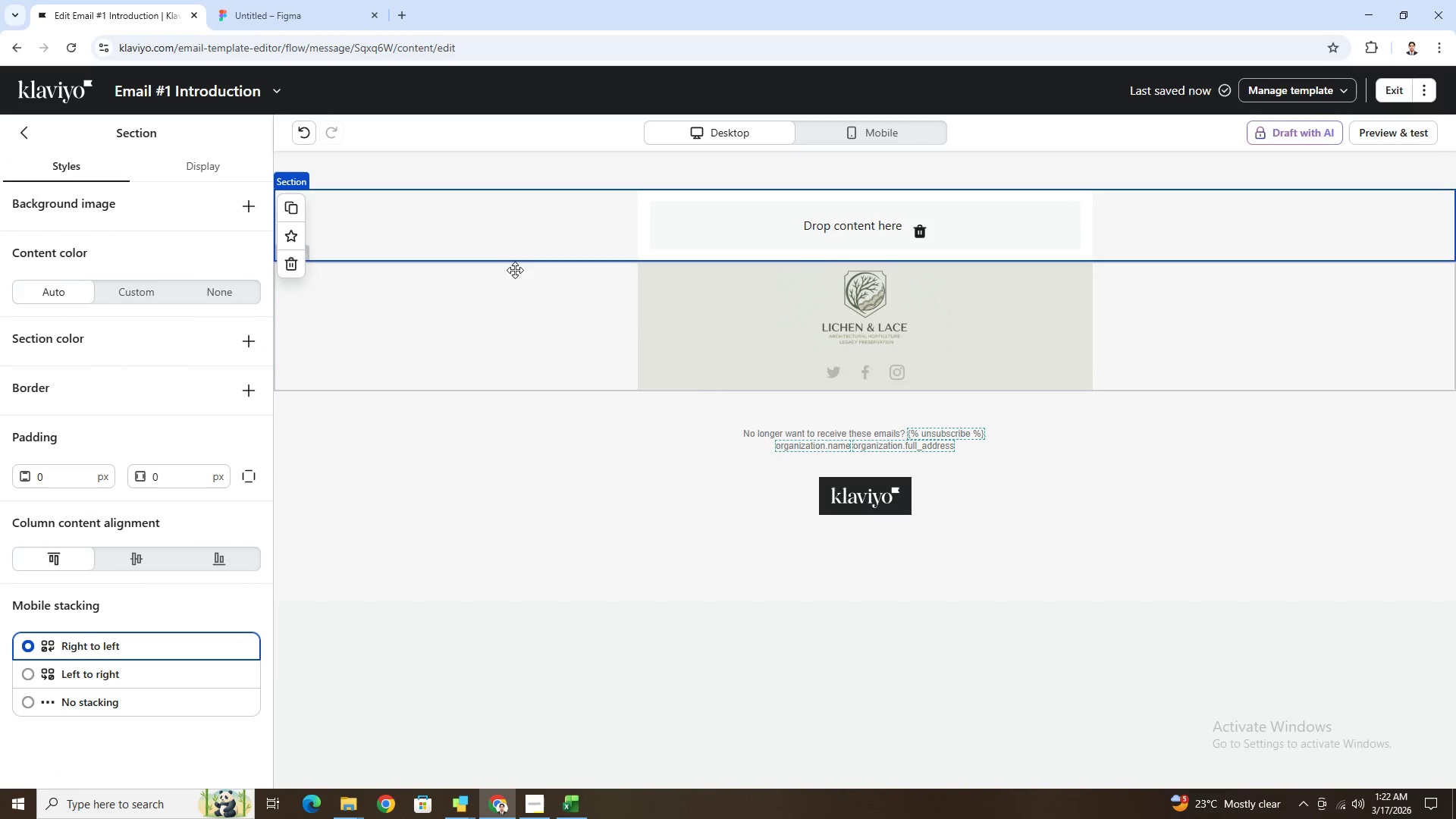 
left_click([510, 314])
 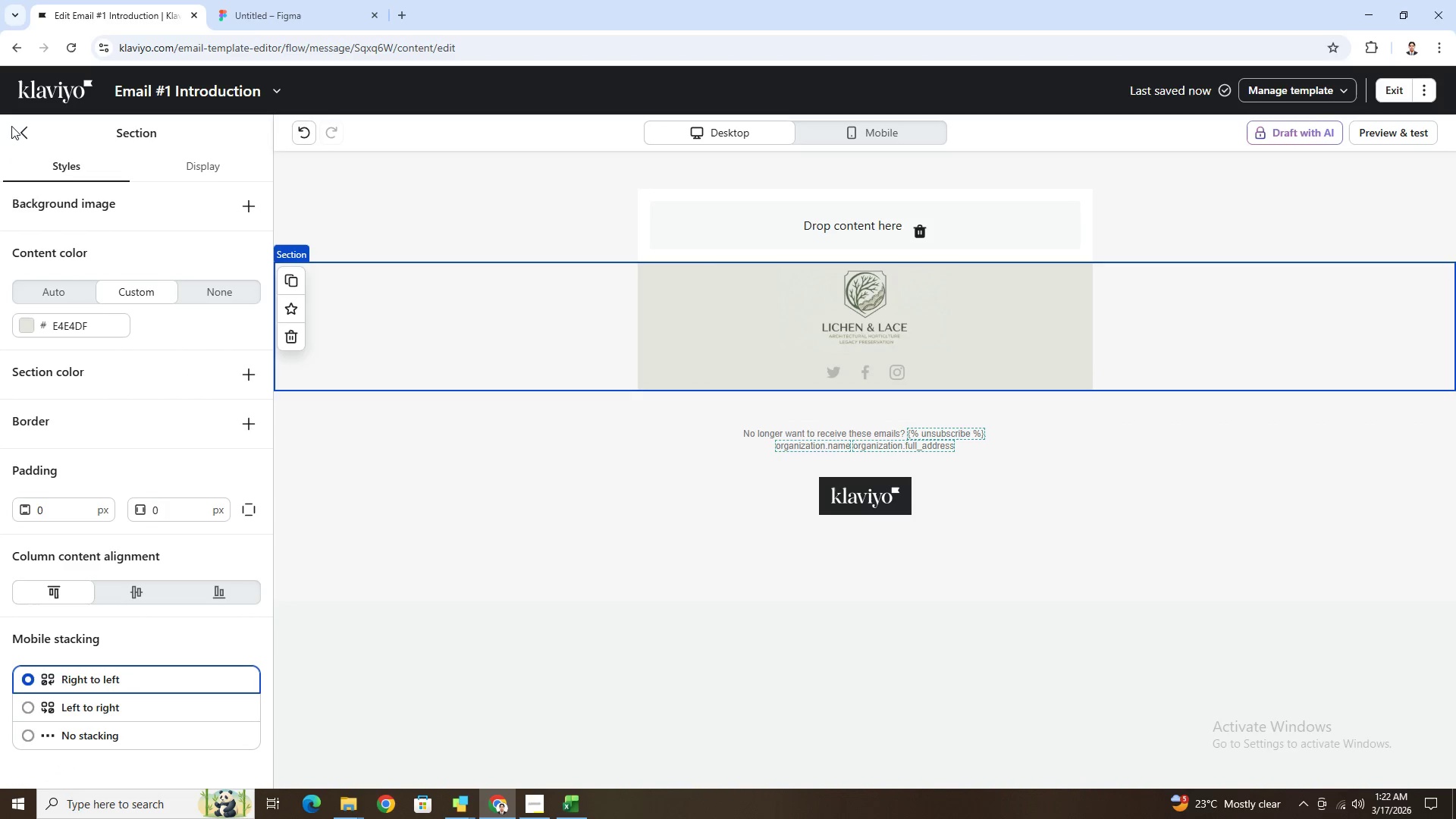 
left_click([20, 127])
 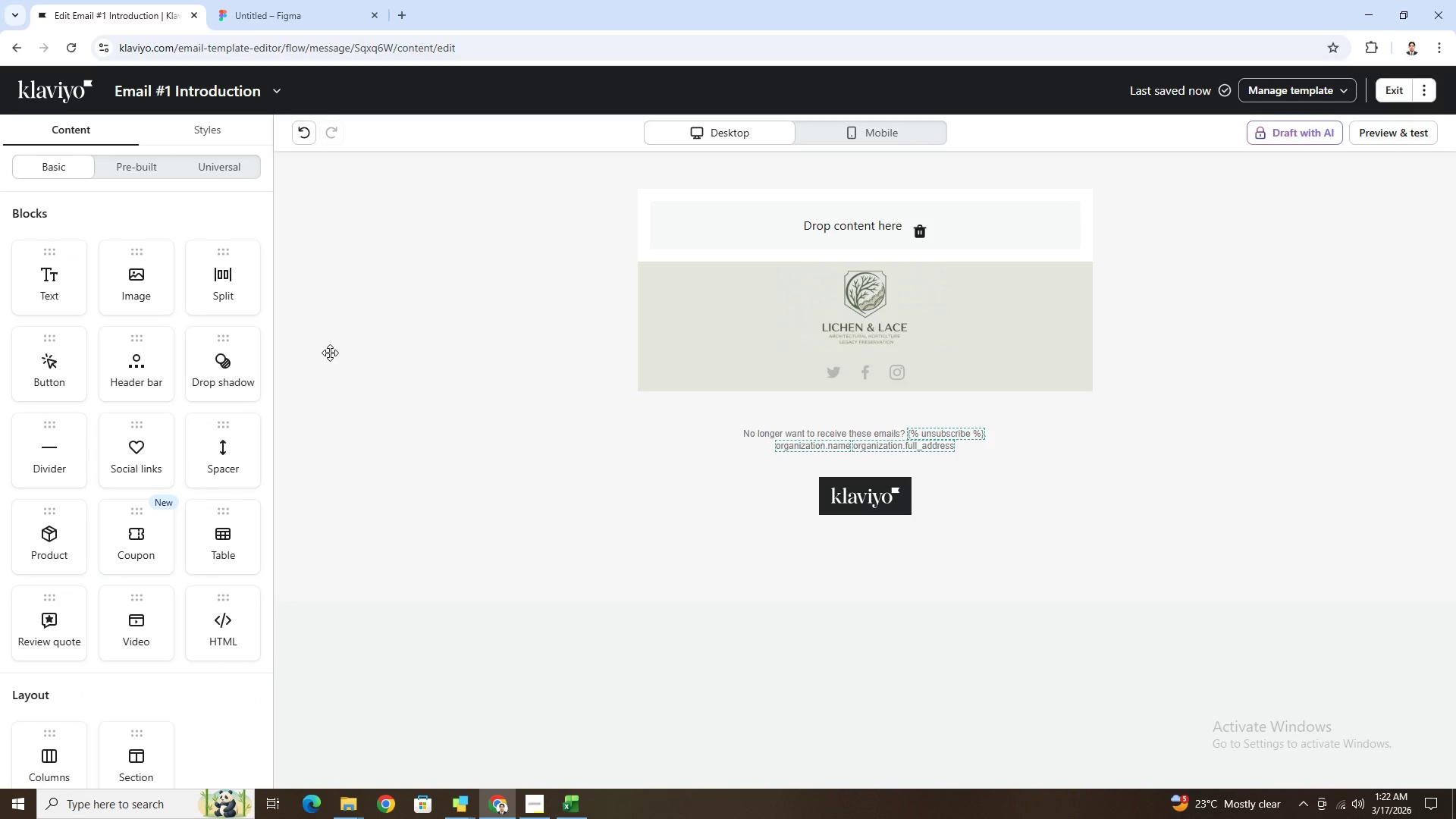 
wait(6.16)
 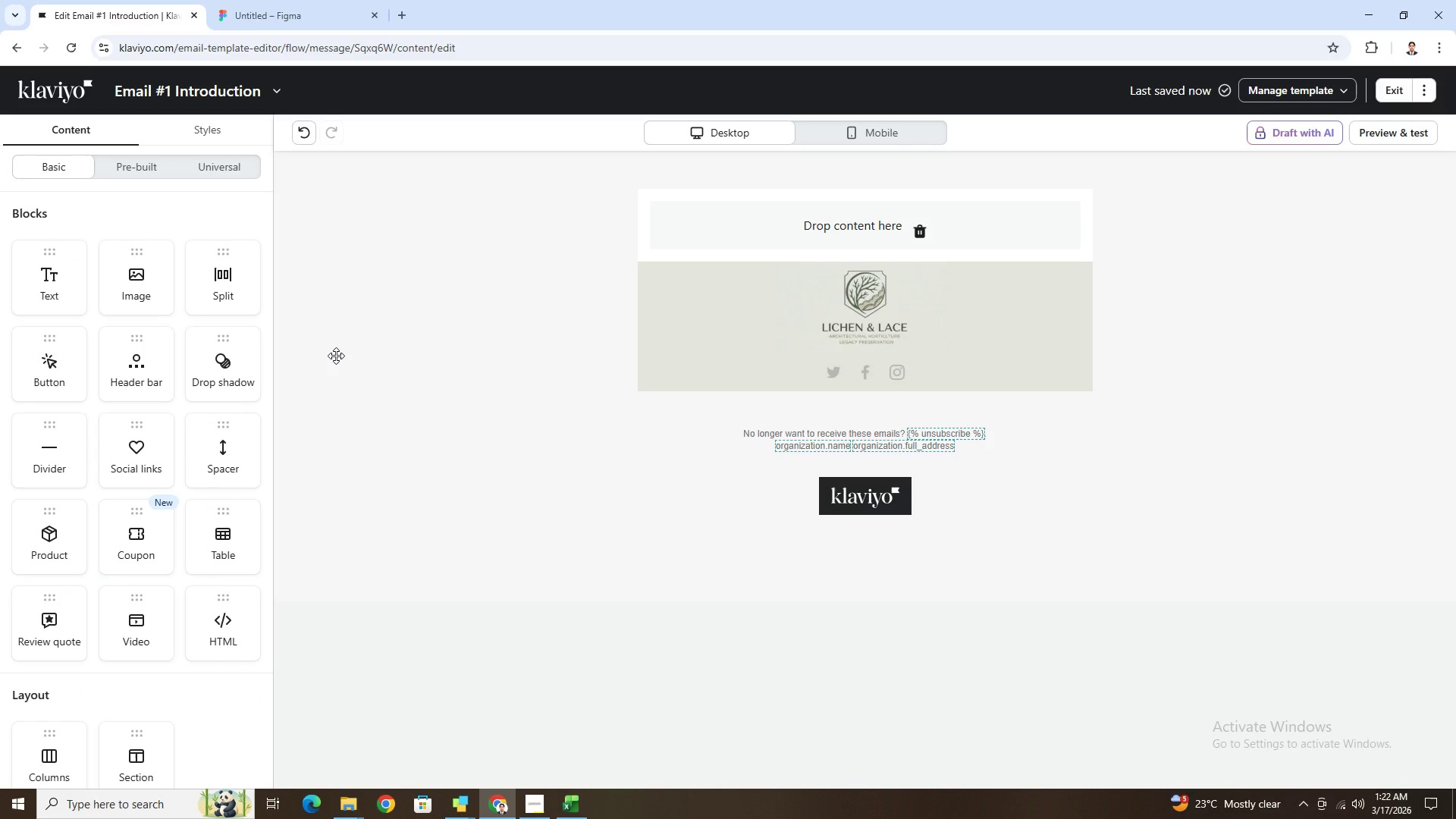 
left_click([786, 321])
 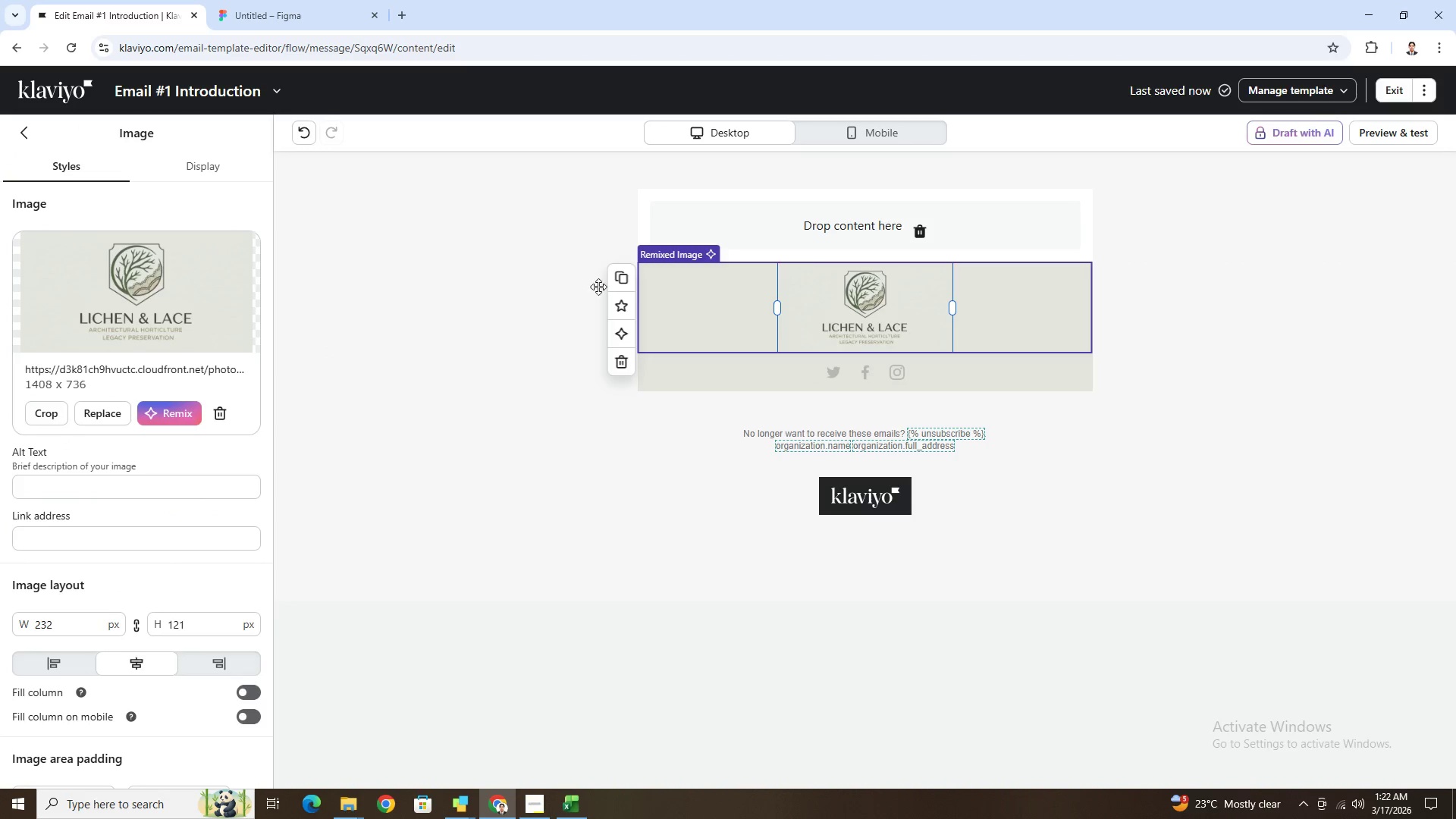 
left_click([617, 280])
 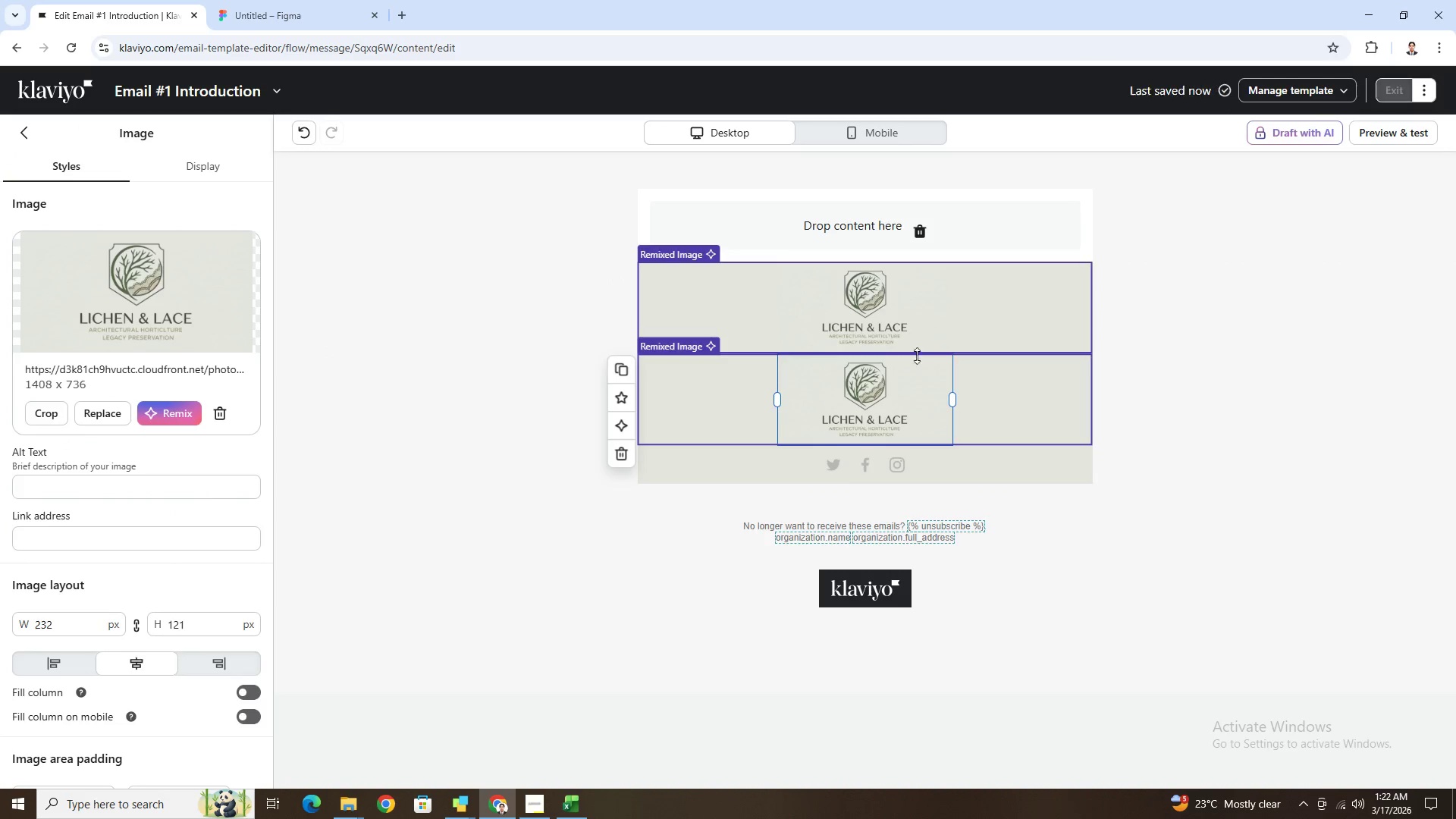 
left_click_drag(start_coordinate=[886, 398], to_coordinate=[896, 237])
 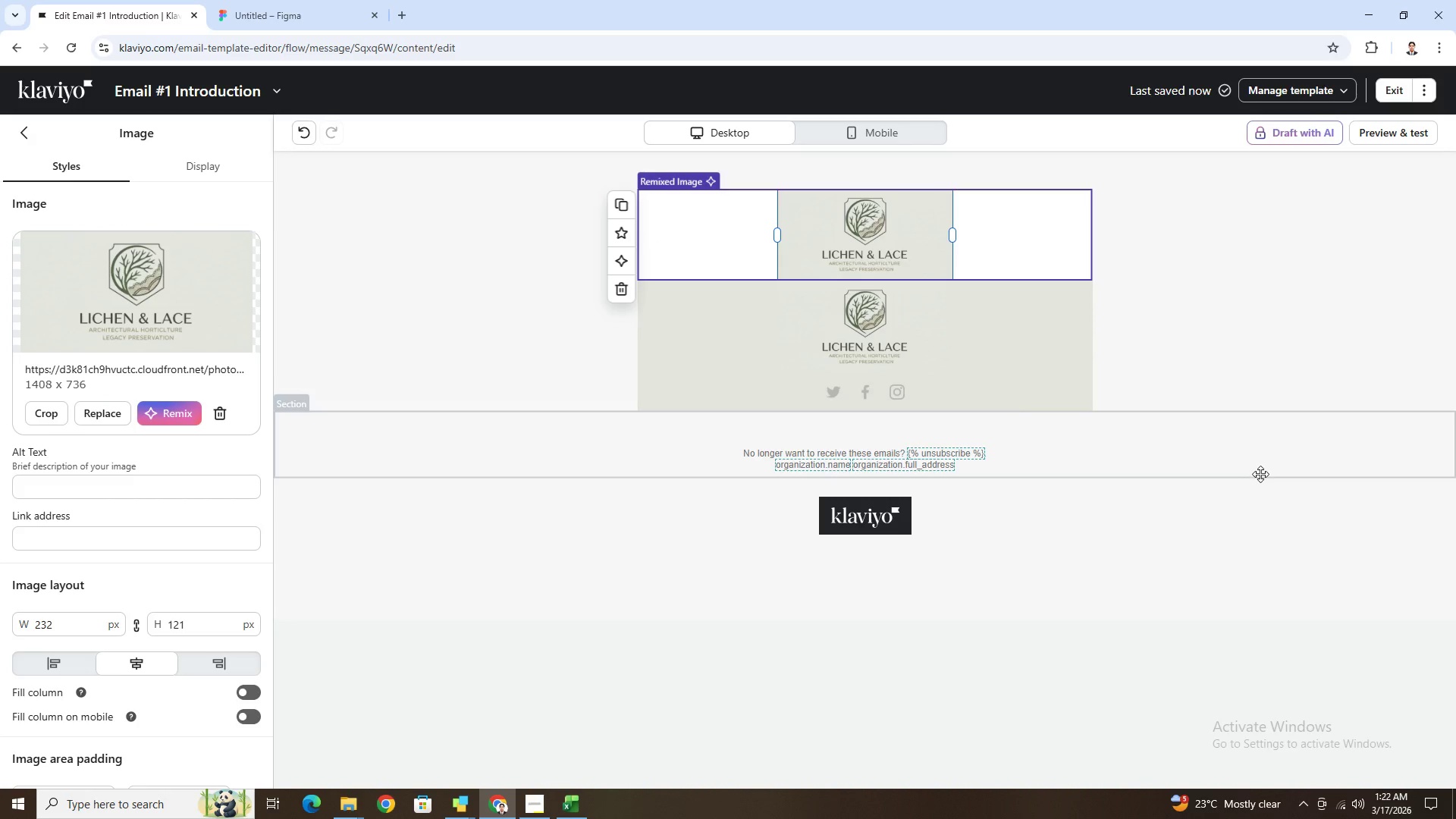 
wait(14.38)
 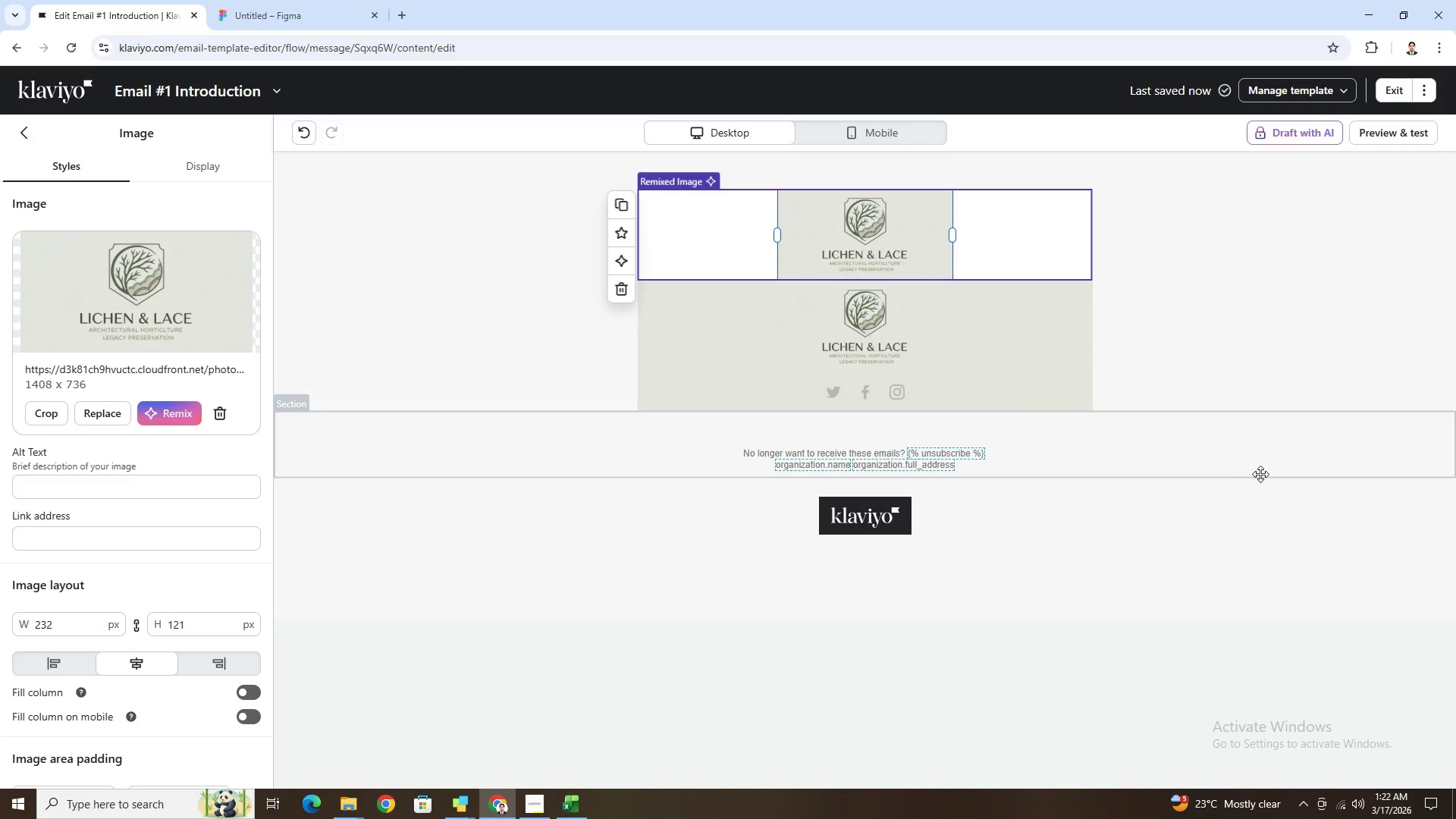 
left_click([460, 256])
 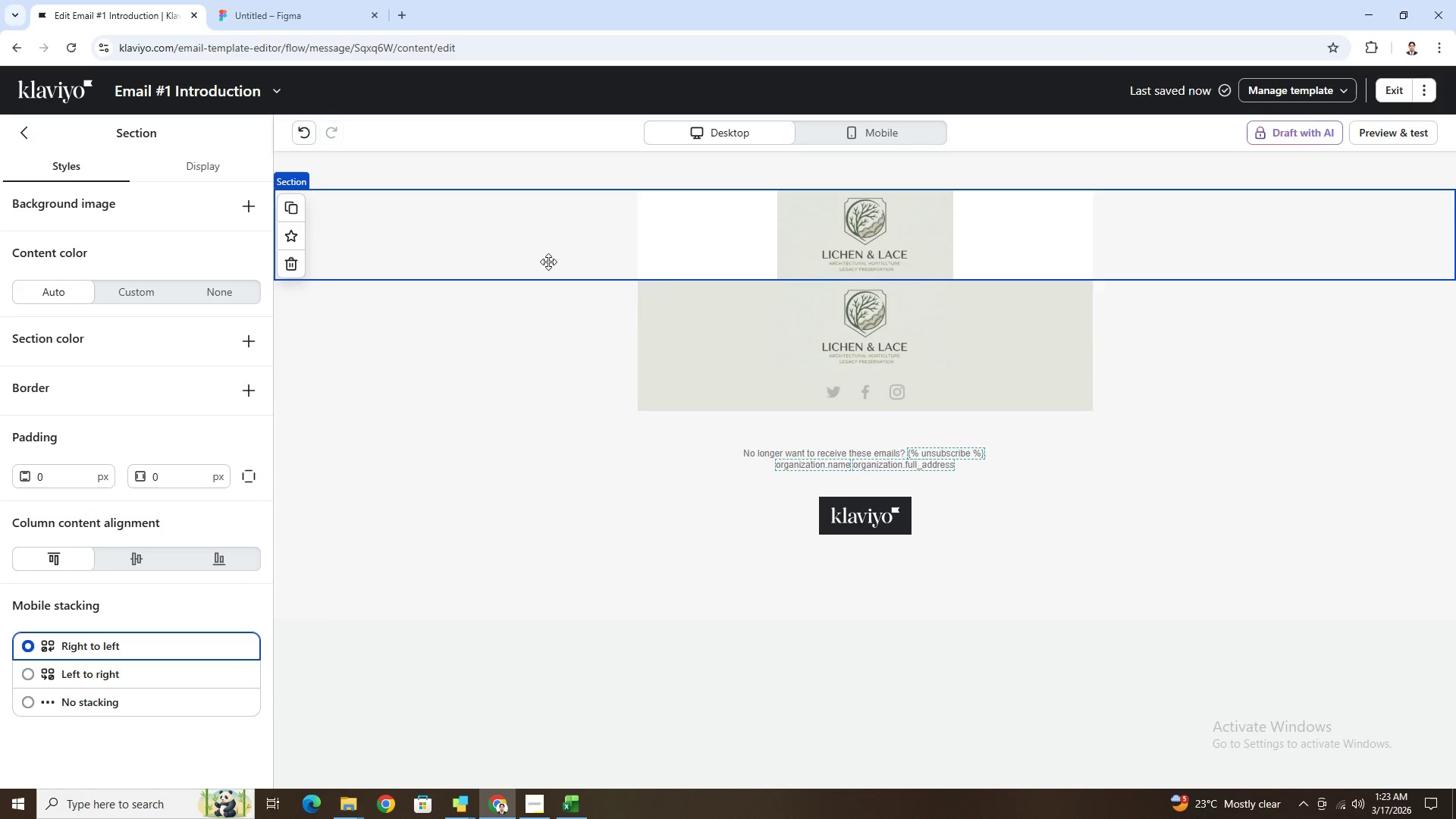 
left_click([573, 218])
 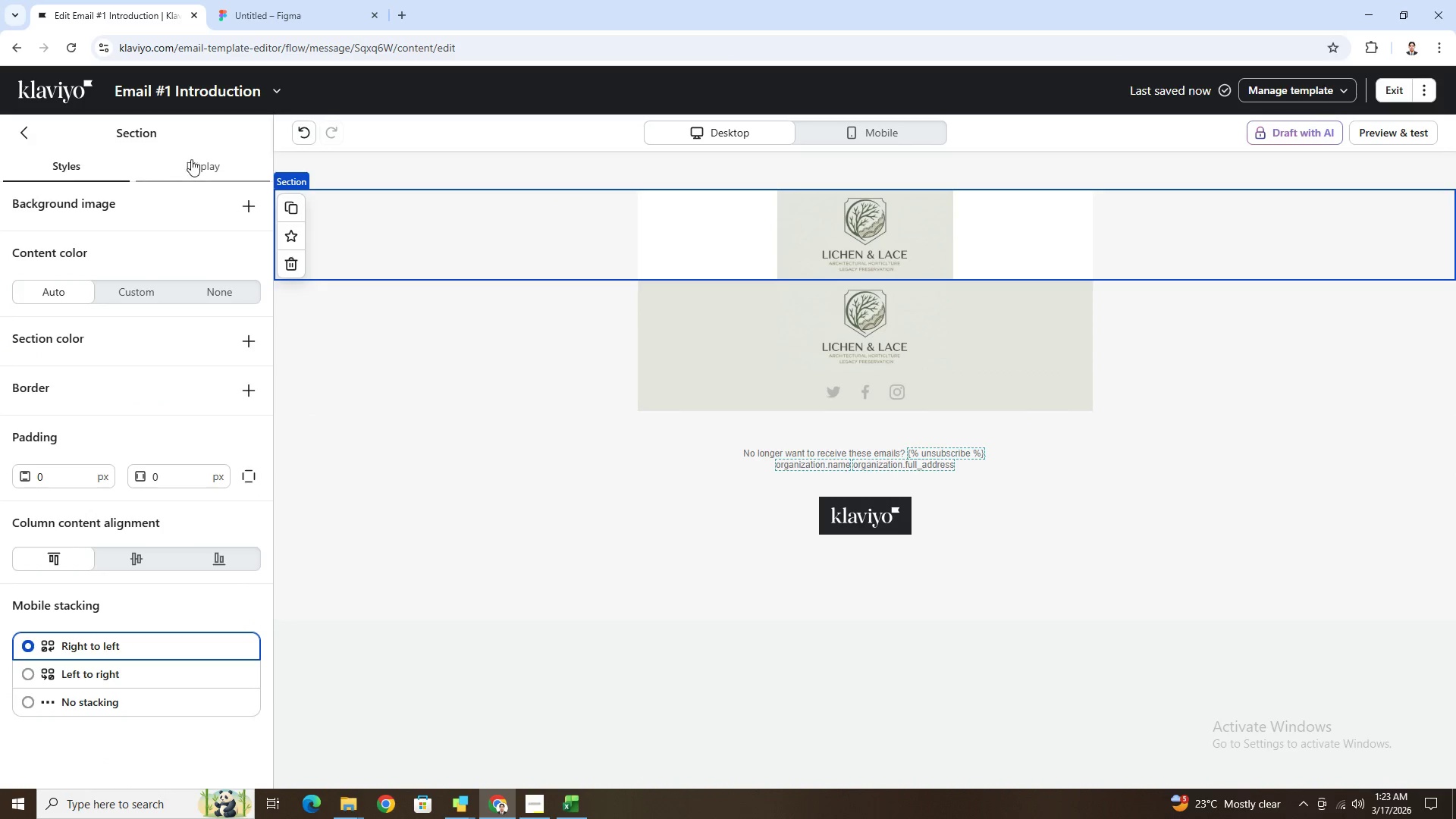 
left_click([29, 133])
 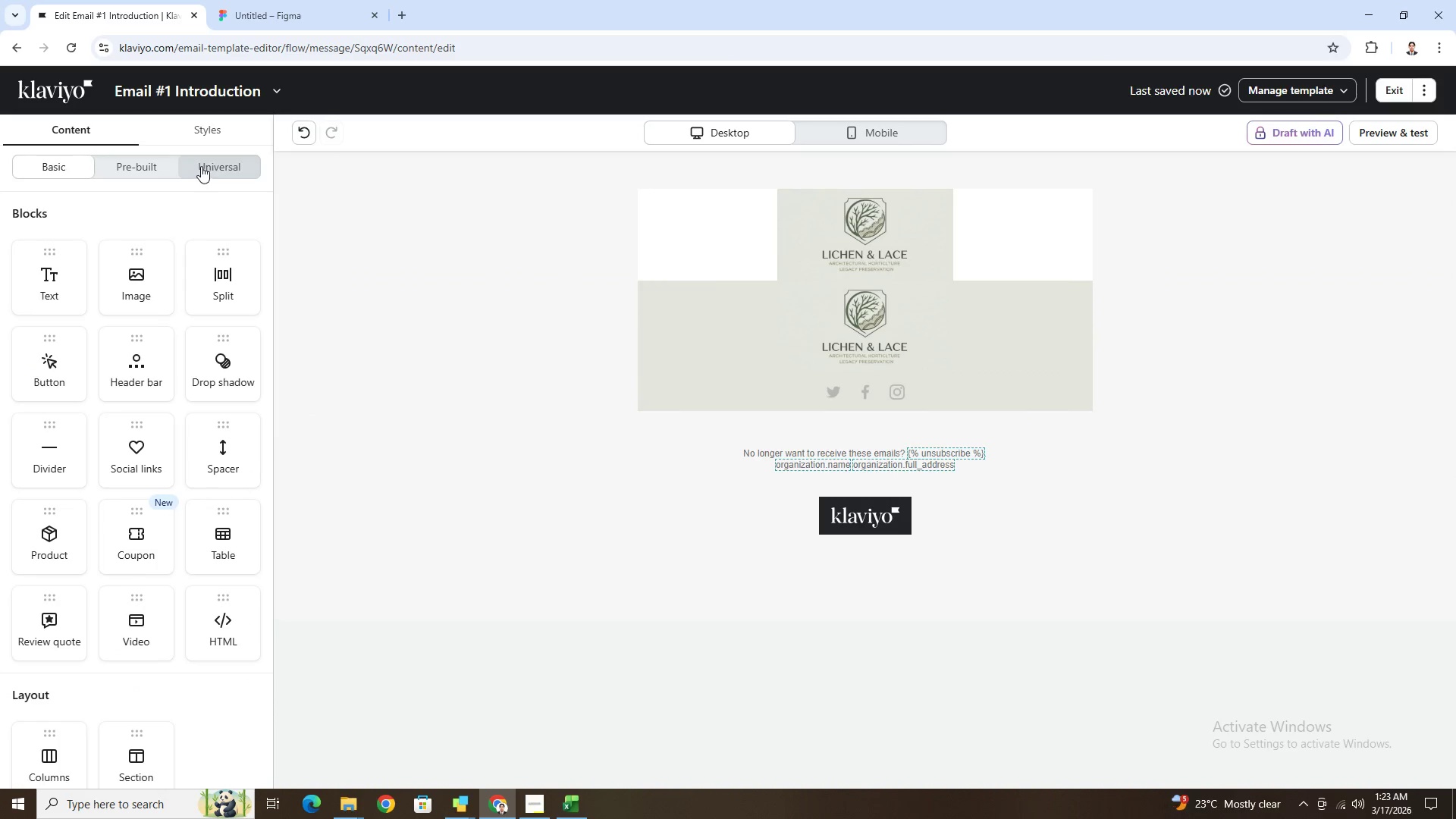 
left_click([210, 165])
 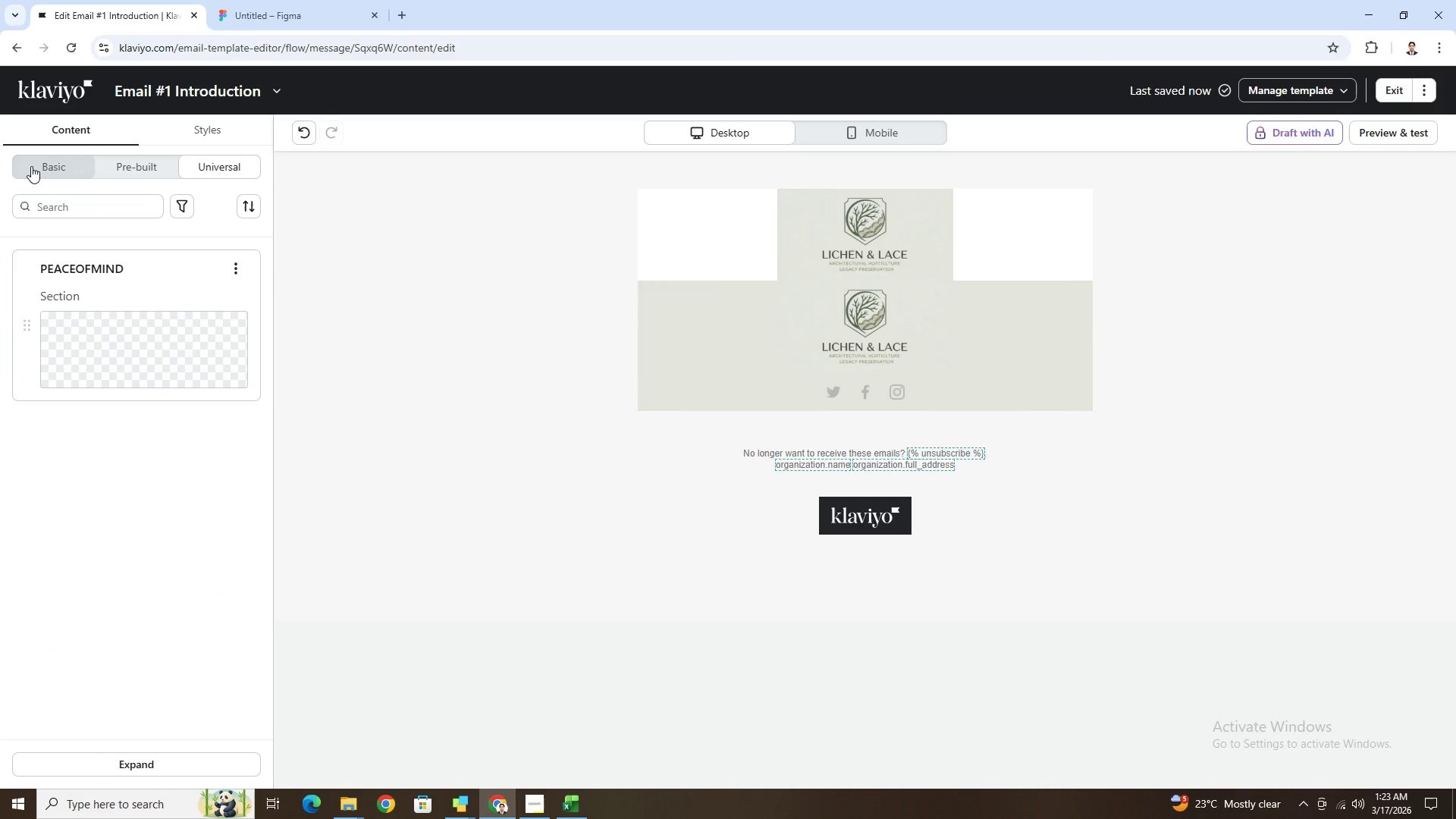 
left_click([31, 164])
 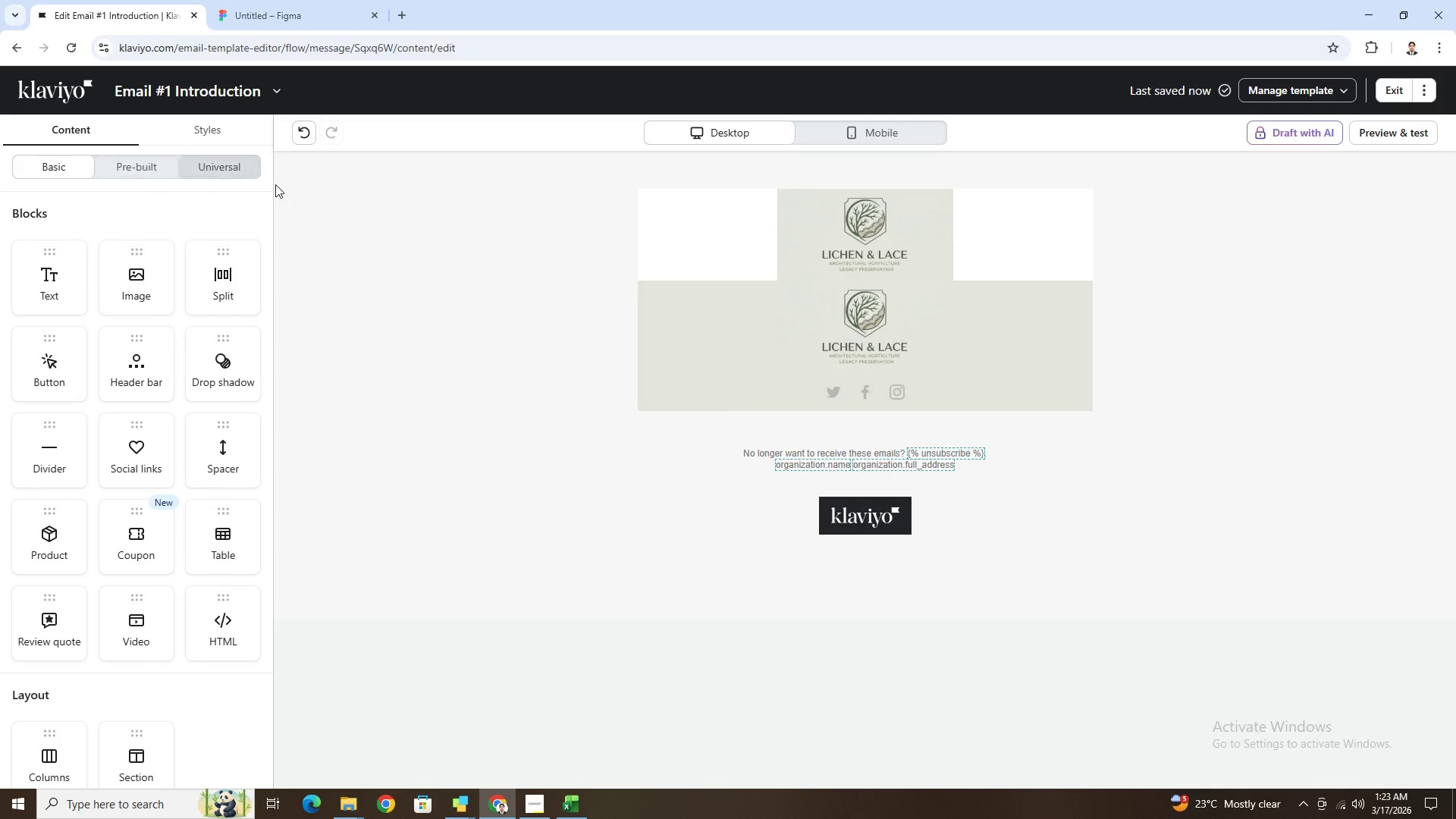 
left_click([209, 130])
 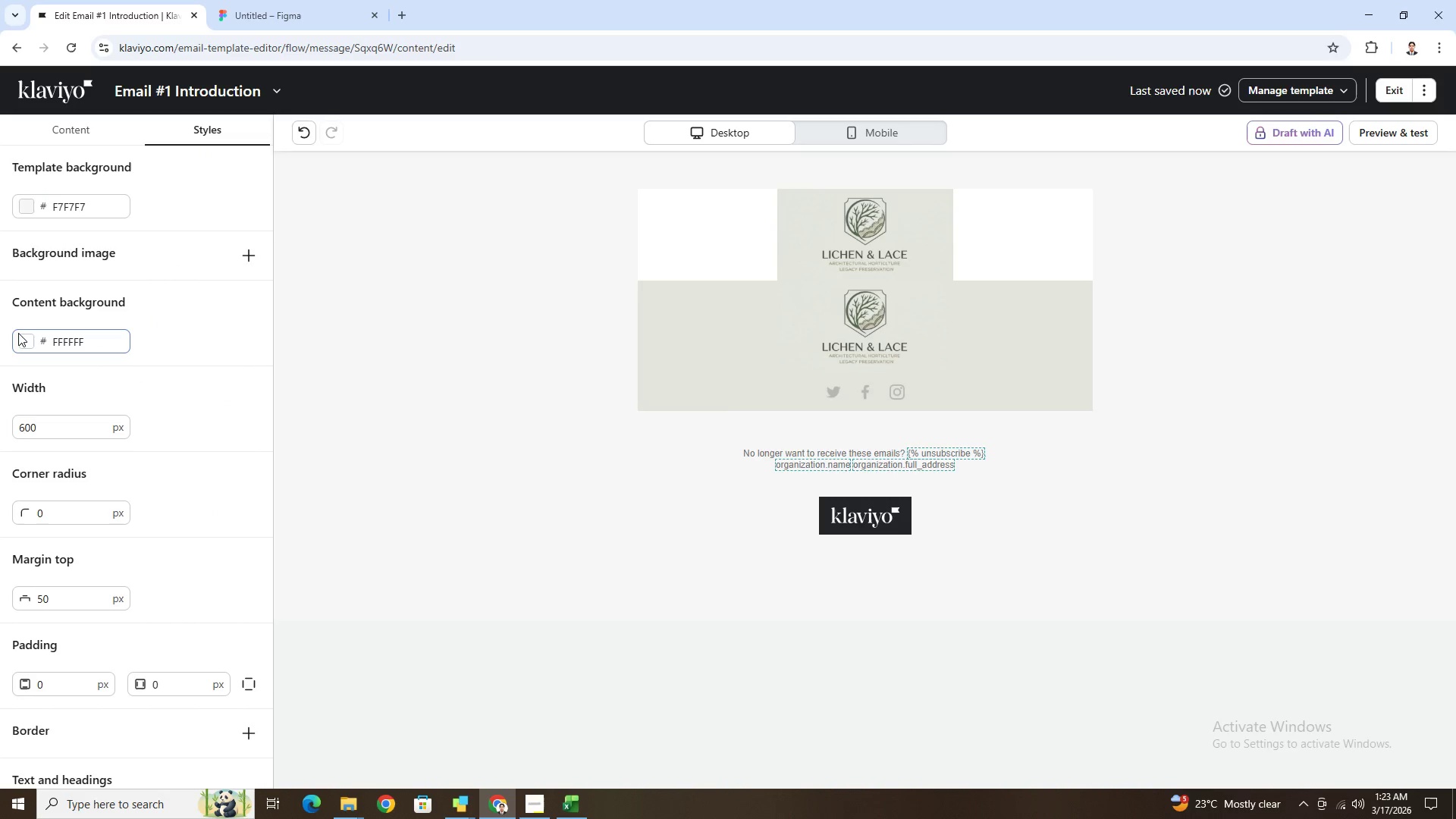 
left_click([25, 337])
 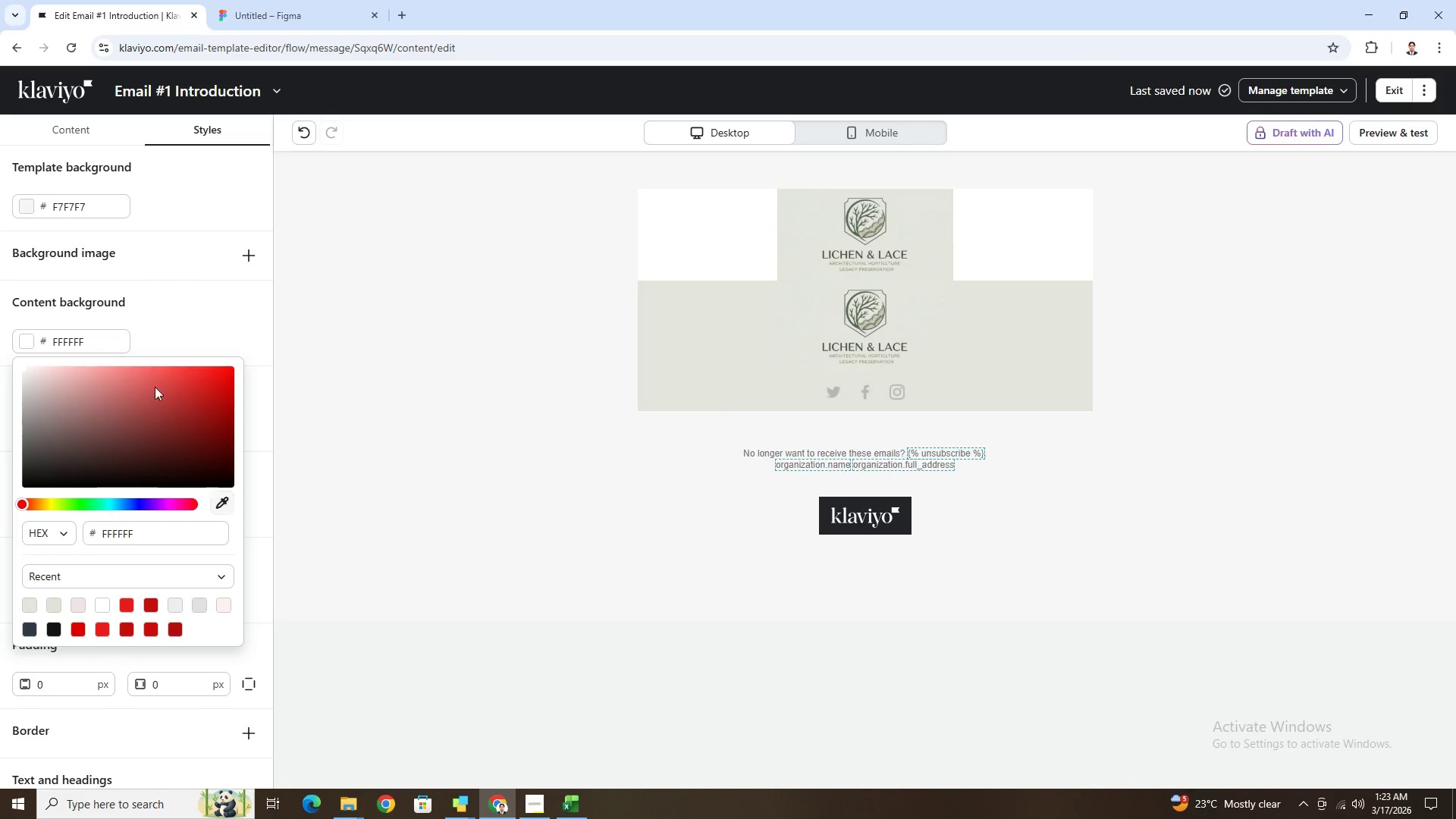 
left_click([27, 210])
 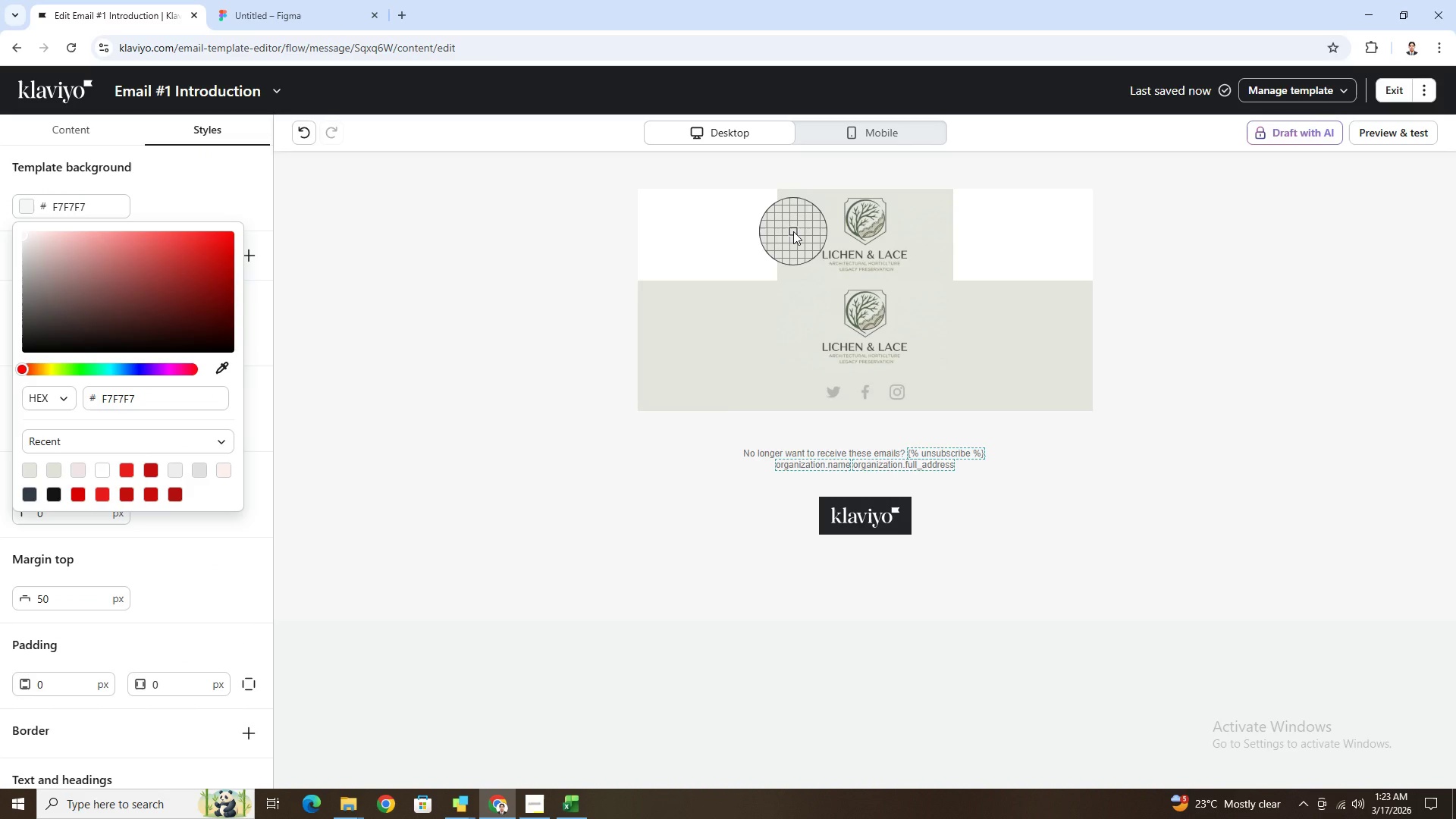 
left_click([793, 231])
 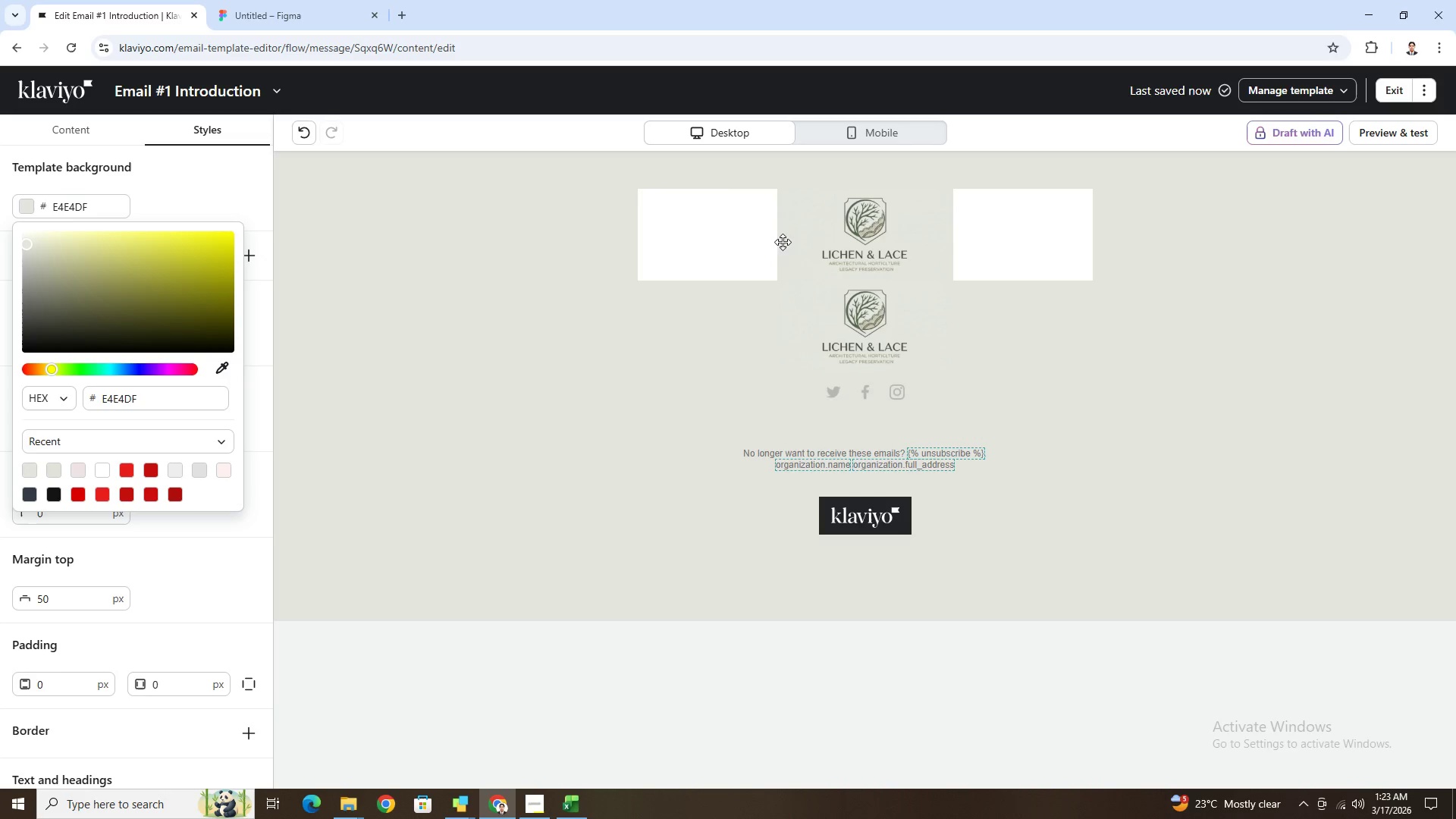 
key(Control+Z)
 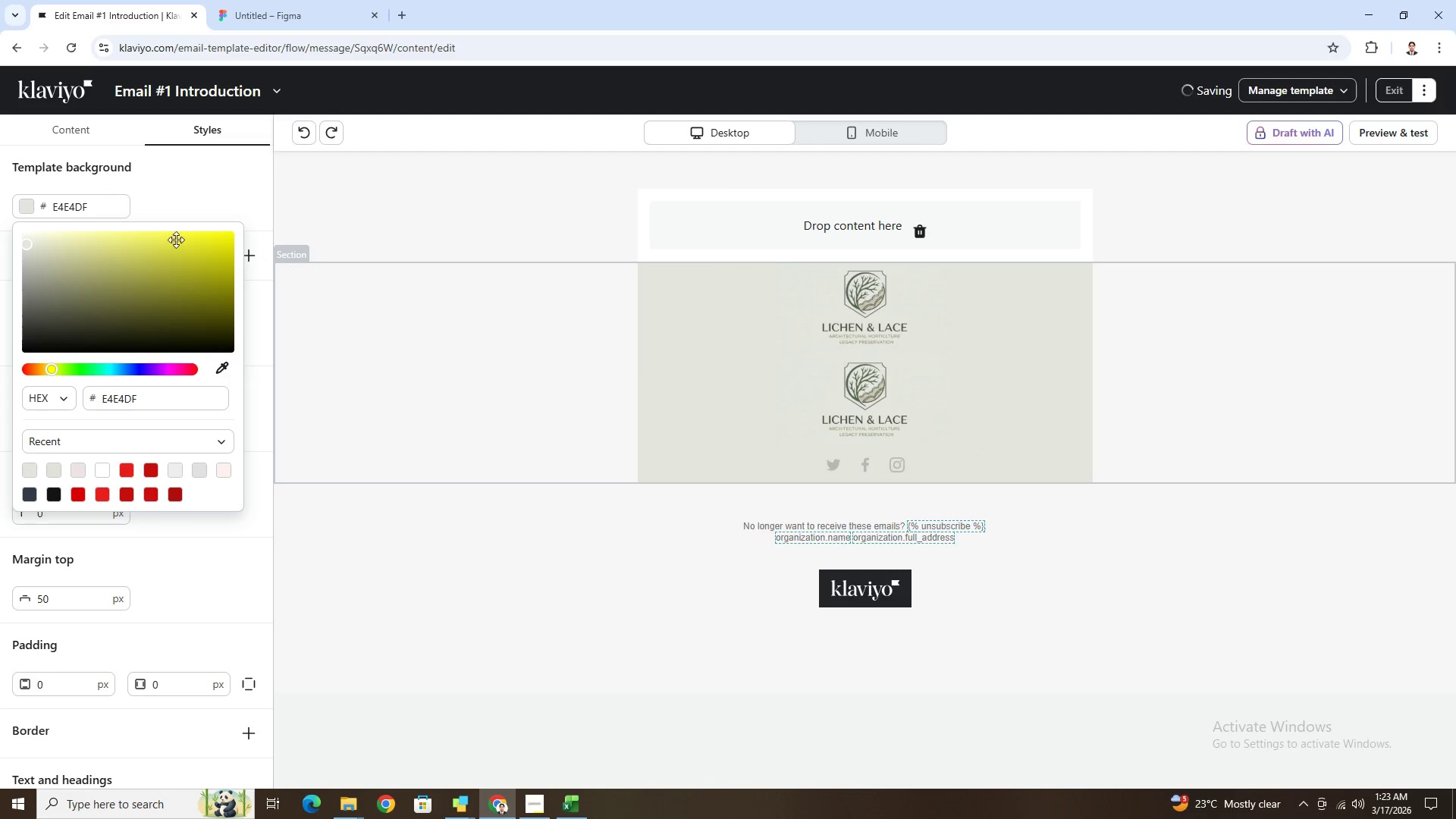 
left_click([193, 194])
 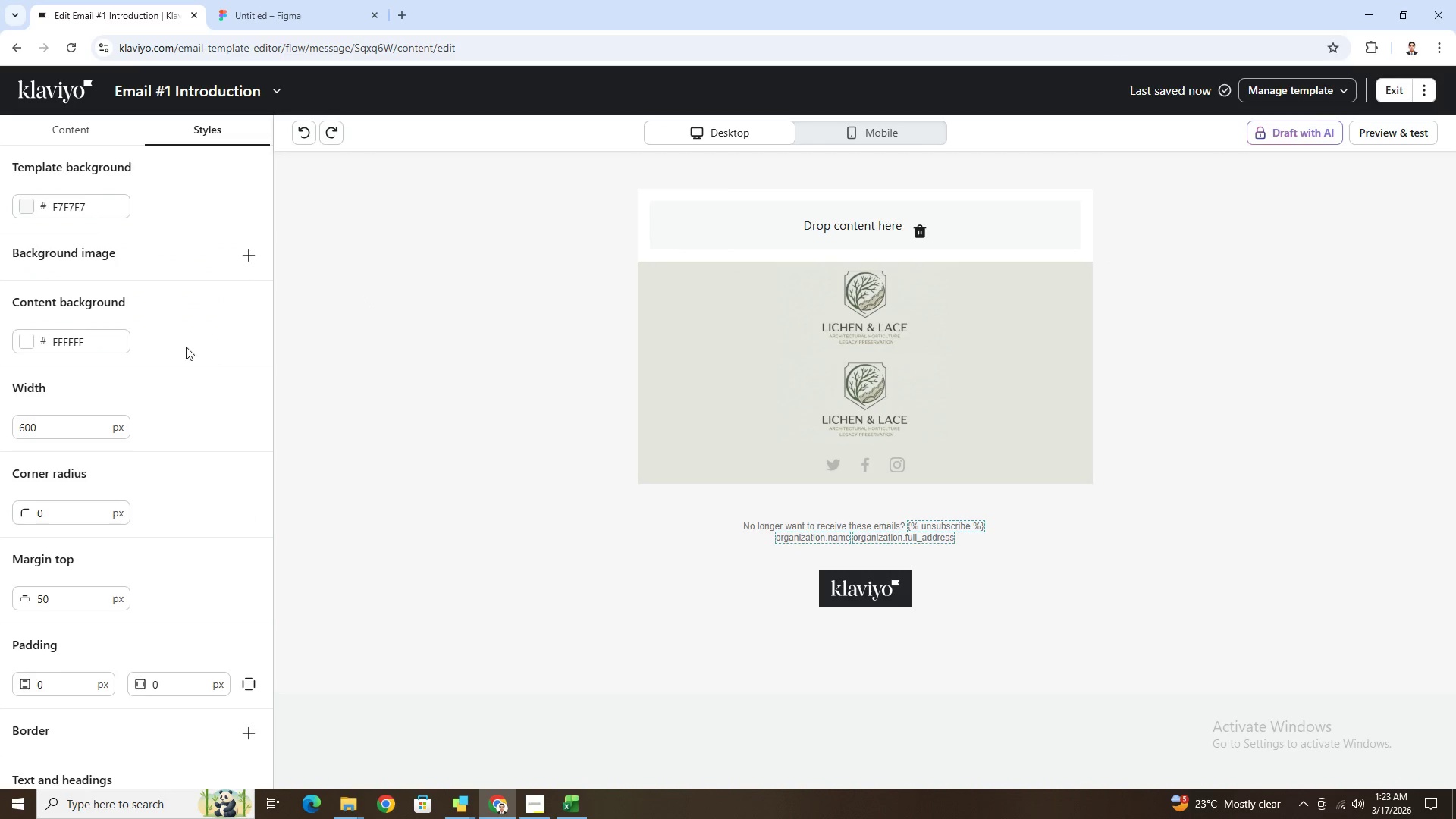 
left_click([26, 345])
 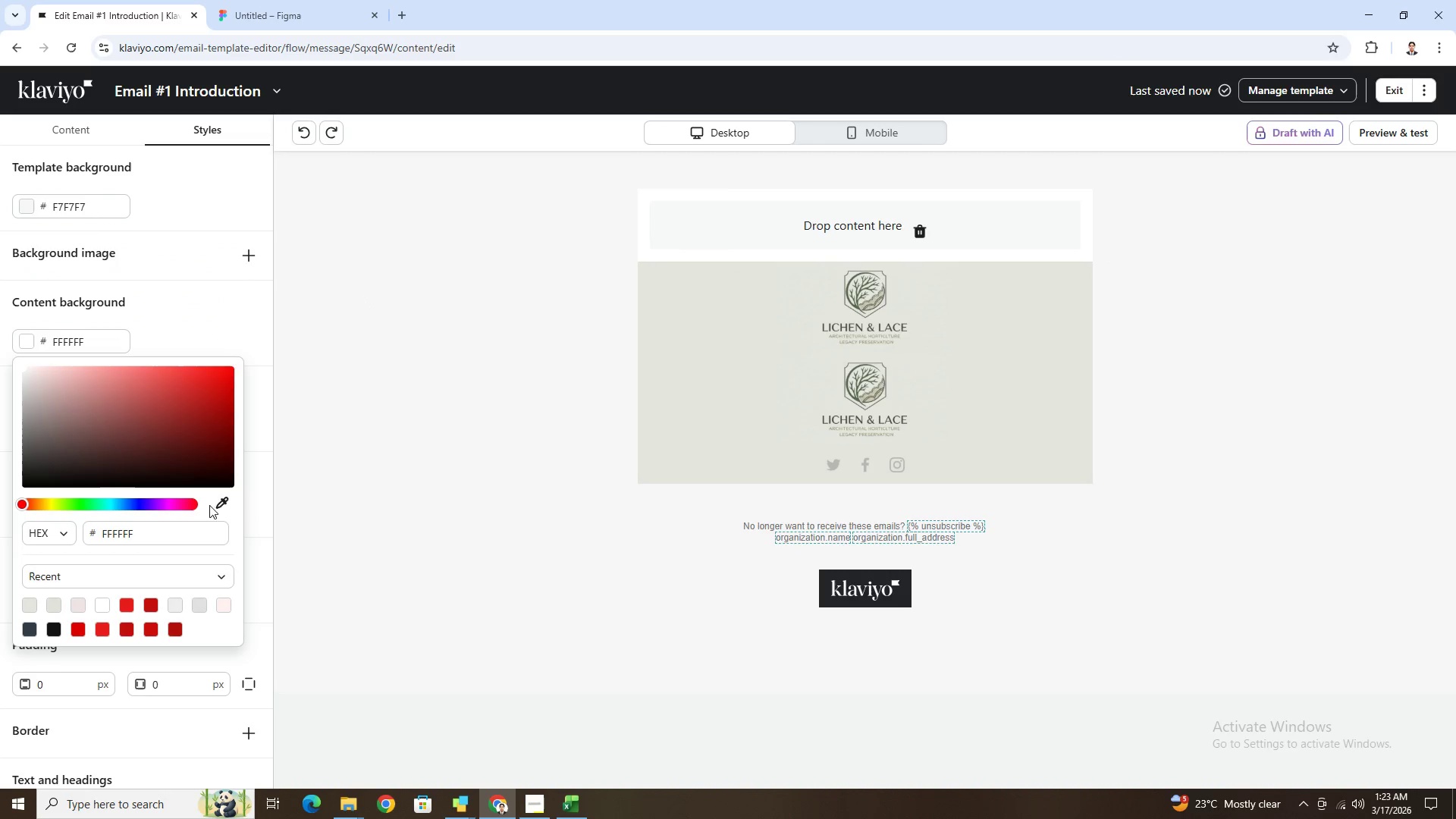 
left_click([224, 504])
 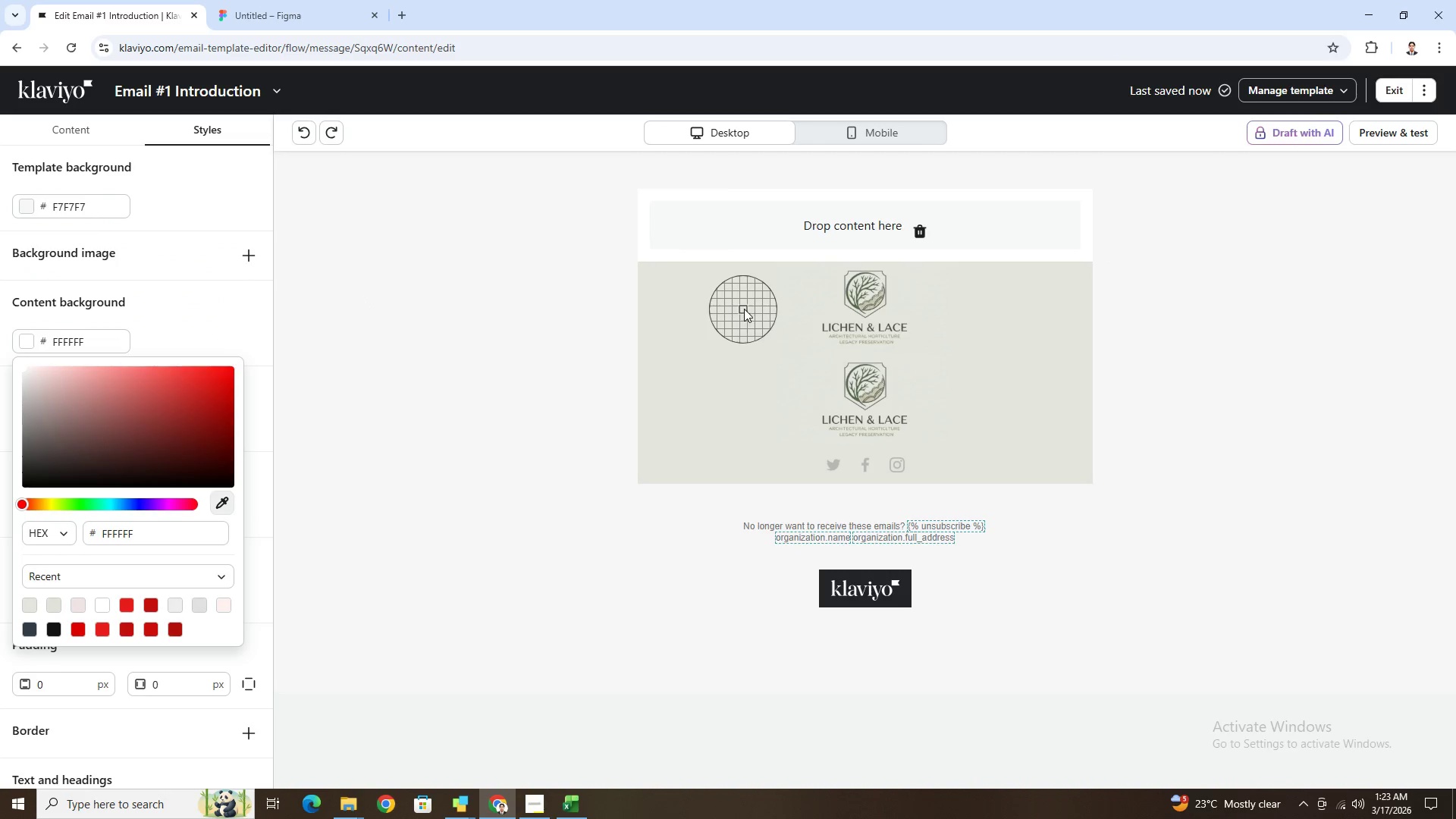 
left_click([744, 309])
 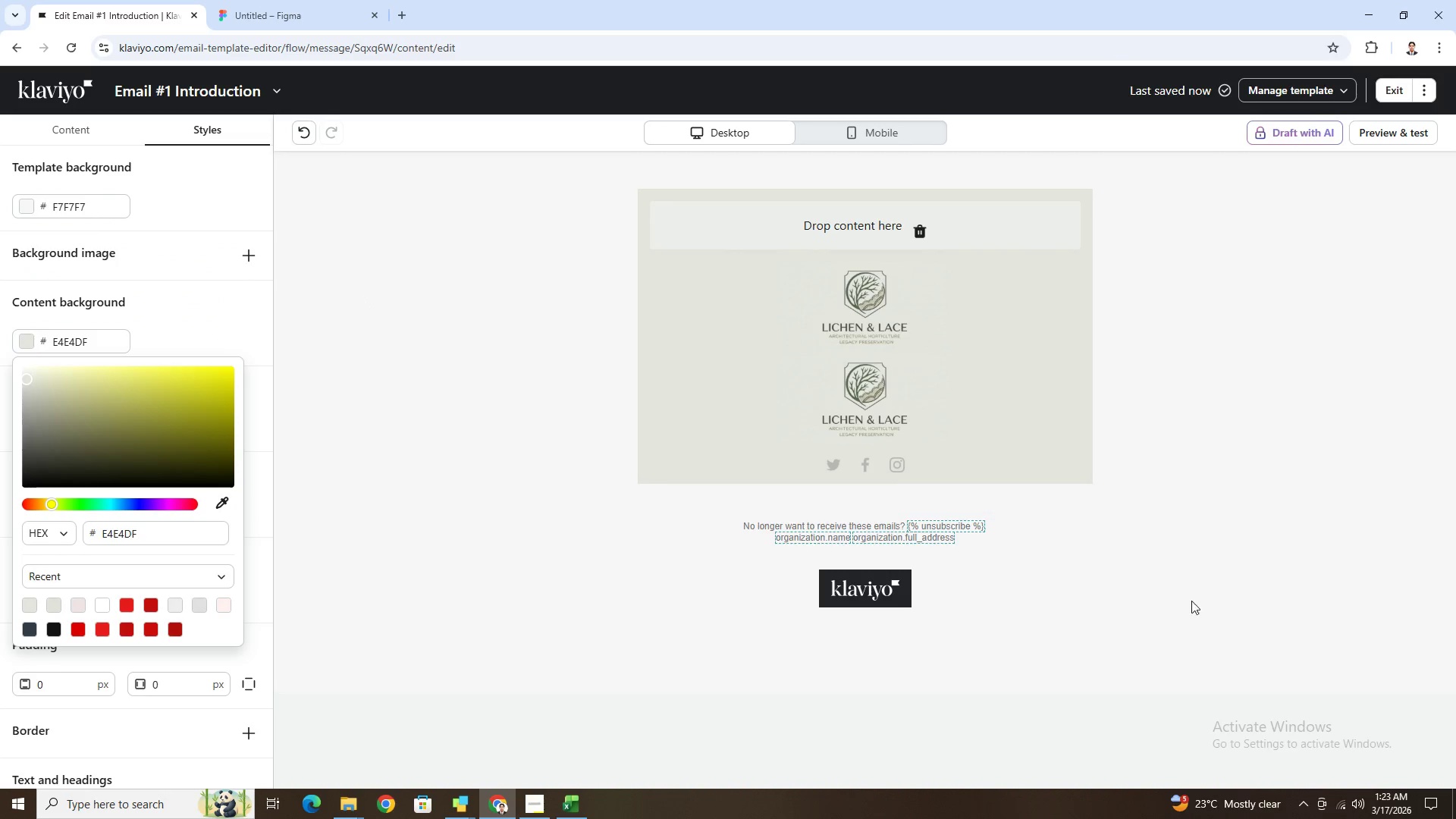 
left_click([1235, 601])
 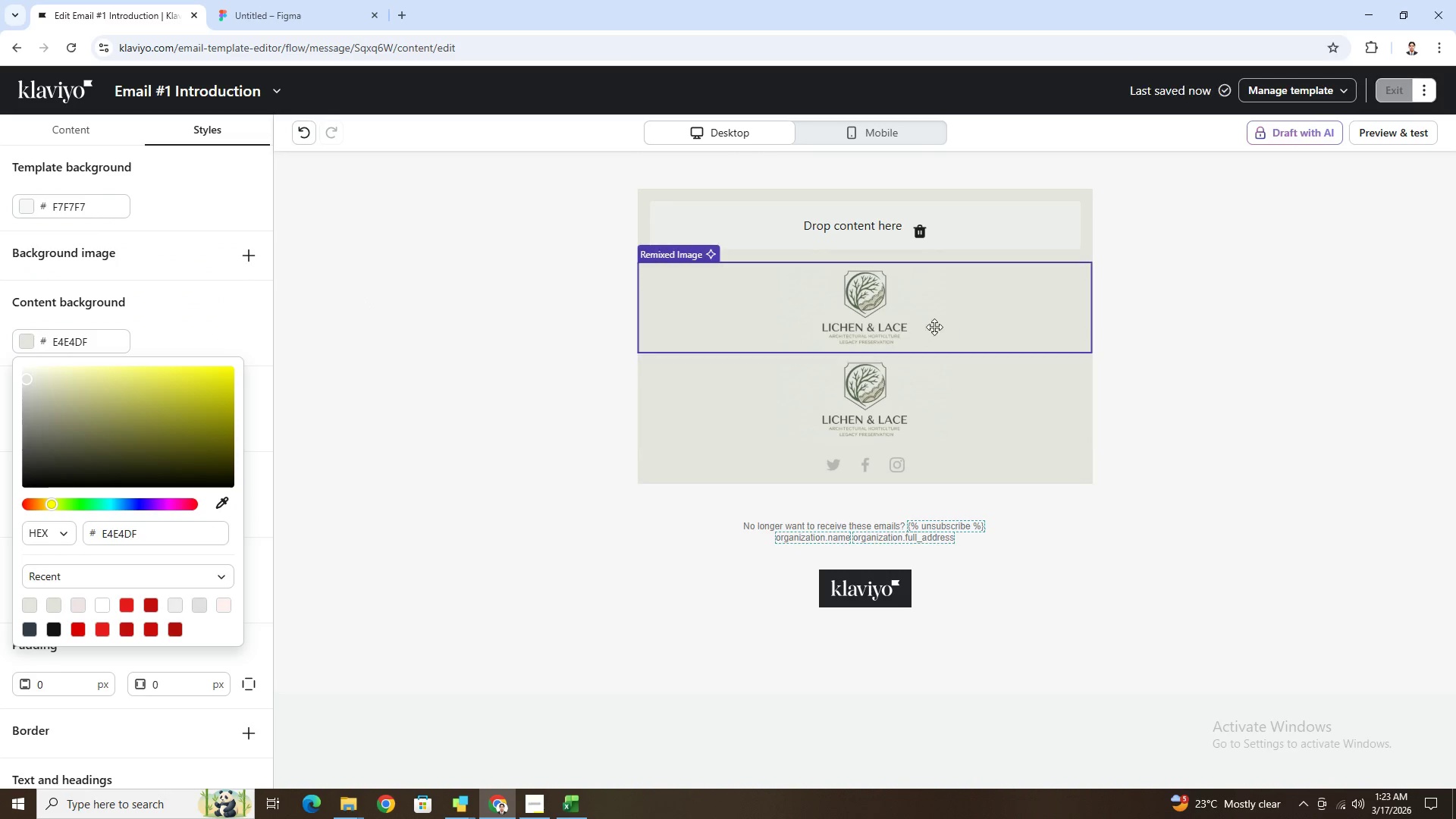 
left_click_drag(start_coordinate=[907, 308], to_coordinate=[906, 239])
 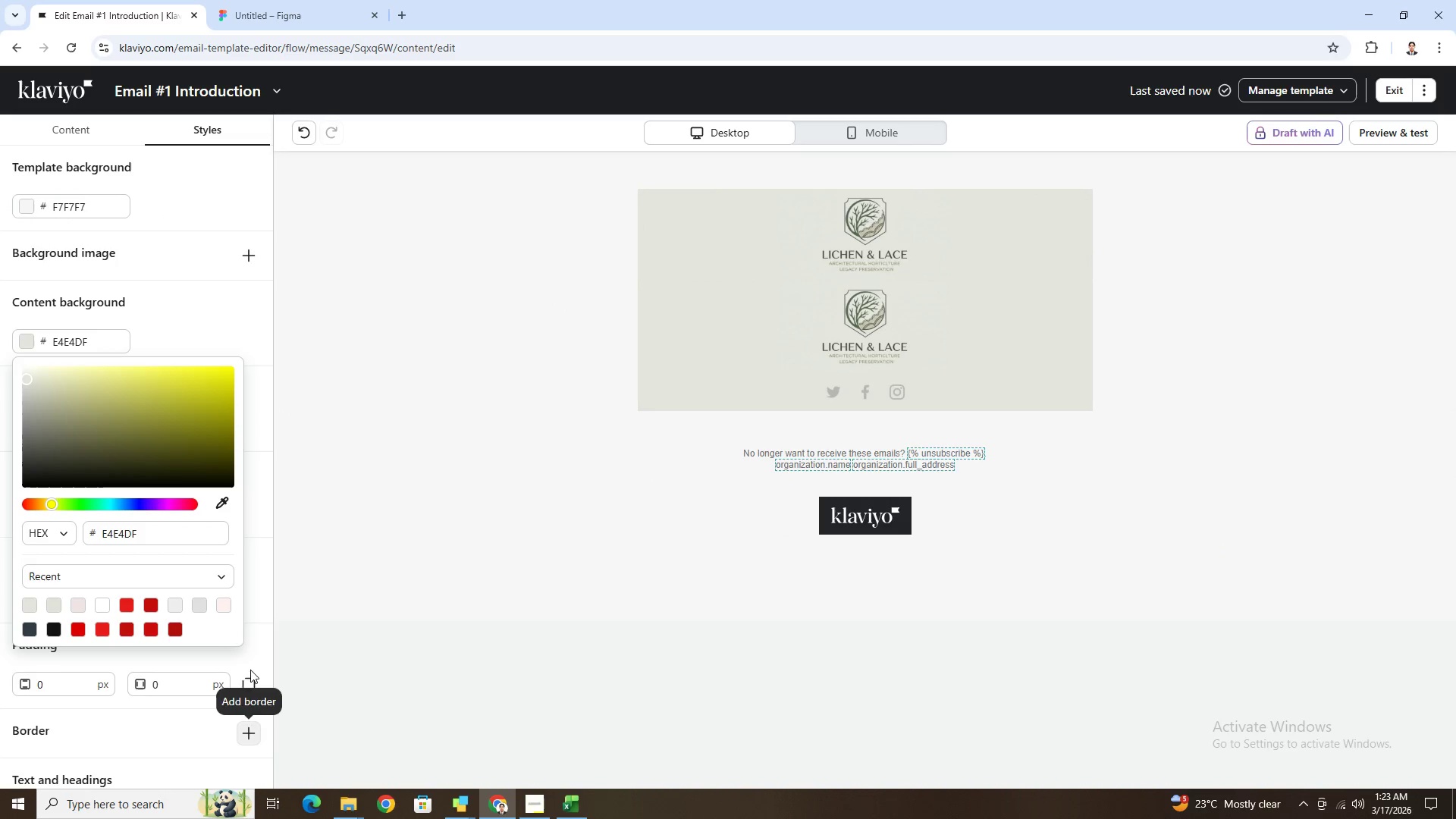 
left_click([72, 125])
 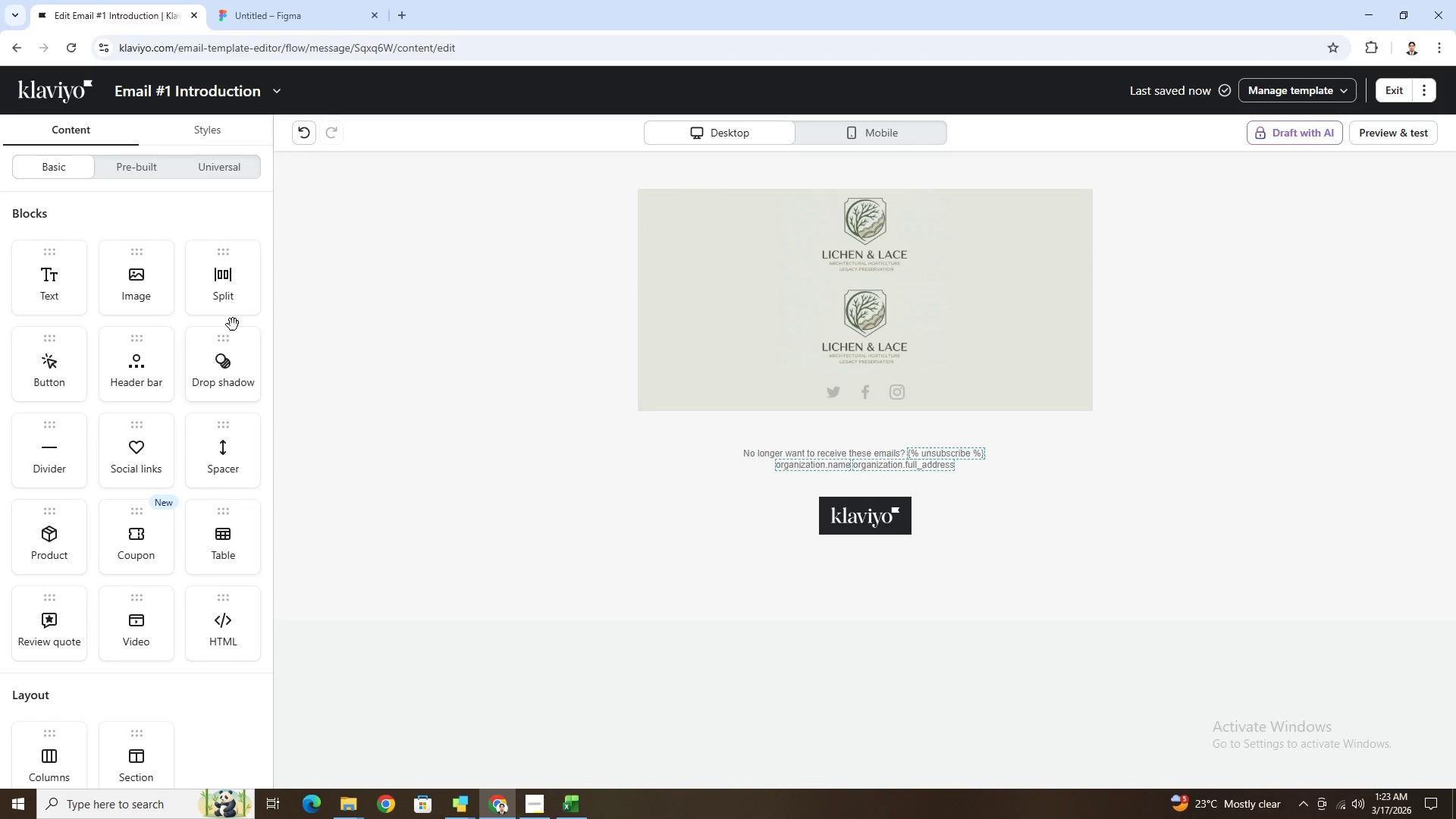 
left_click_drag(start_coordinate=[54, 290], to_coordinate=[748, 294])
 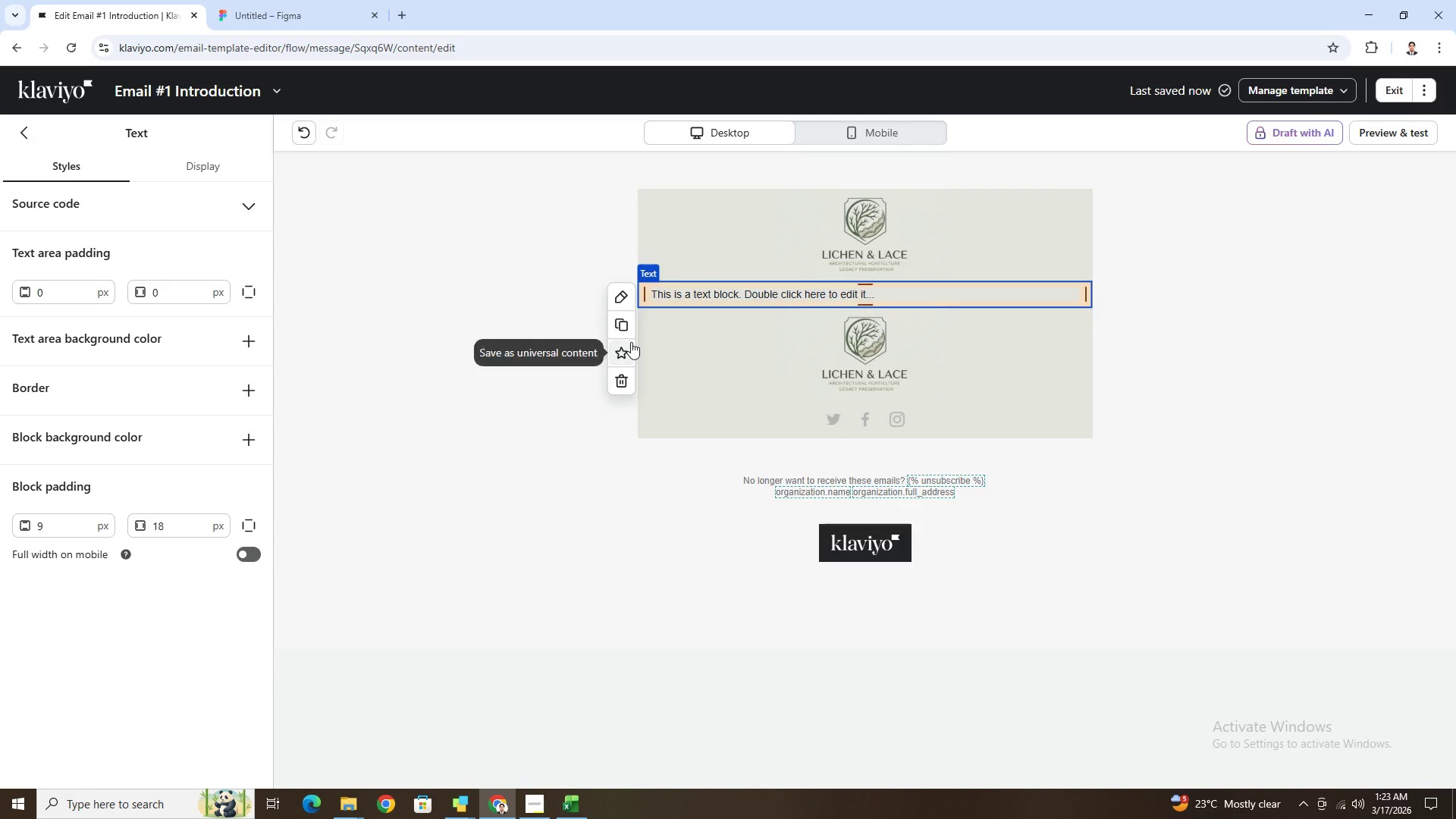 
wait(7.42)
 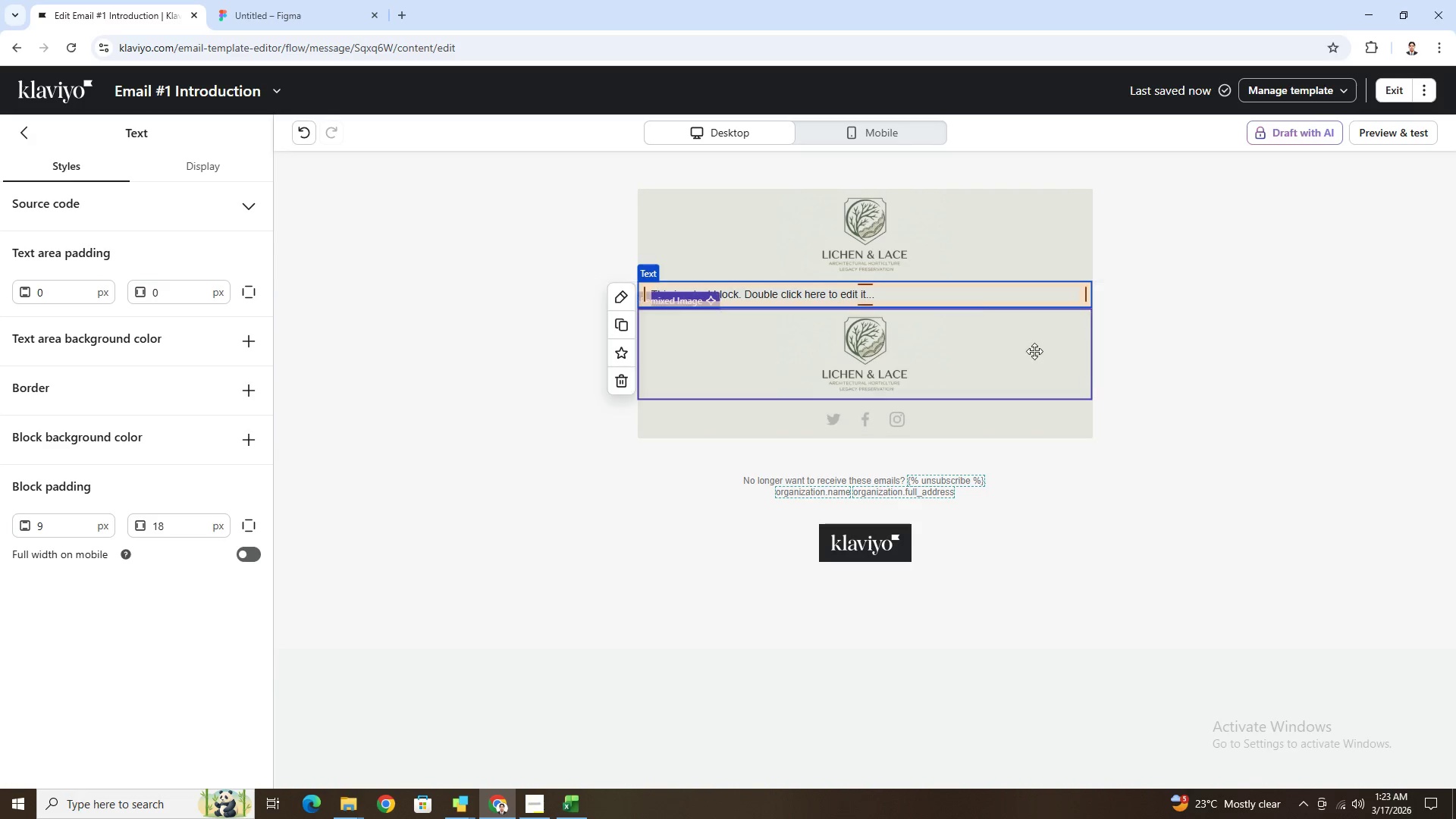 
left_click([17, 135])
 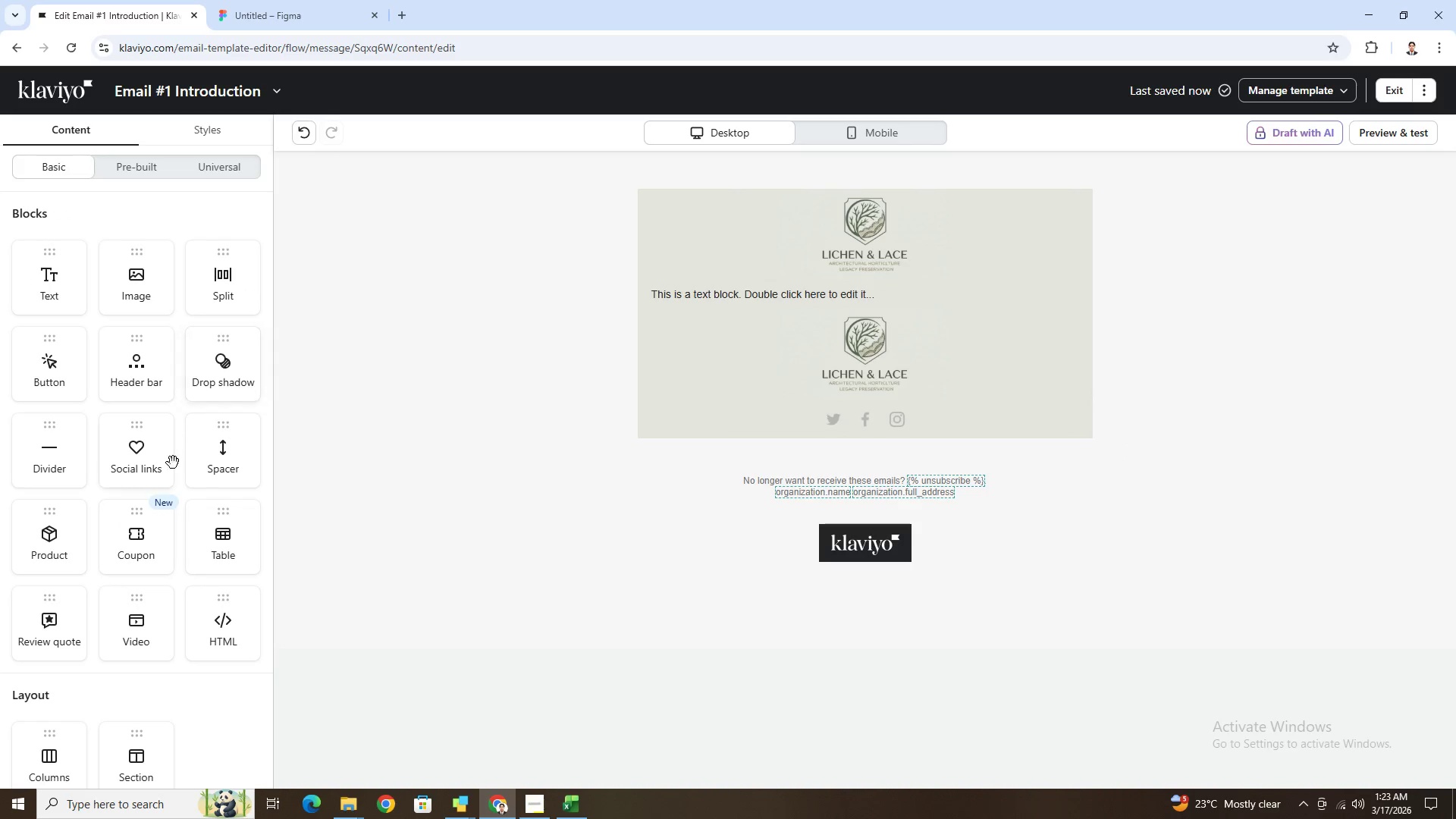 
left_click_drag(start_coordinate=[214, 466], to_coordinate=[784, 303])
 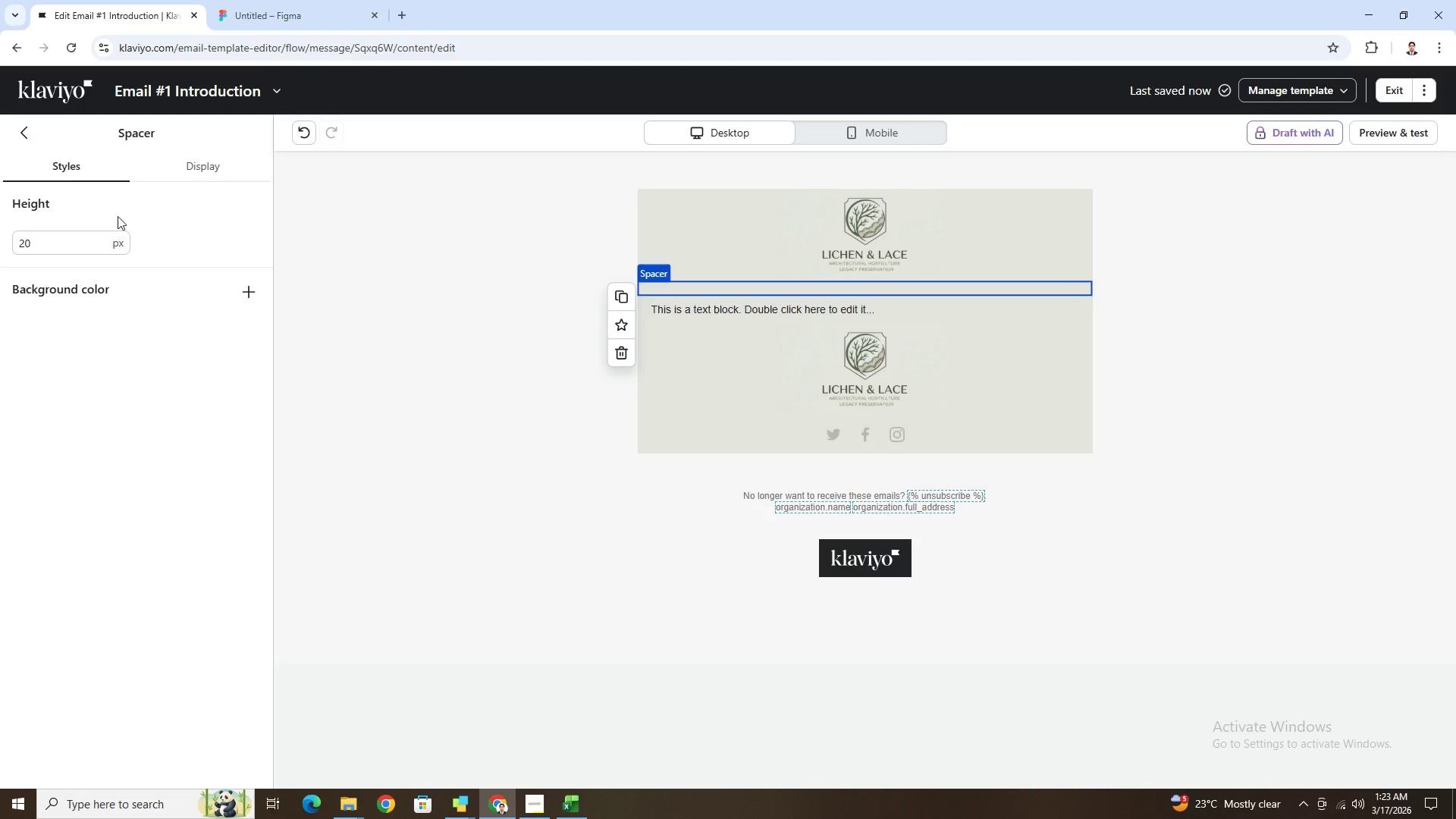 
double_click([76, 250])
 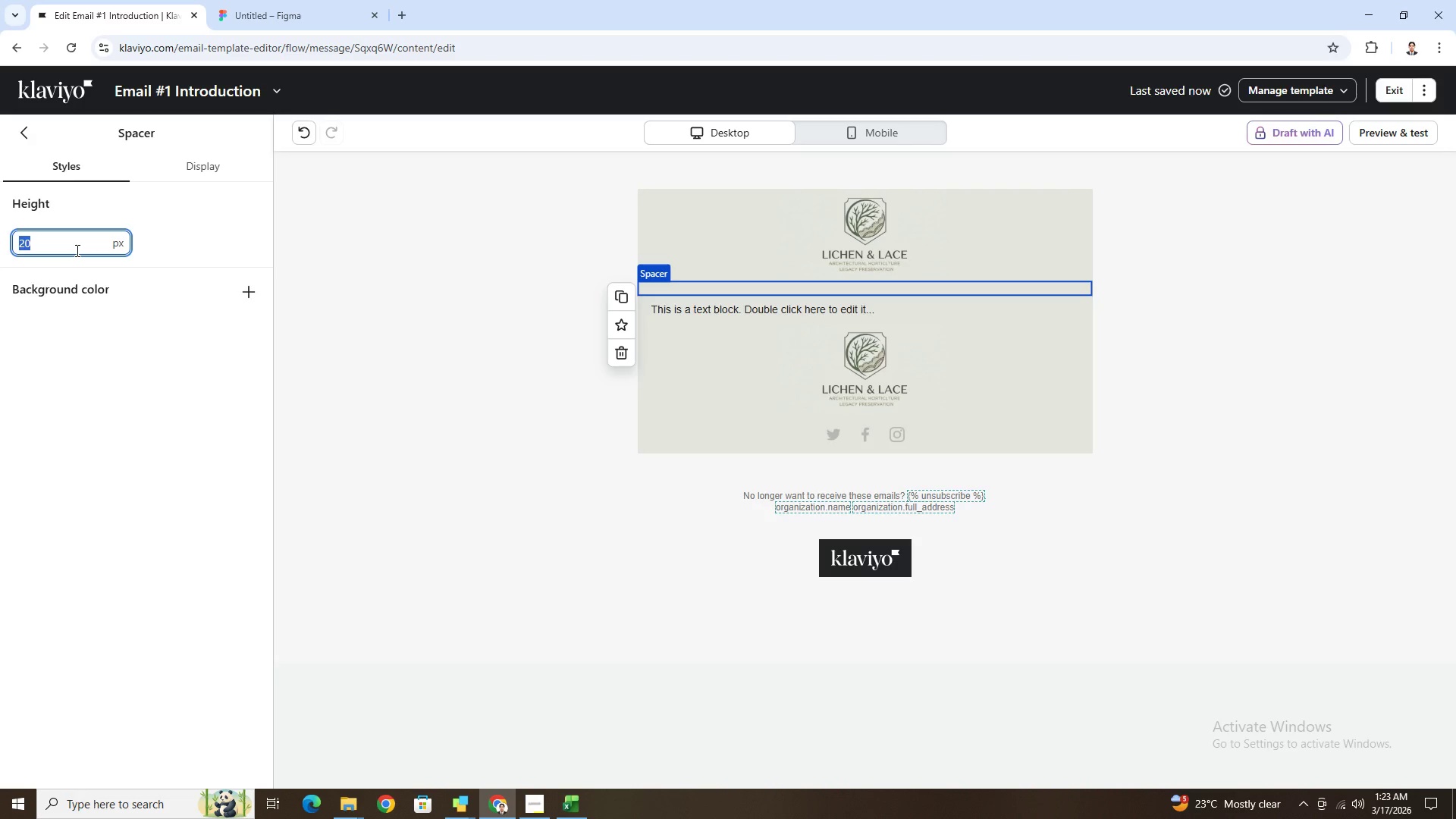 
key(Numpad4)
 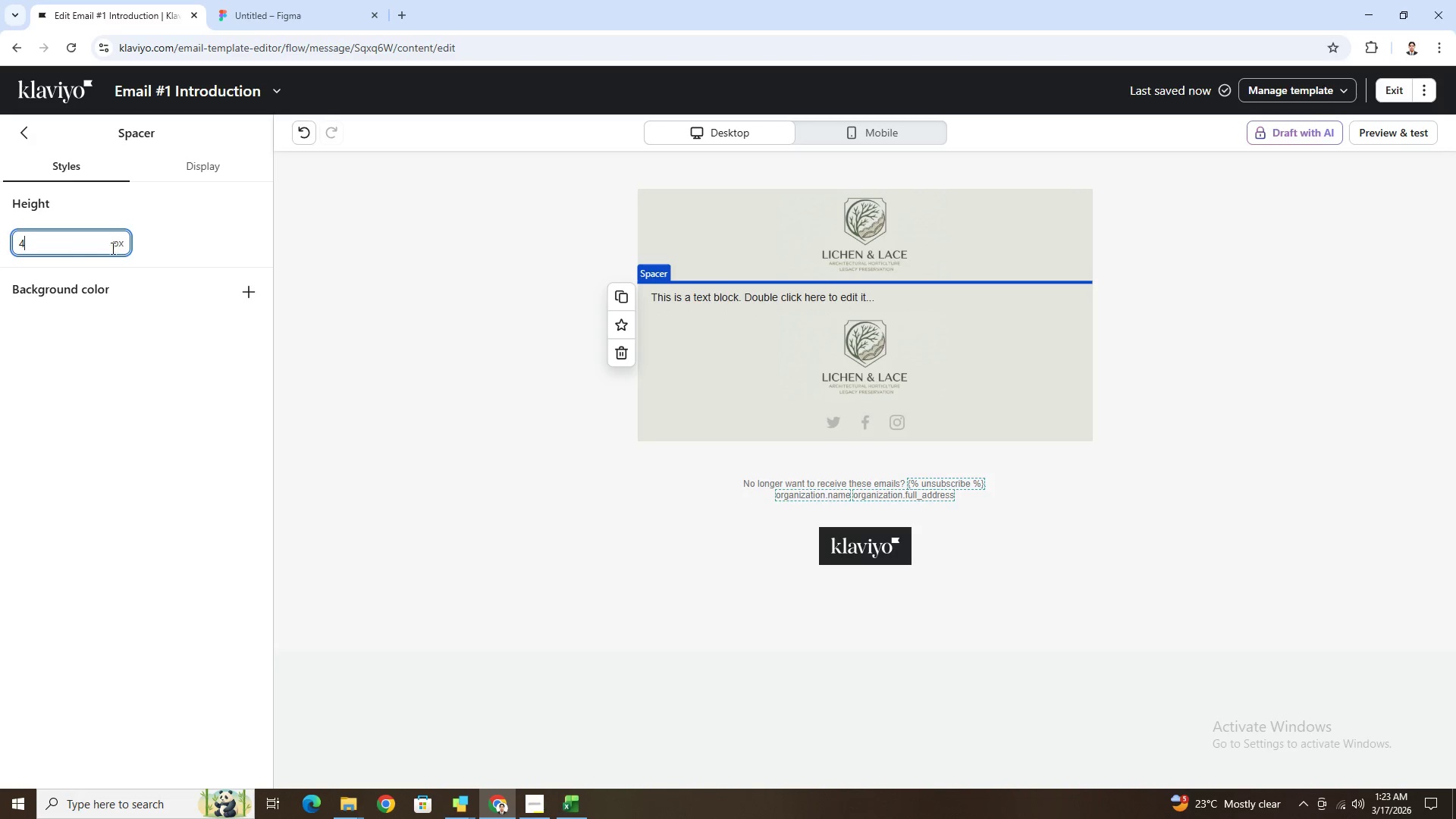 
key(Numpad0)
 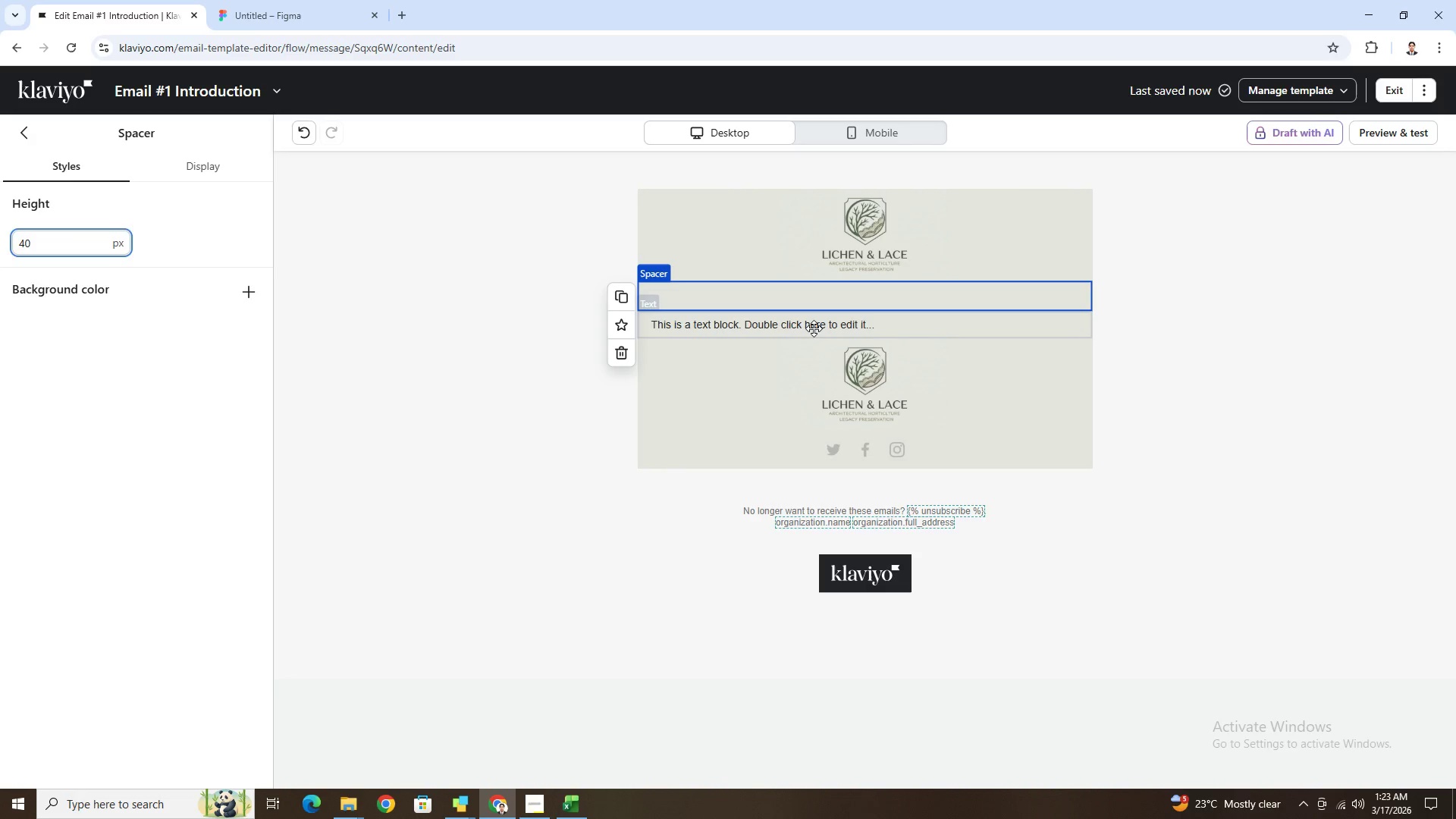 
double_click([814, 328])
 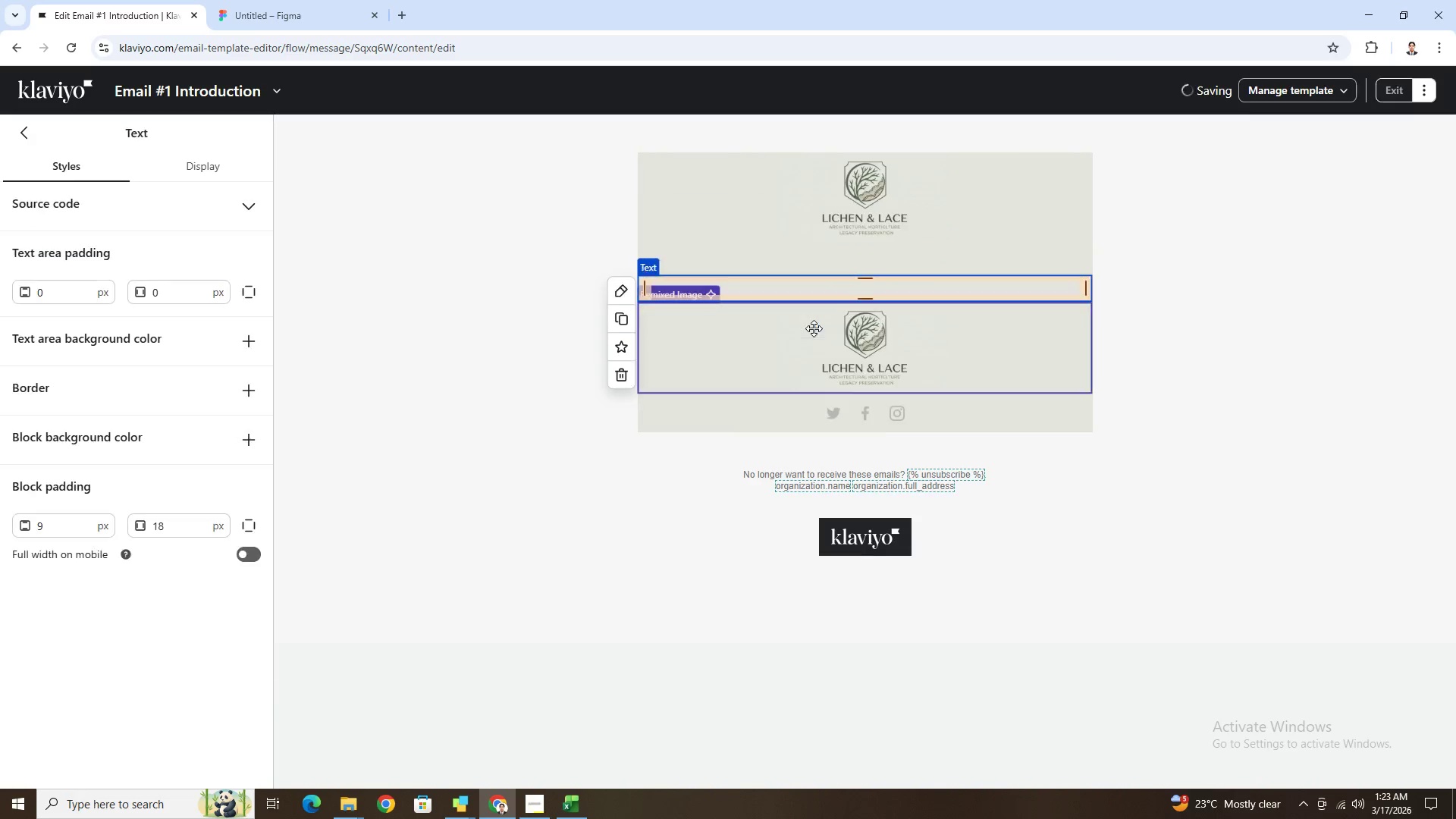 
triple_click([814, 328])
 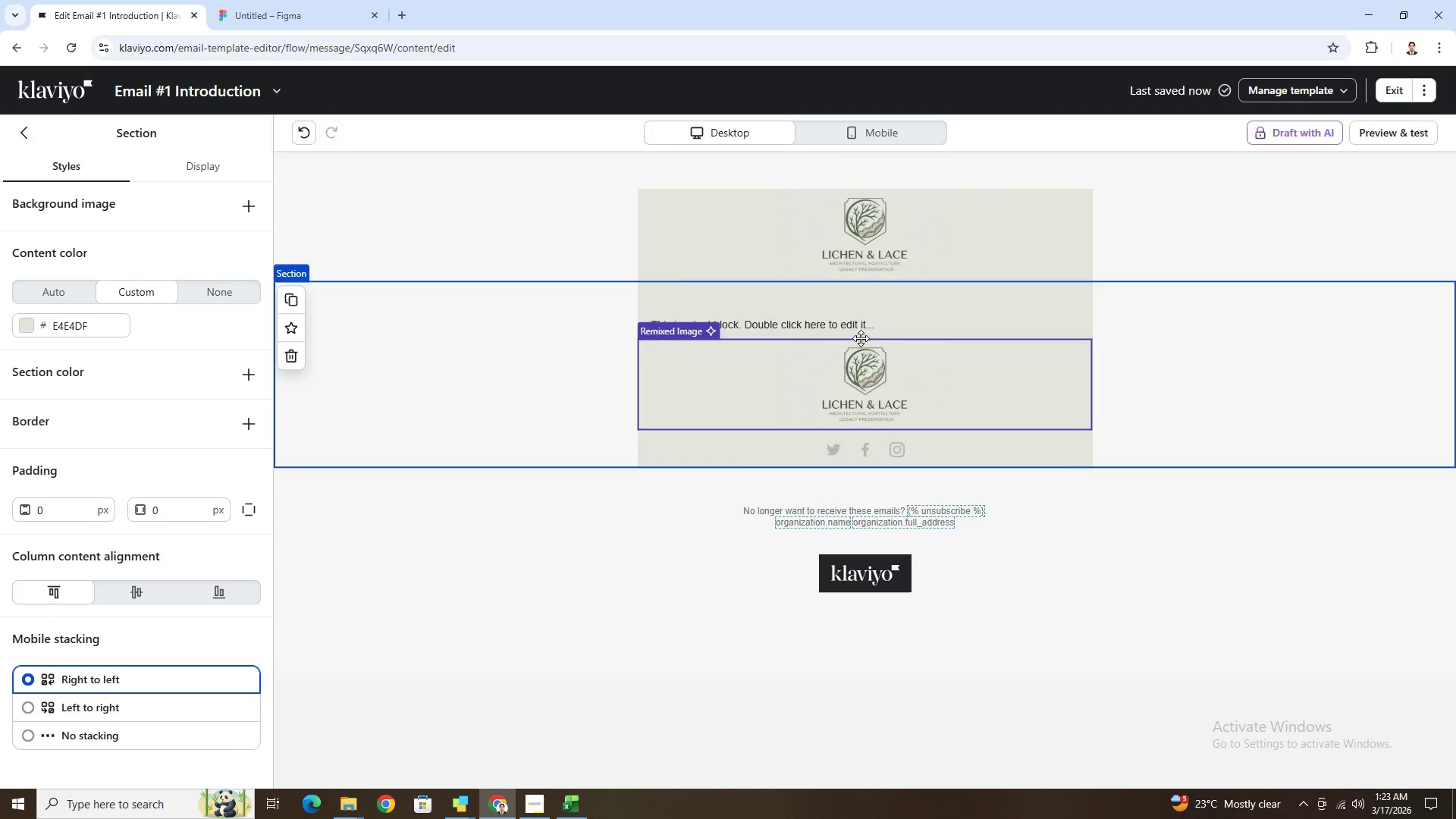 
double_click([861, 320])
 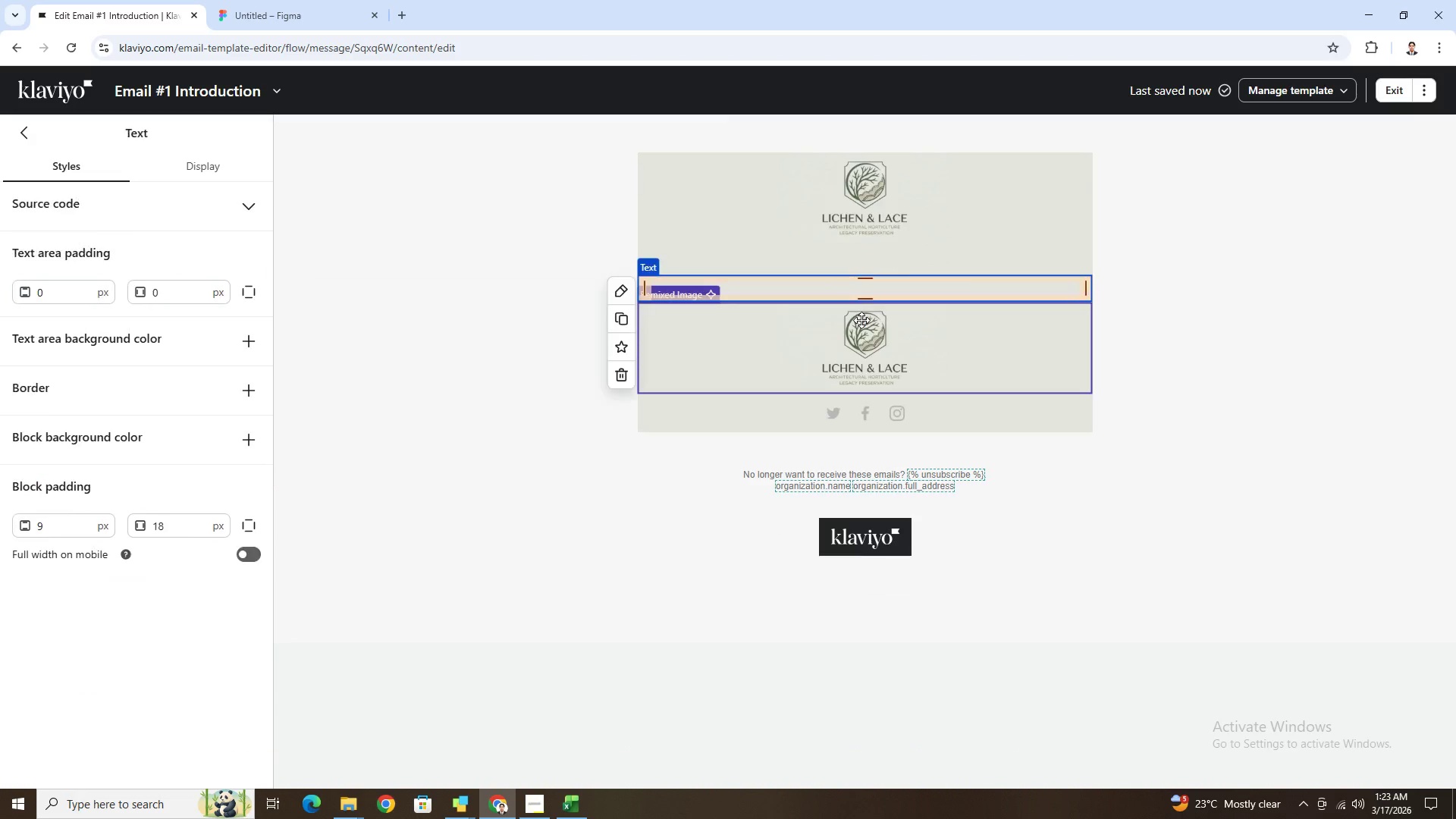 
triple_click([861, 320])
 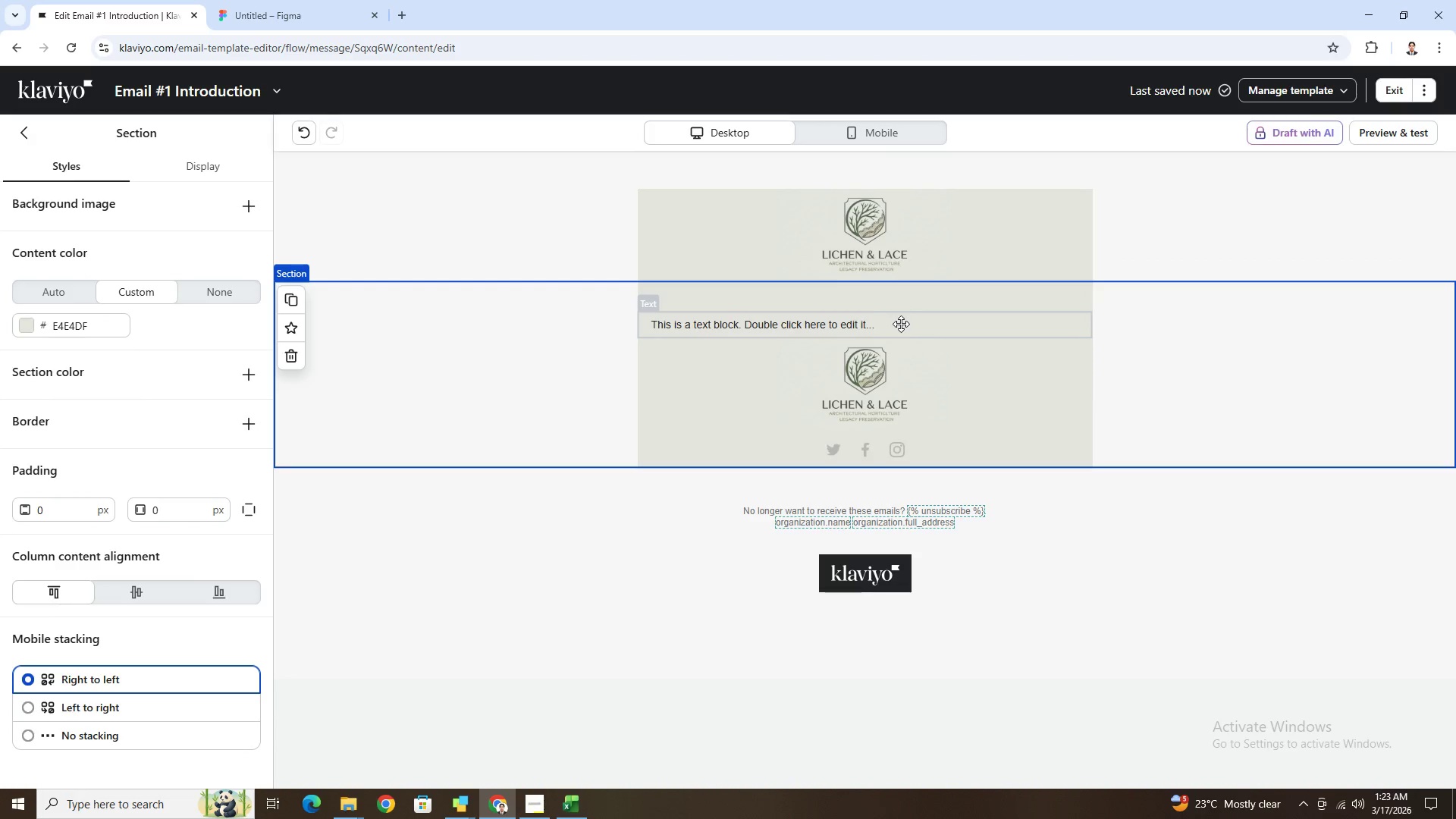 
double_click([900, 324])
 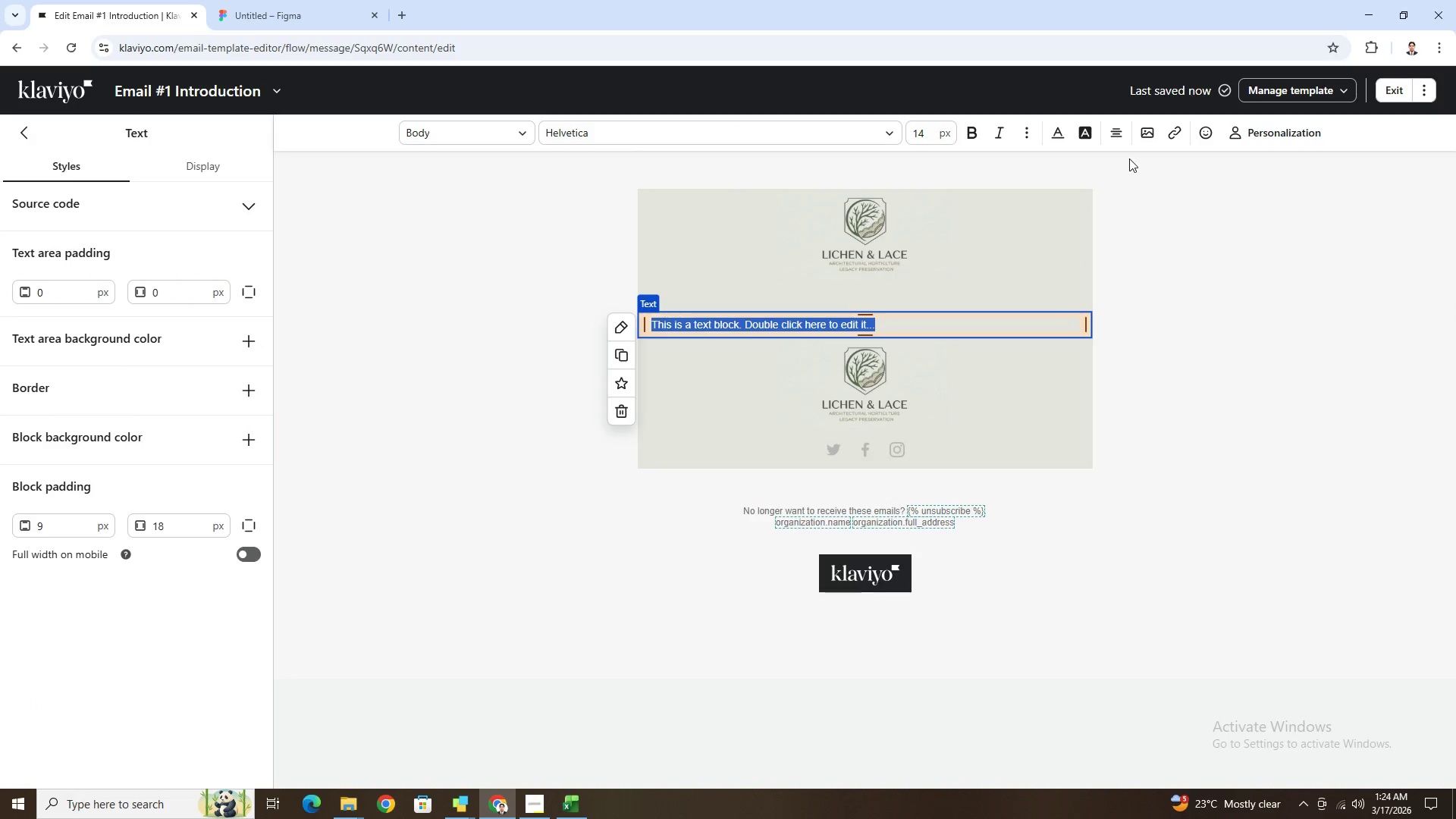 
left_click([1113, 138])
 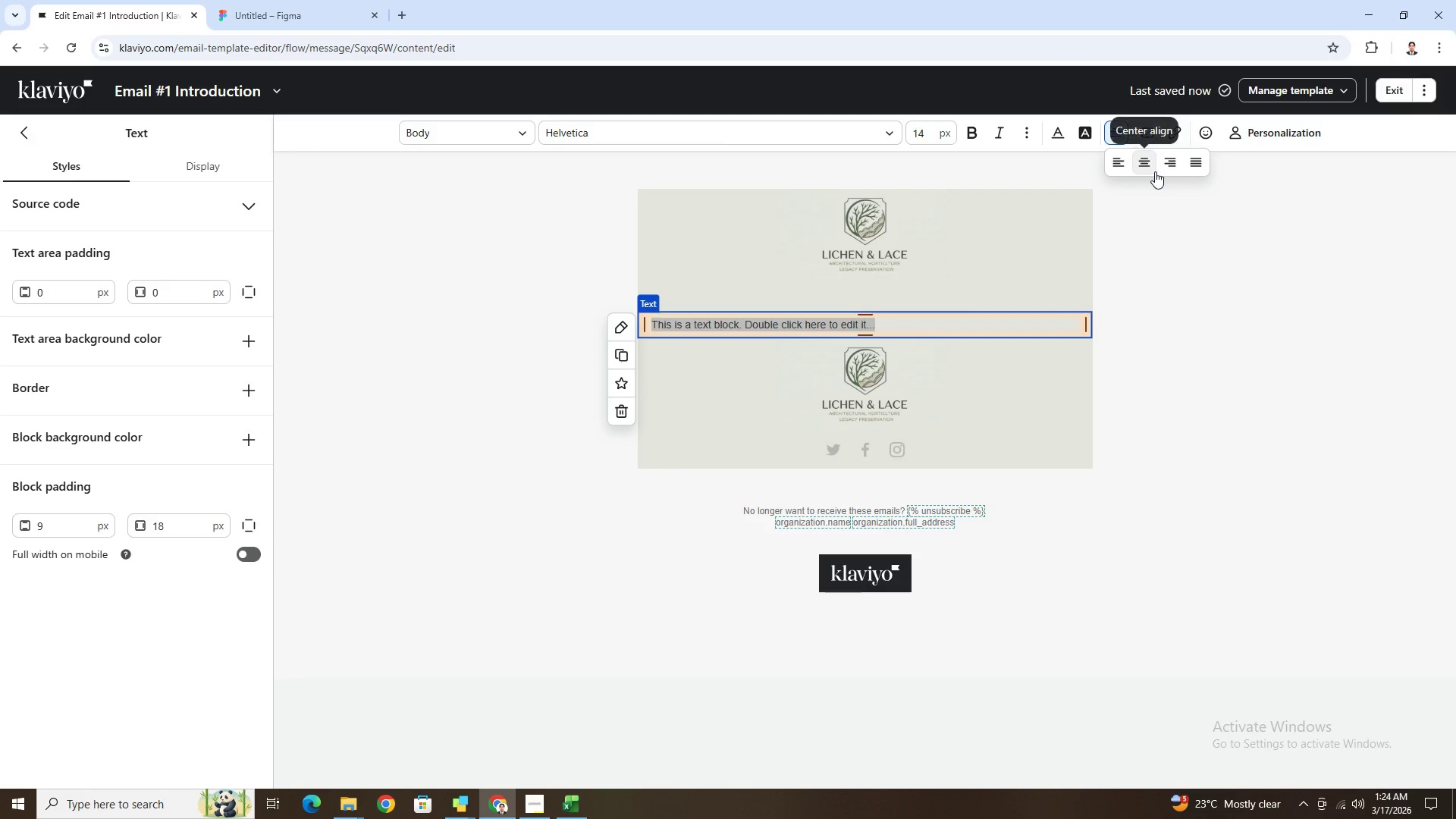 
left_click([1150, 159])
 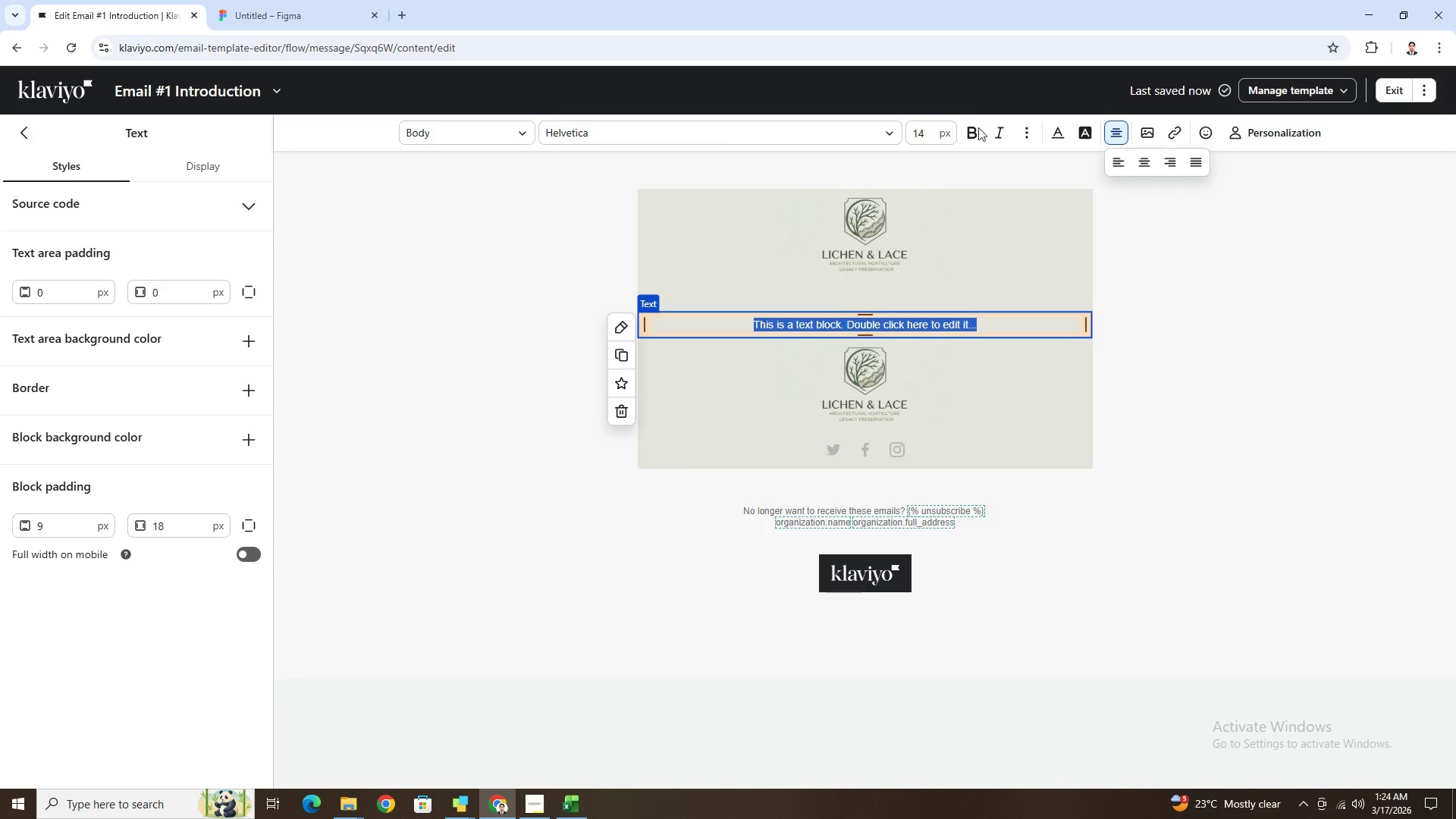 
double_click([932, 131])
 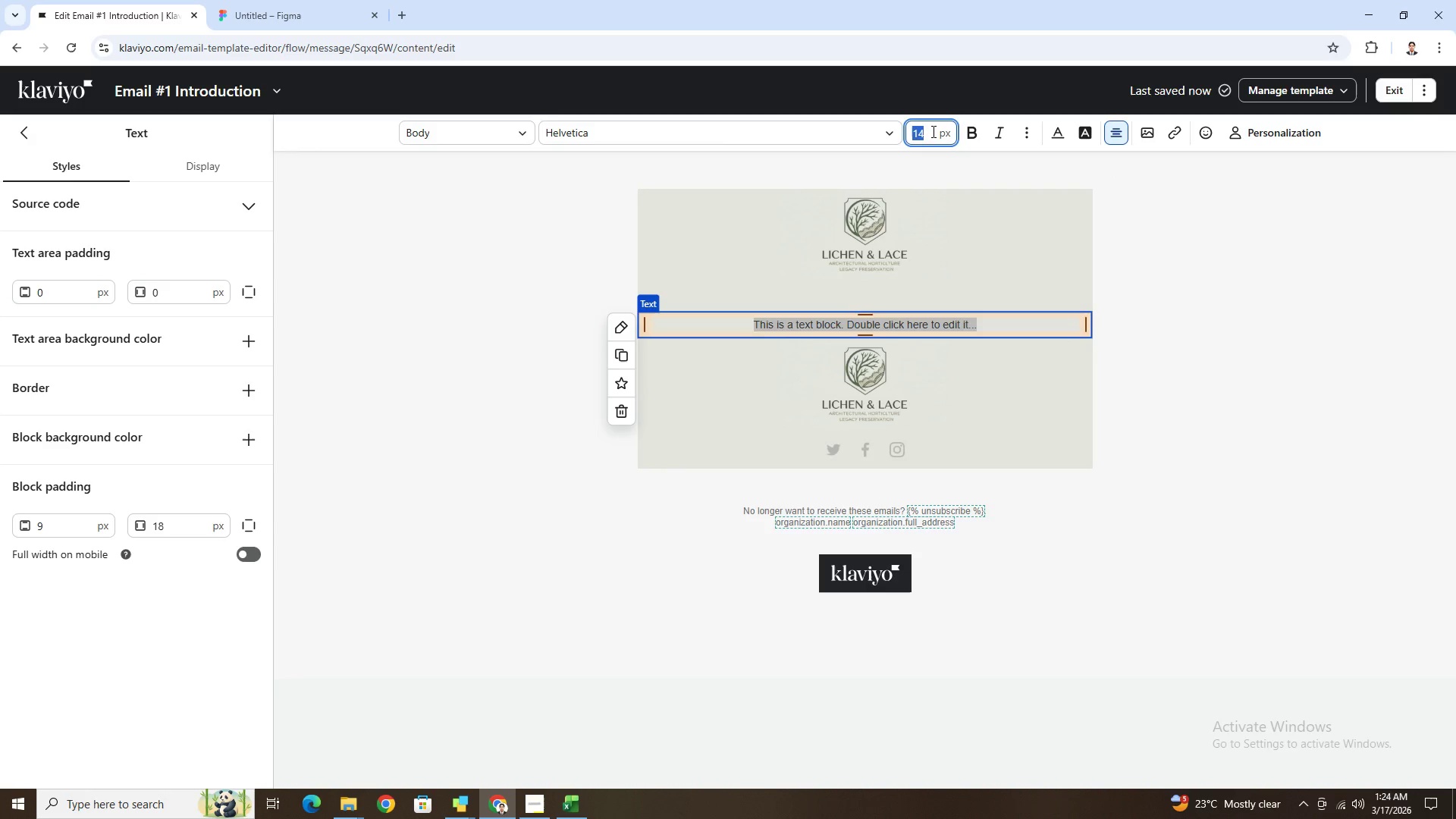 
key(Numpad1)
 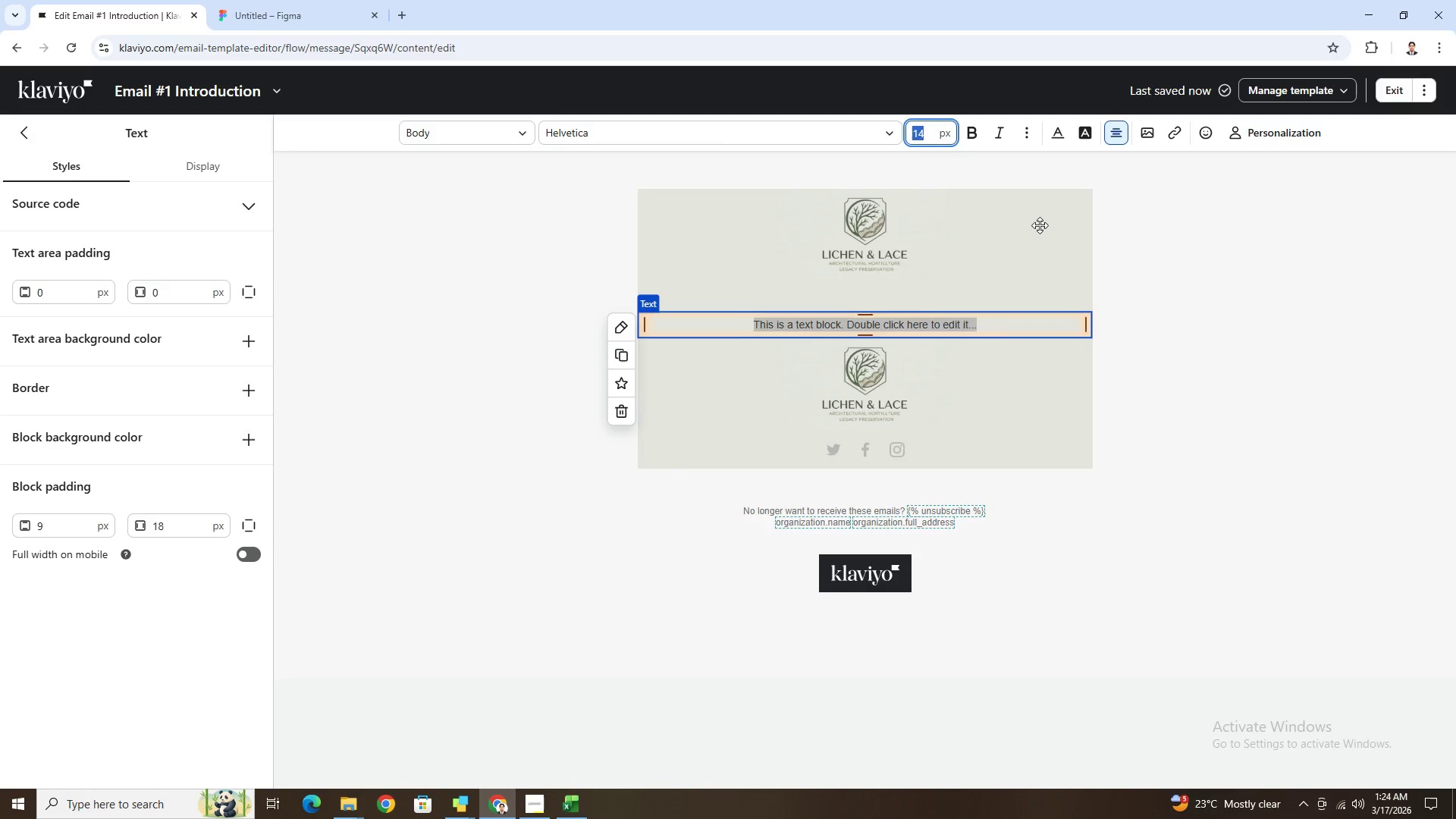 
key(Numpad8)
 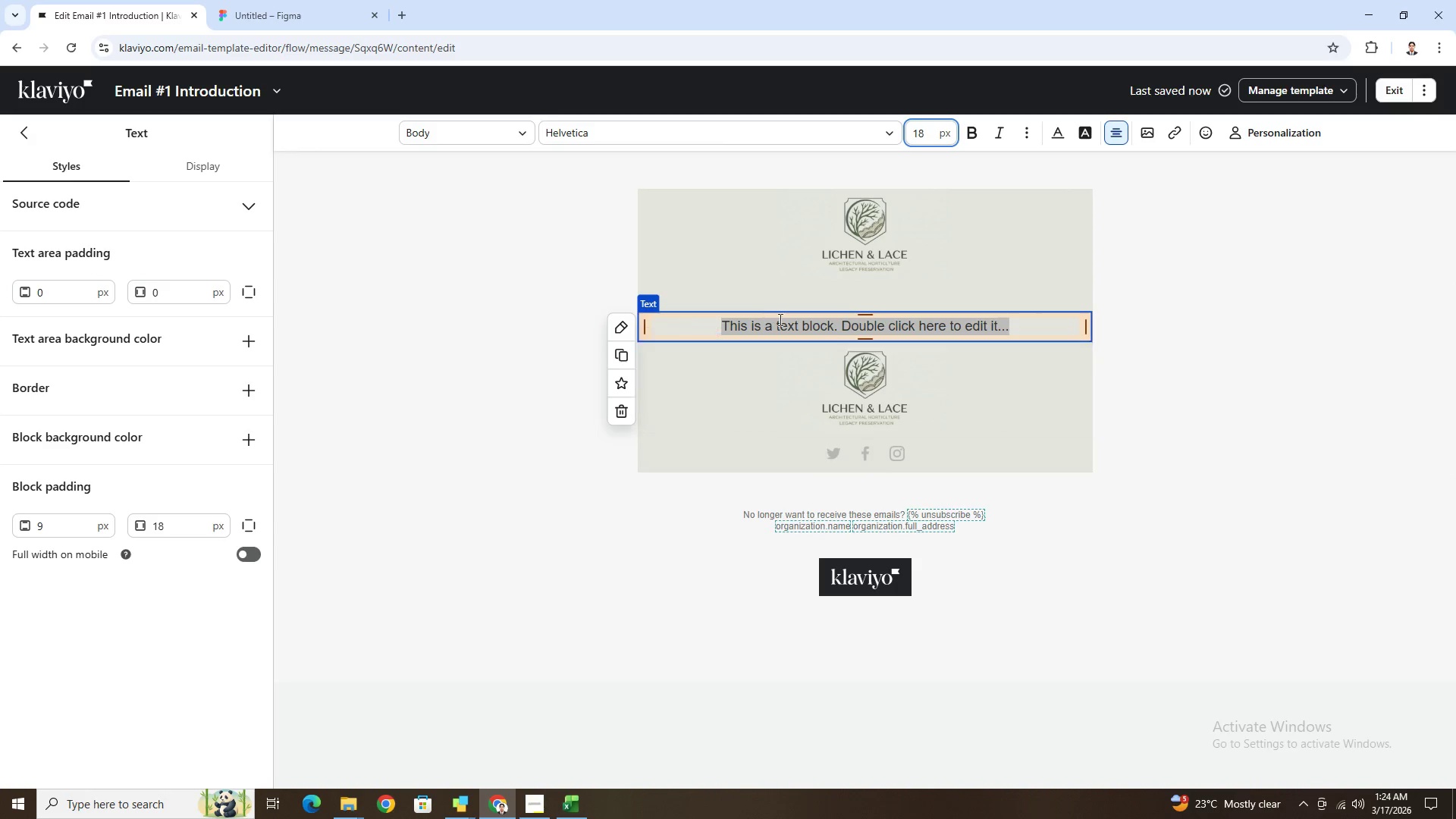 
left_click([804, 134])
 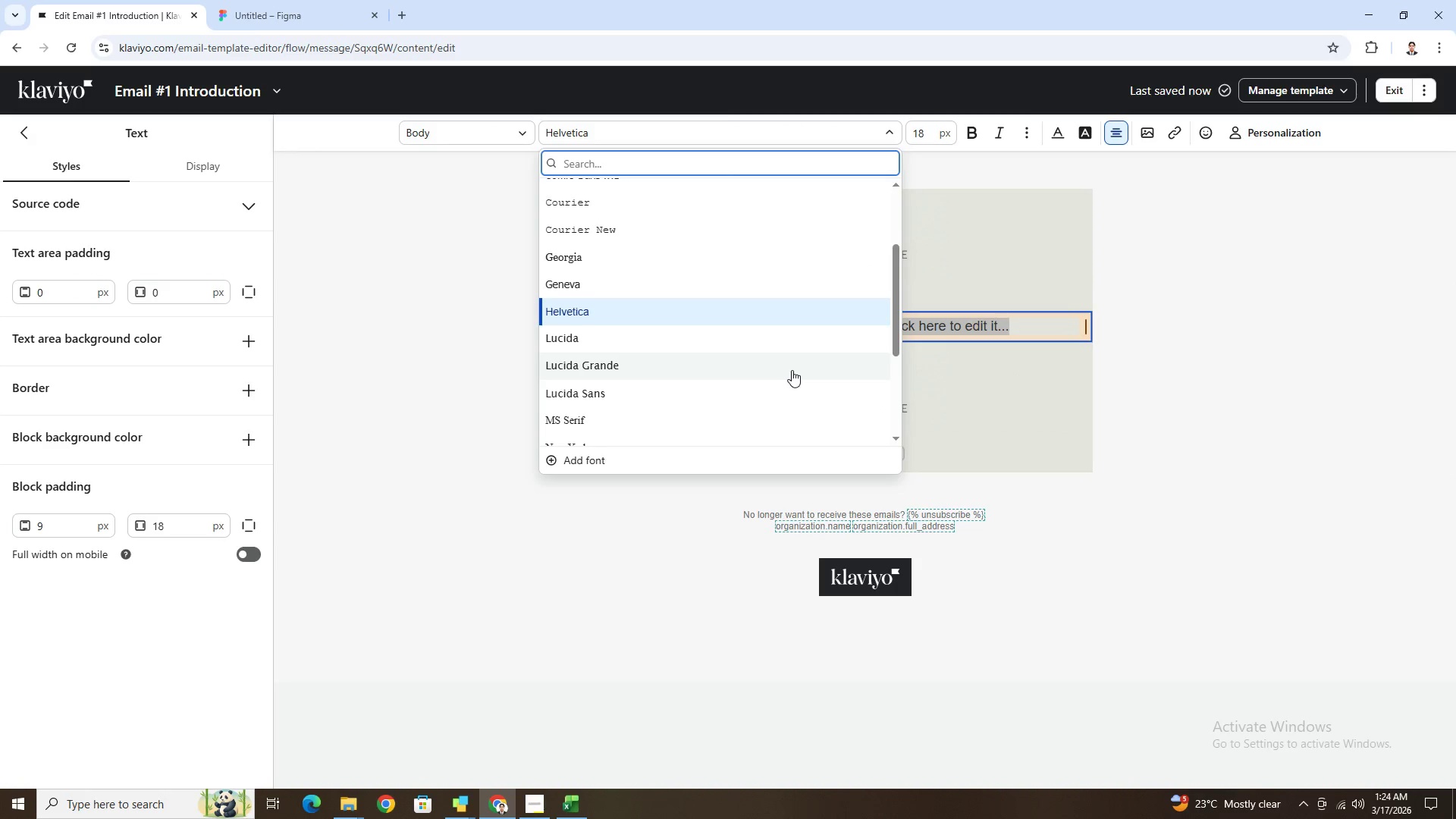 
left_click([787, 424])
 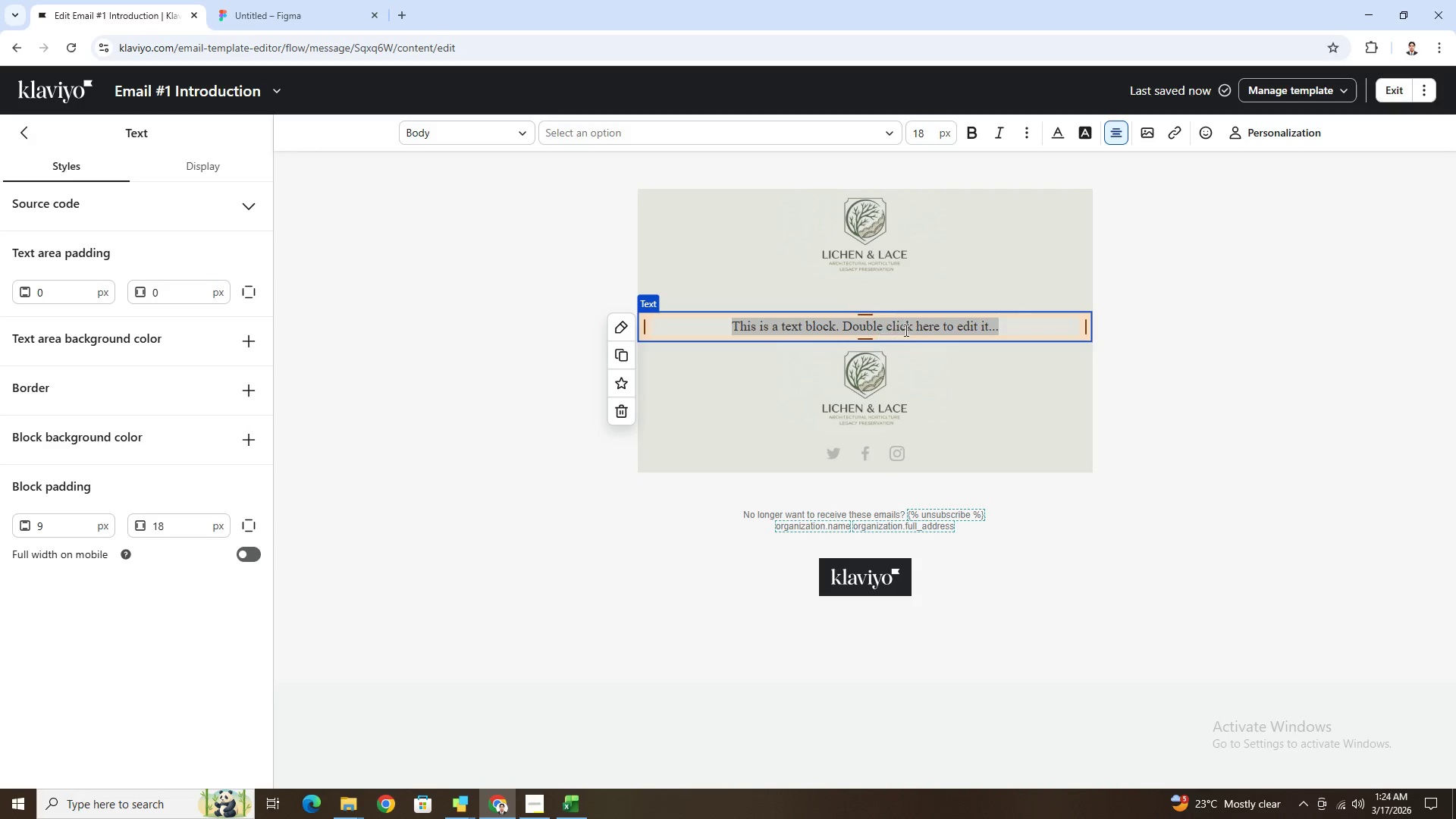 
double_click([906, 327])
 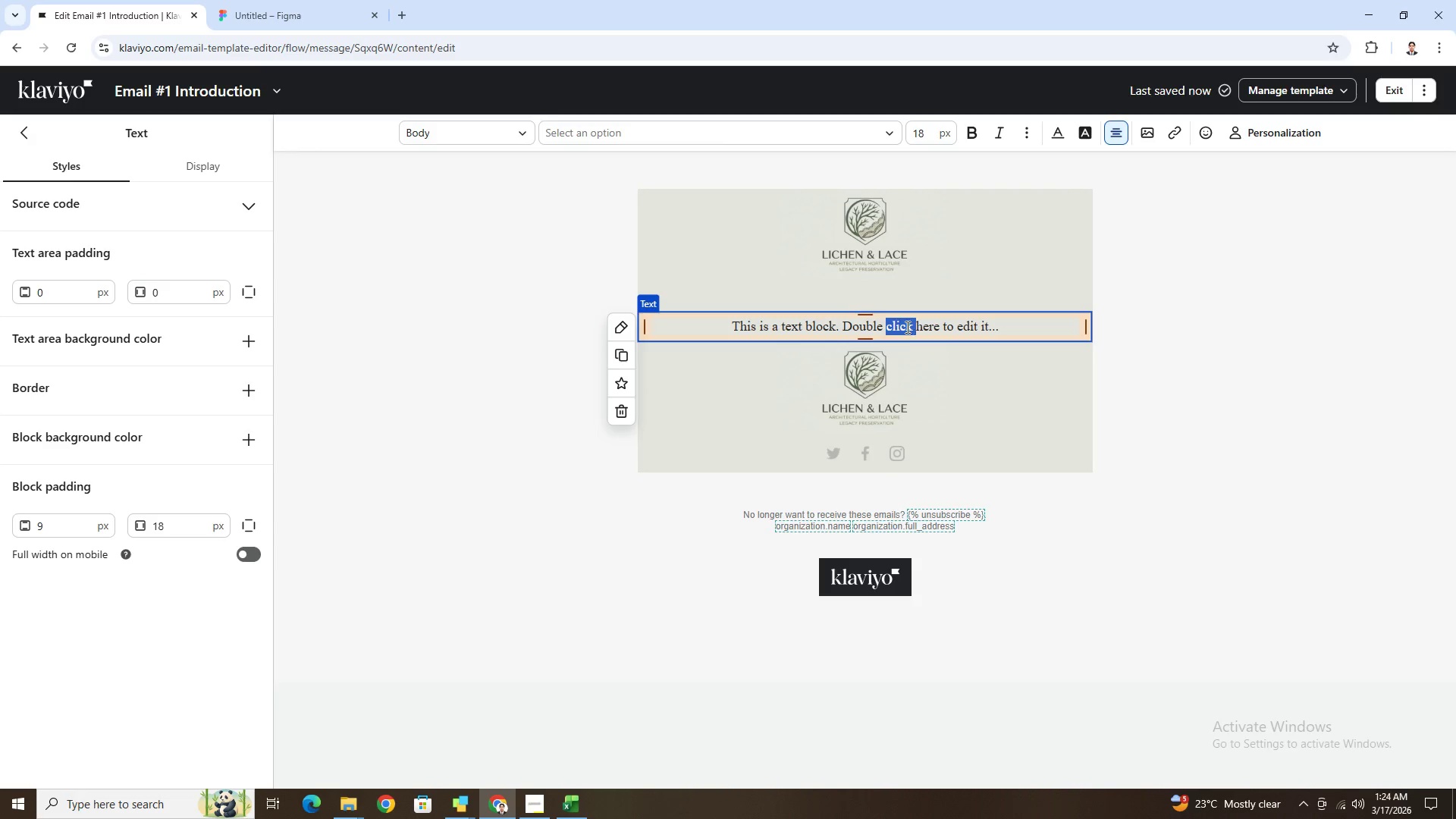 
triple_click([906, 327])
 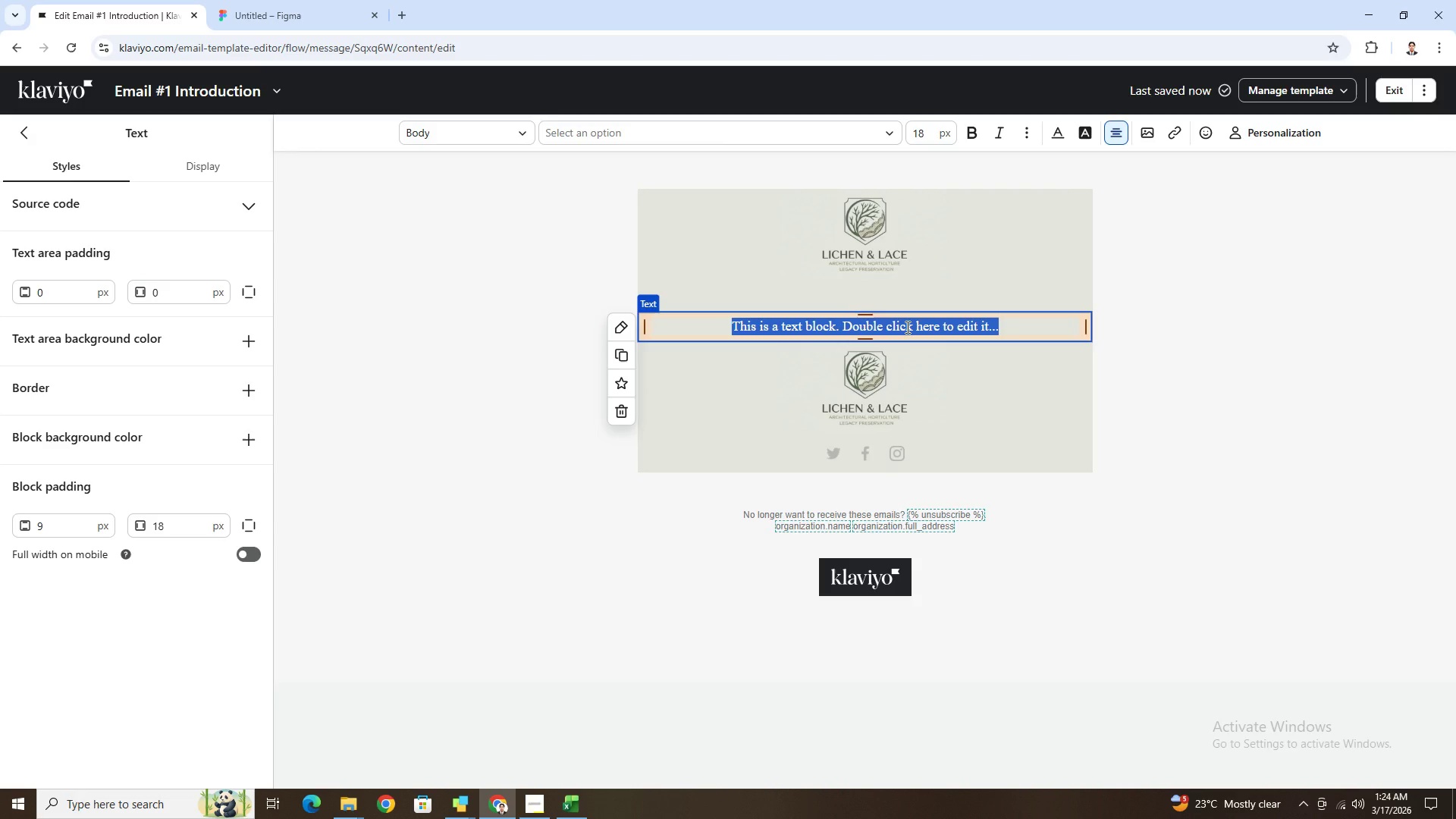 
type(Hi! )
 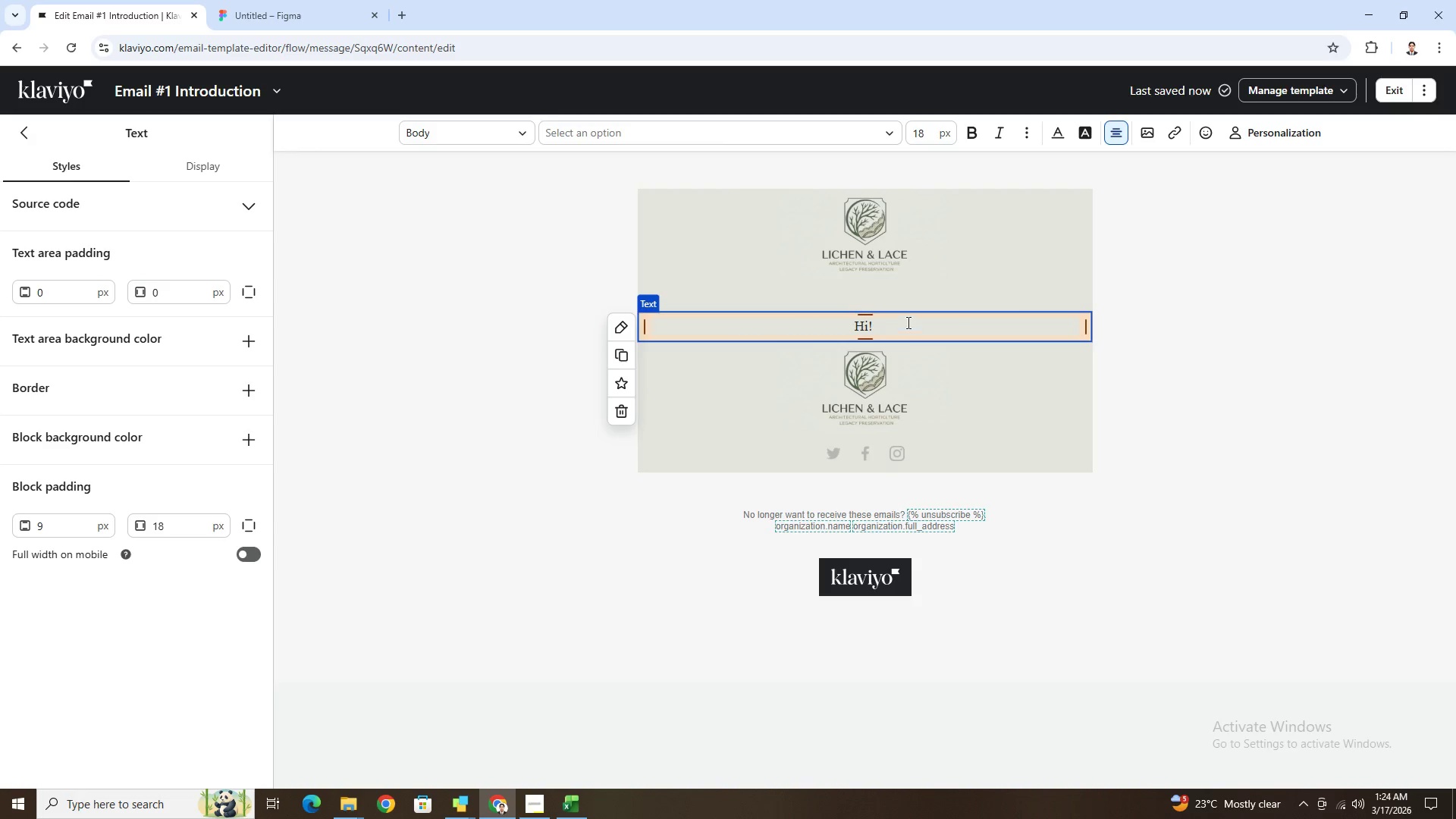 
left_click([1282, 130])
 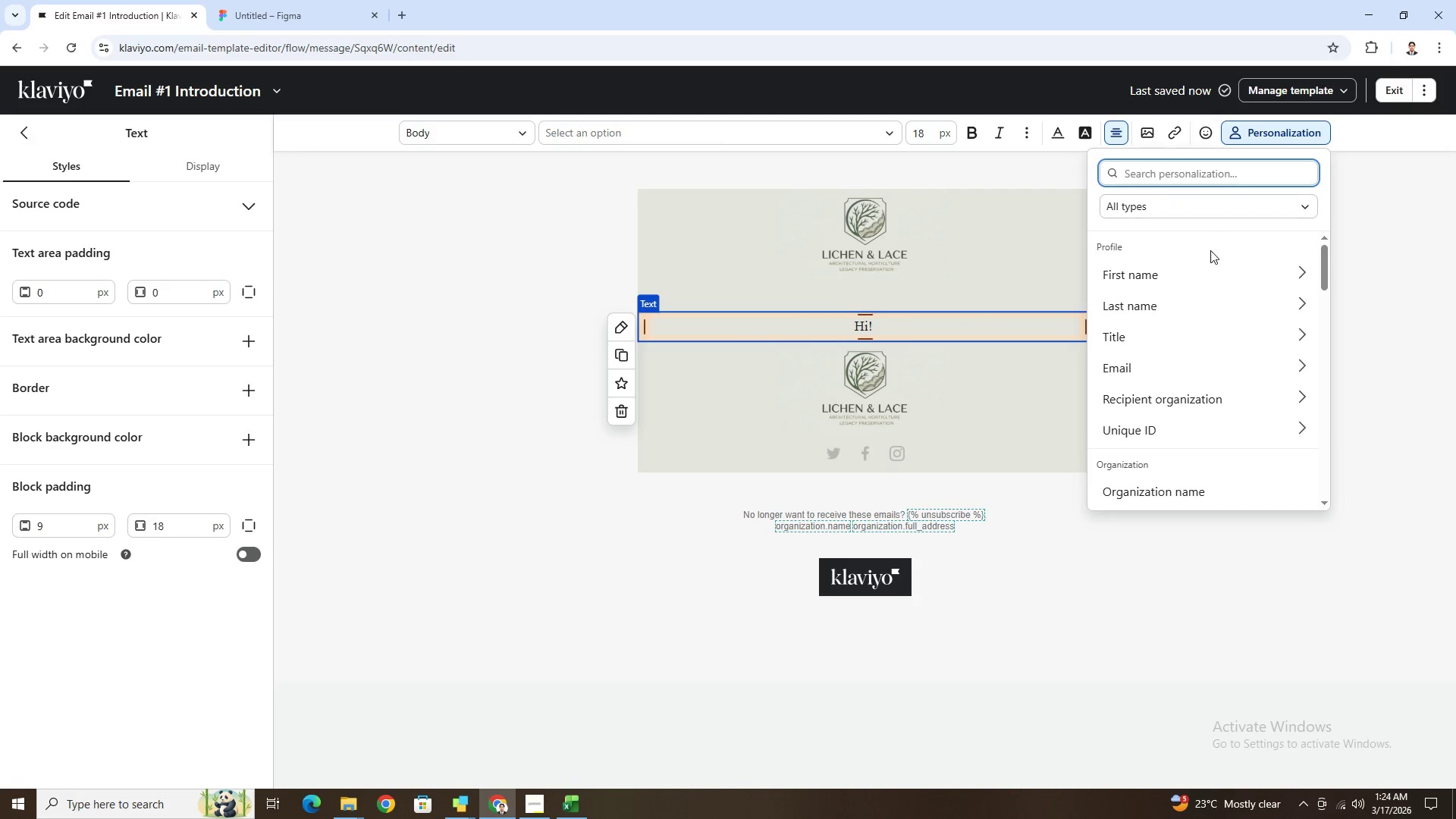 
left_click([1207, 259])
 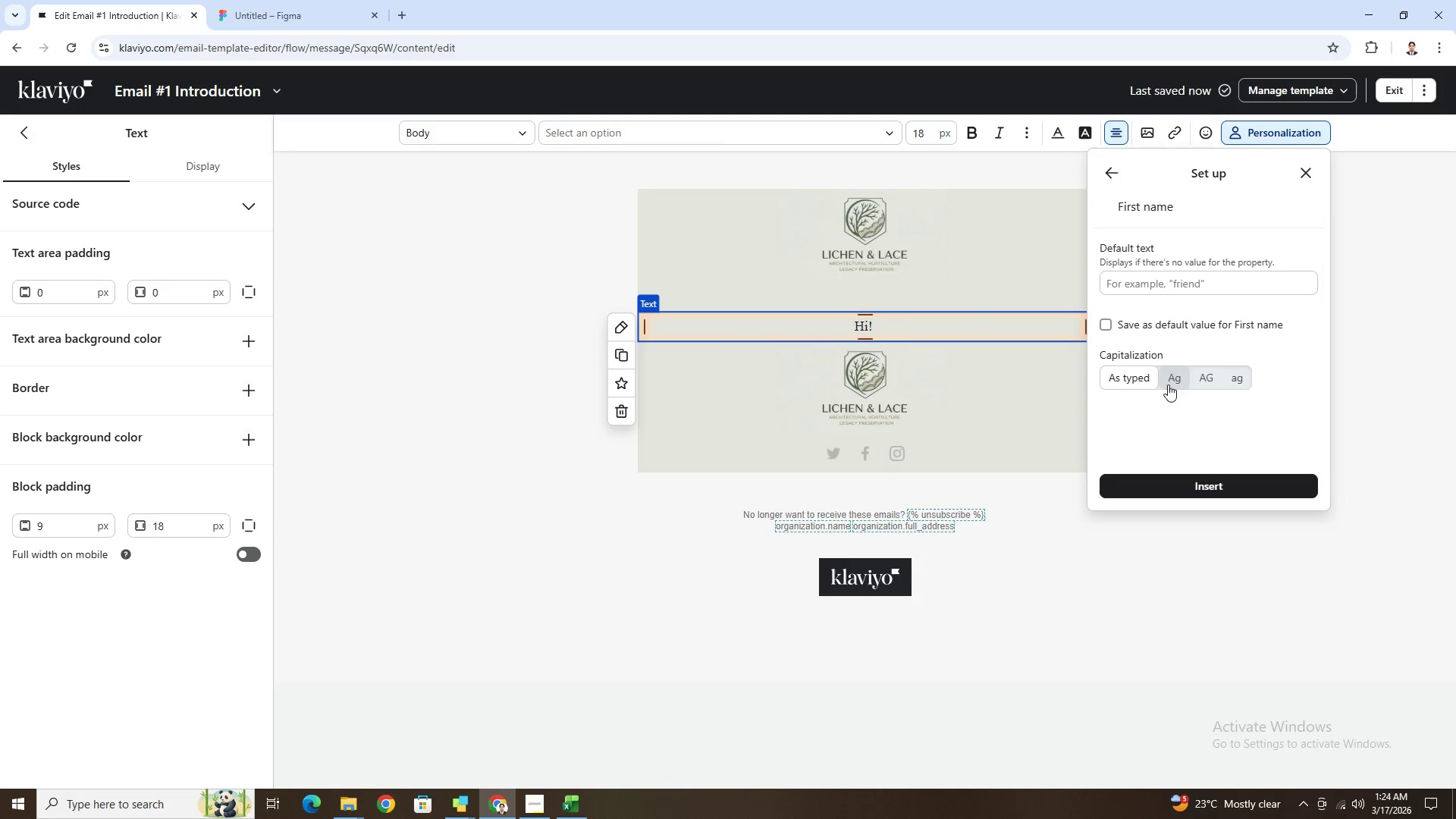 
left_click([1167, 284])
 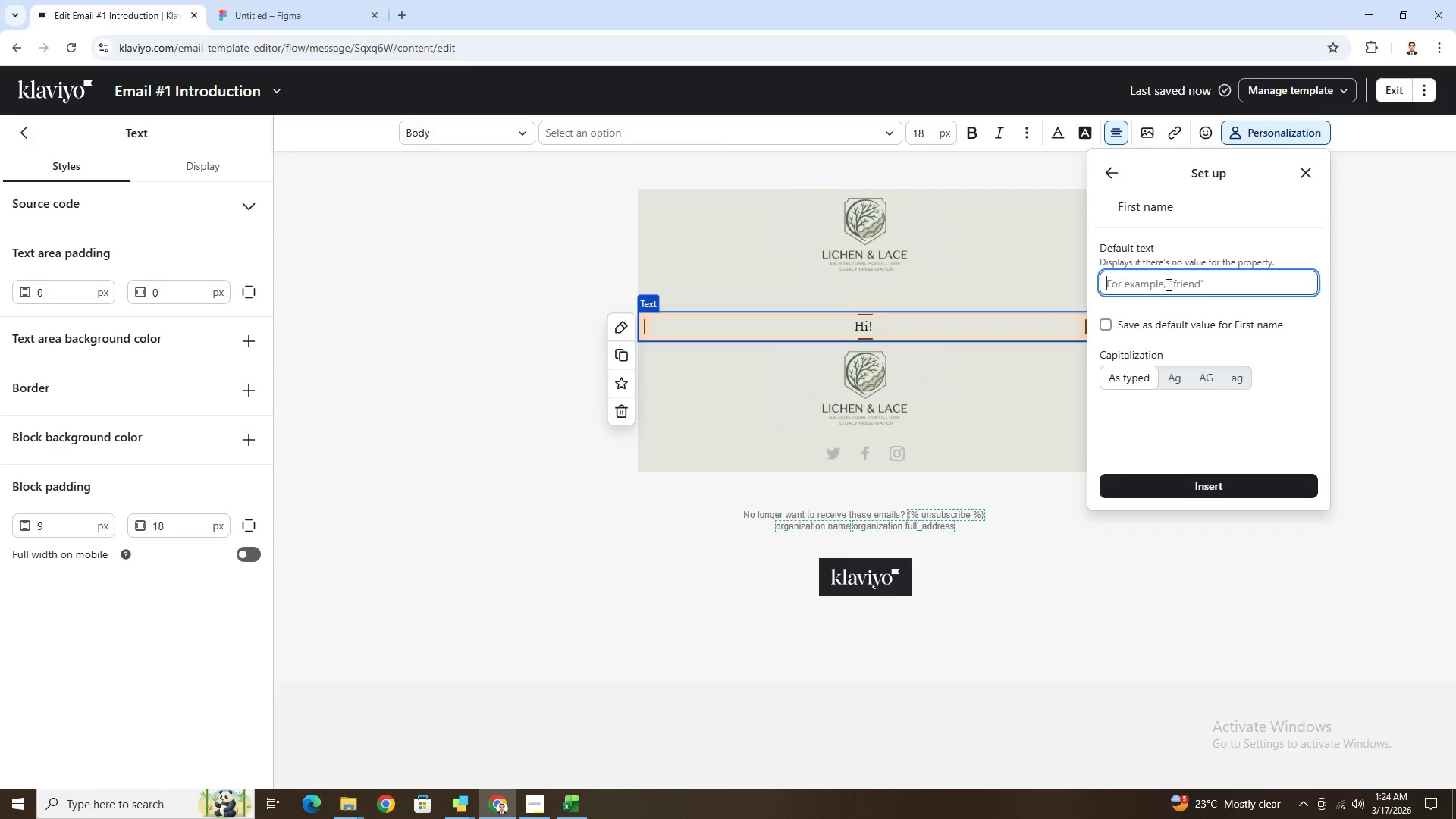 
wait(5.56)
 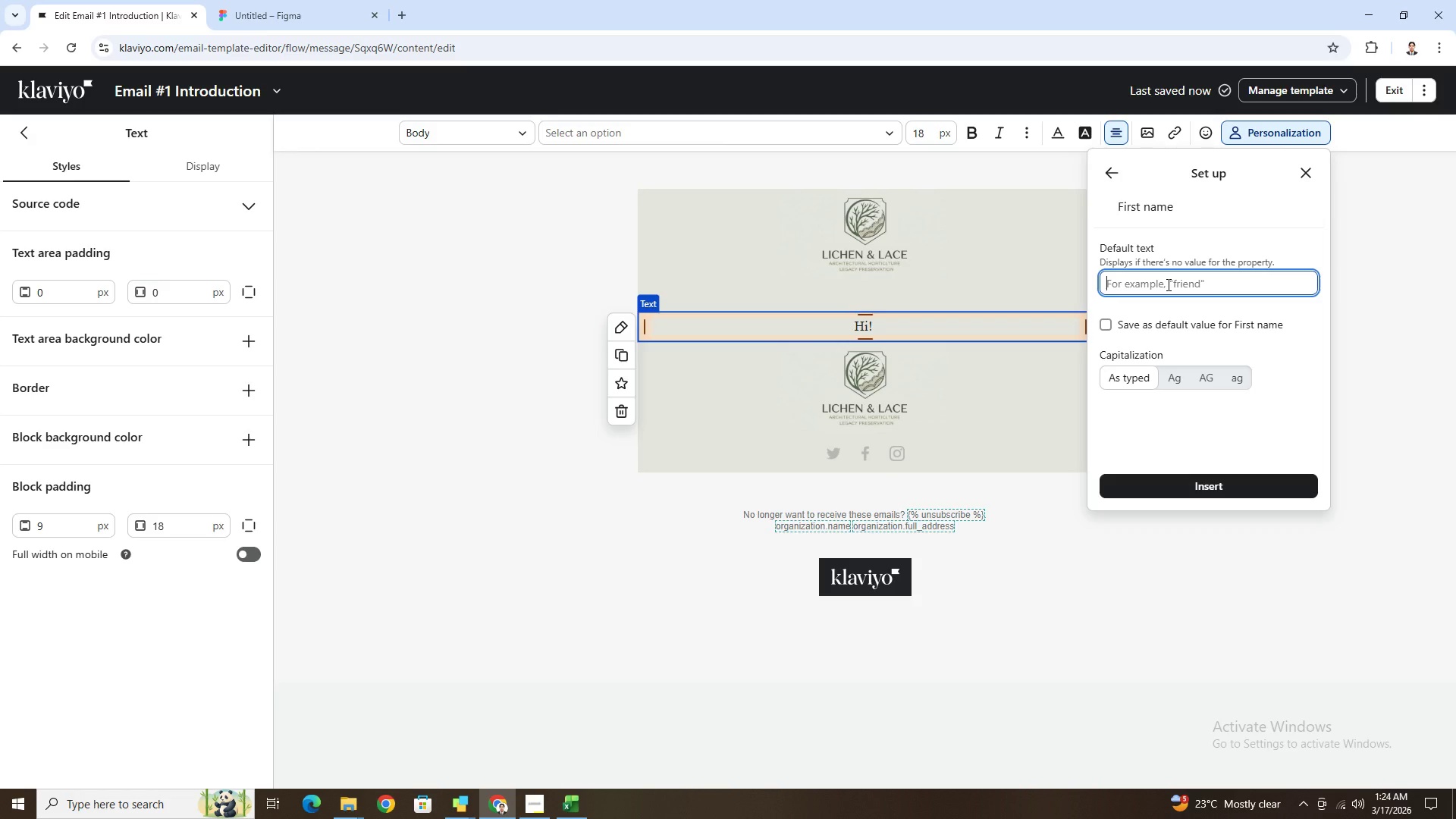 
type(tehre)
key(Backspace)
key(Backspace)
key(Backspace)
key(Backspace)
key(Backspace)
type(here!)
key(Backspace)
 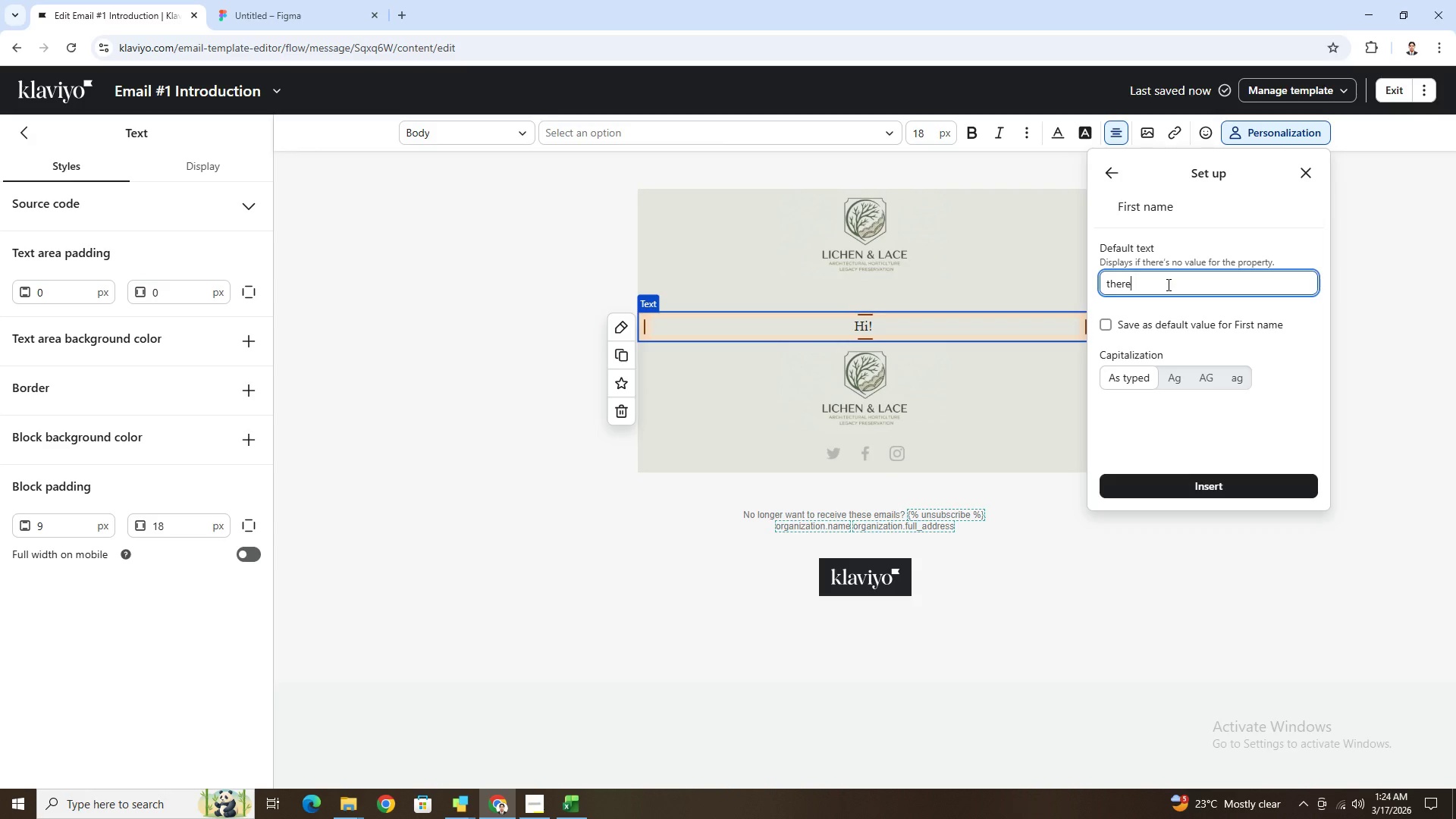 
left_click([1212, 479])
 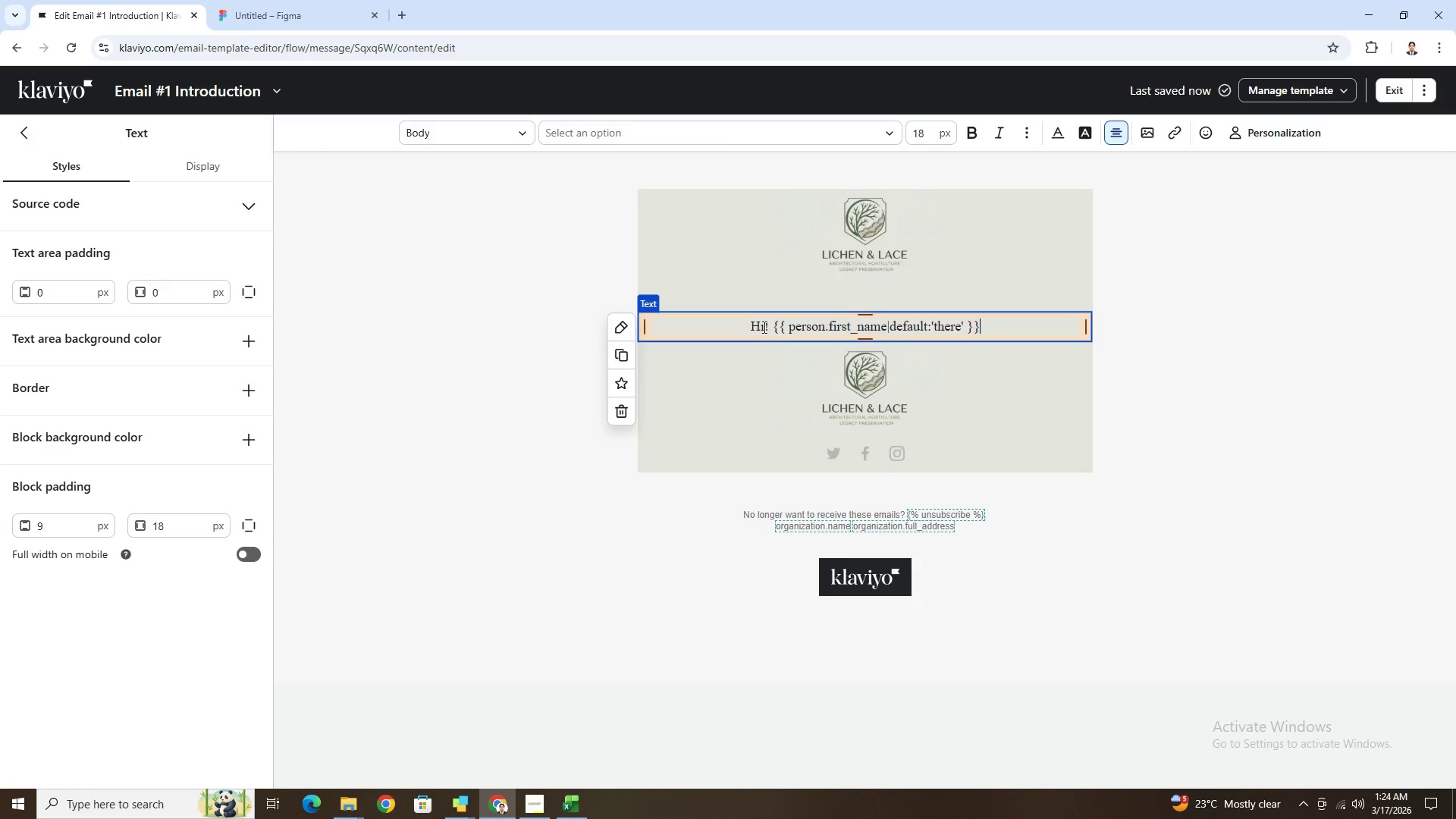 
left_click([768, 326])
 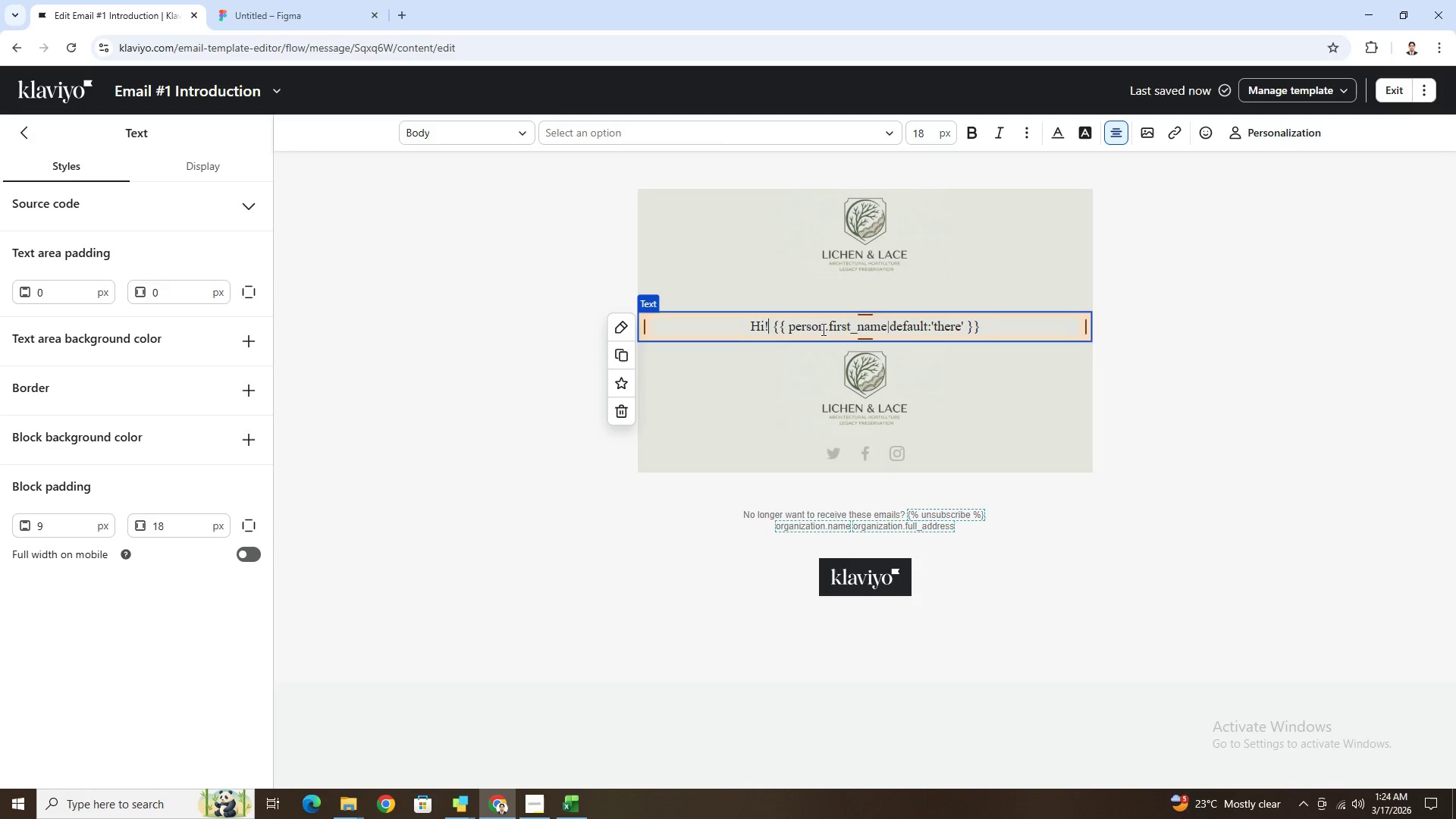 
key(Backspace)
 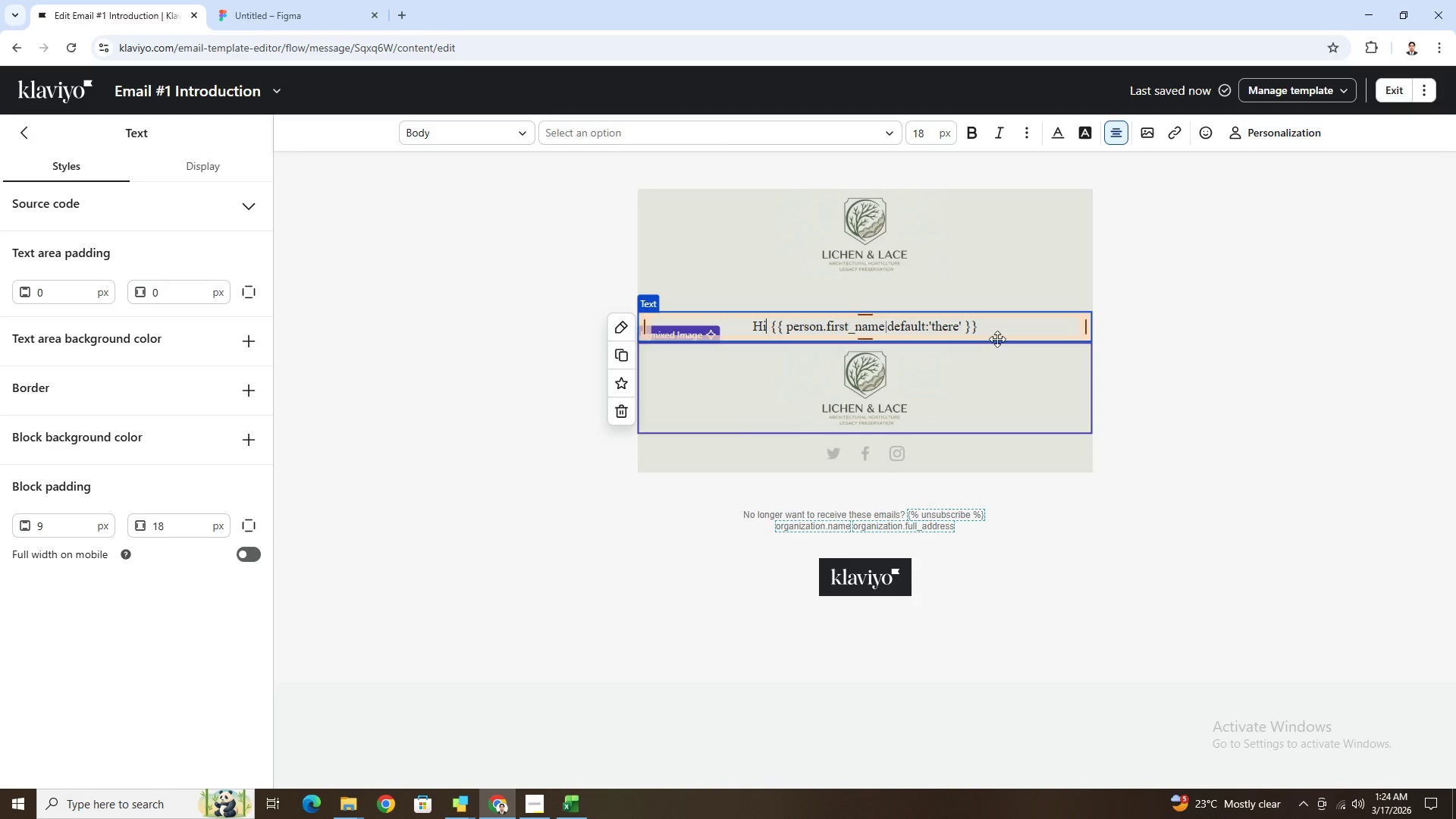 
left_click([1000, 330])
 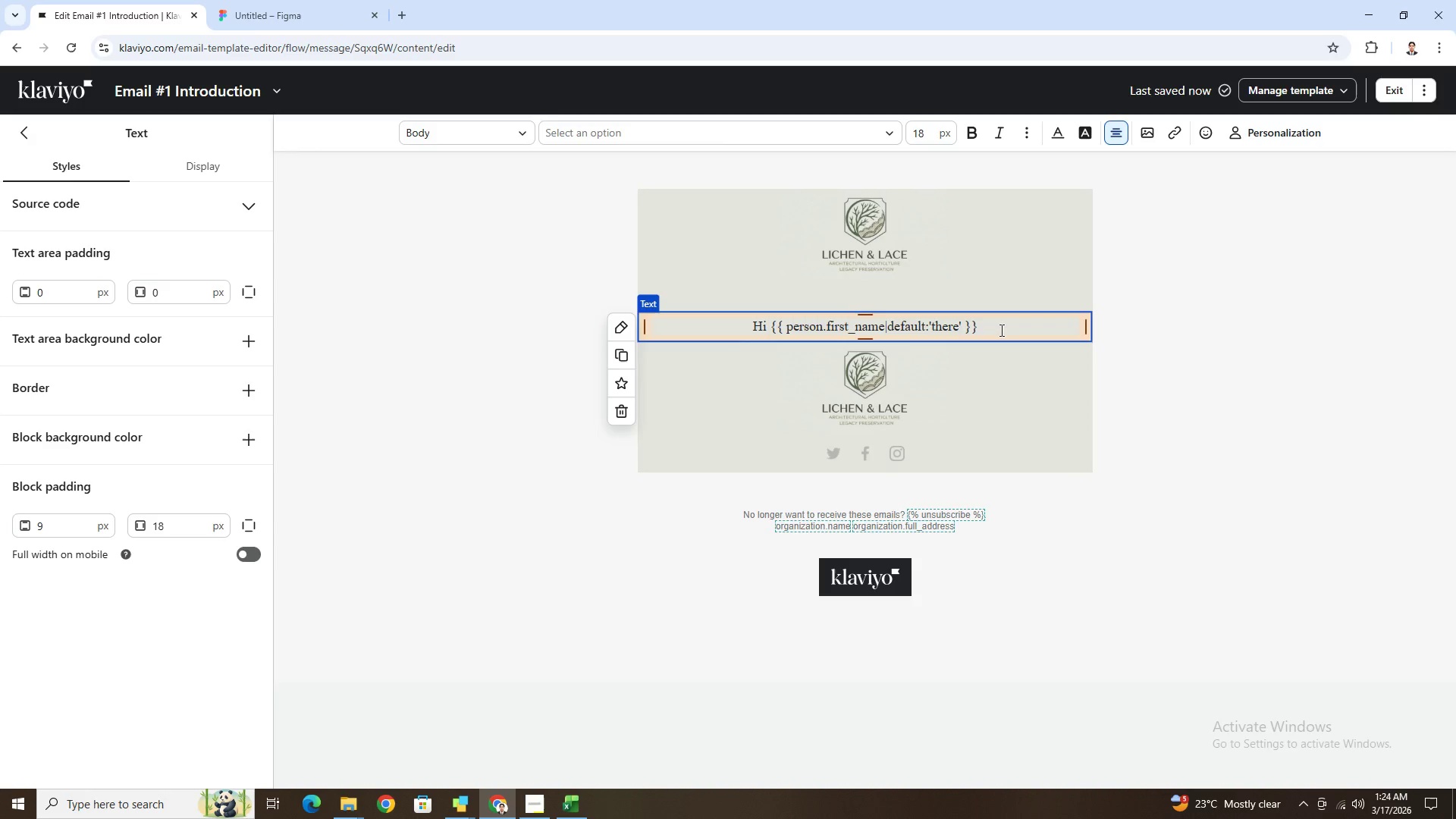 
key(Shift+ShiftRight)
 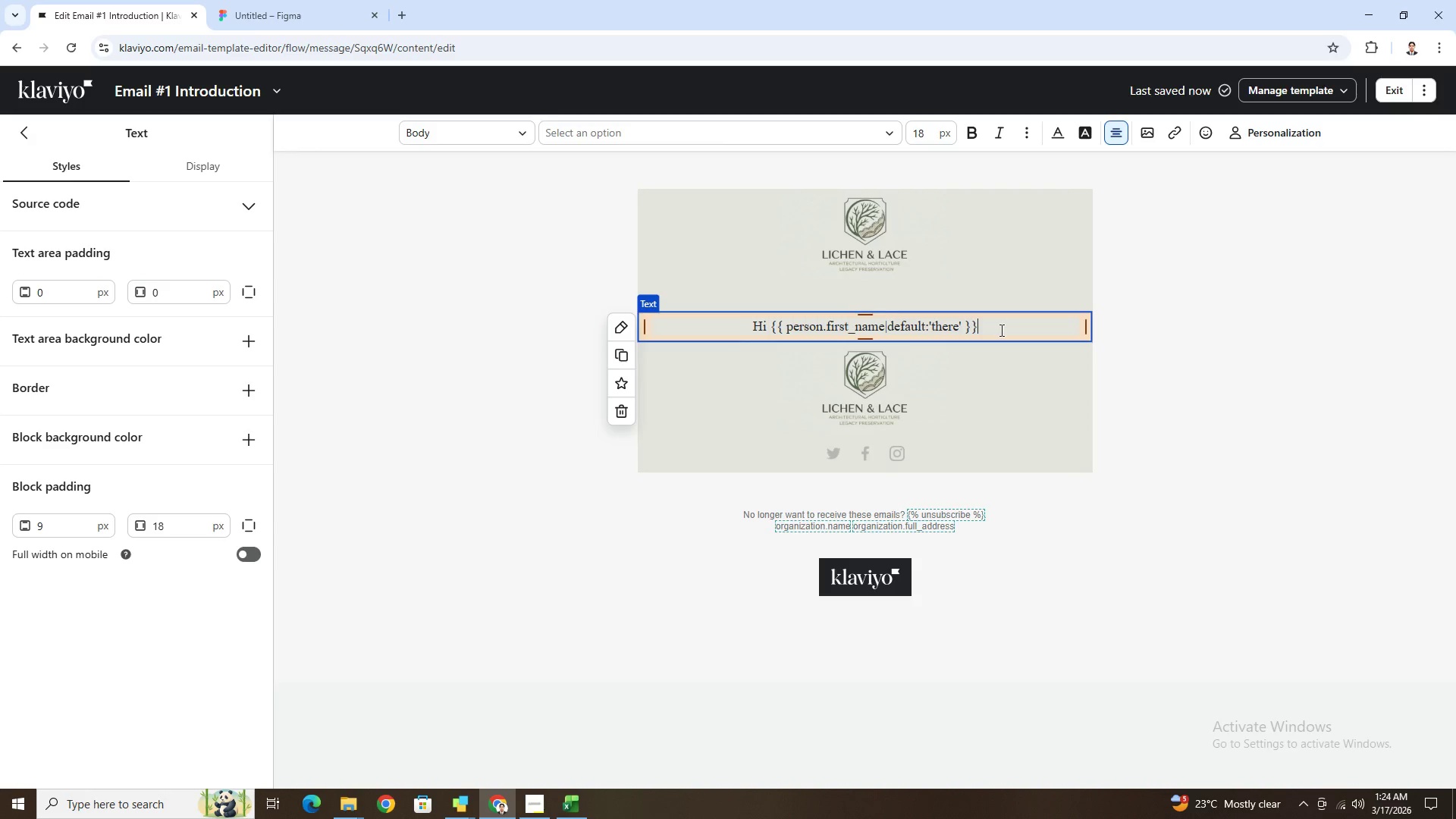 
key(Shift+1)
 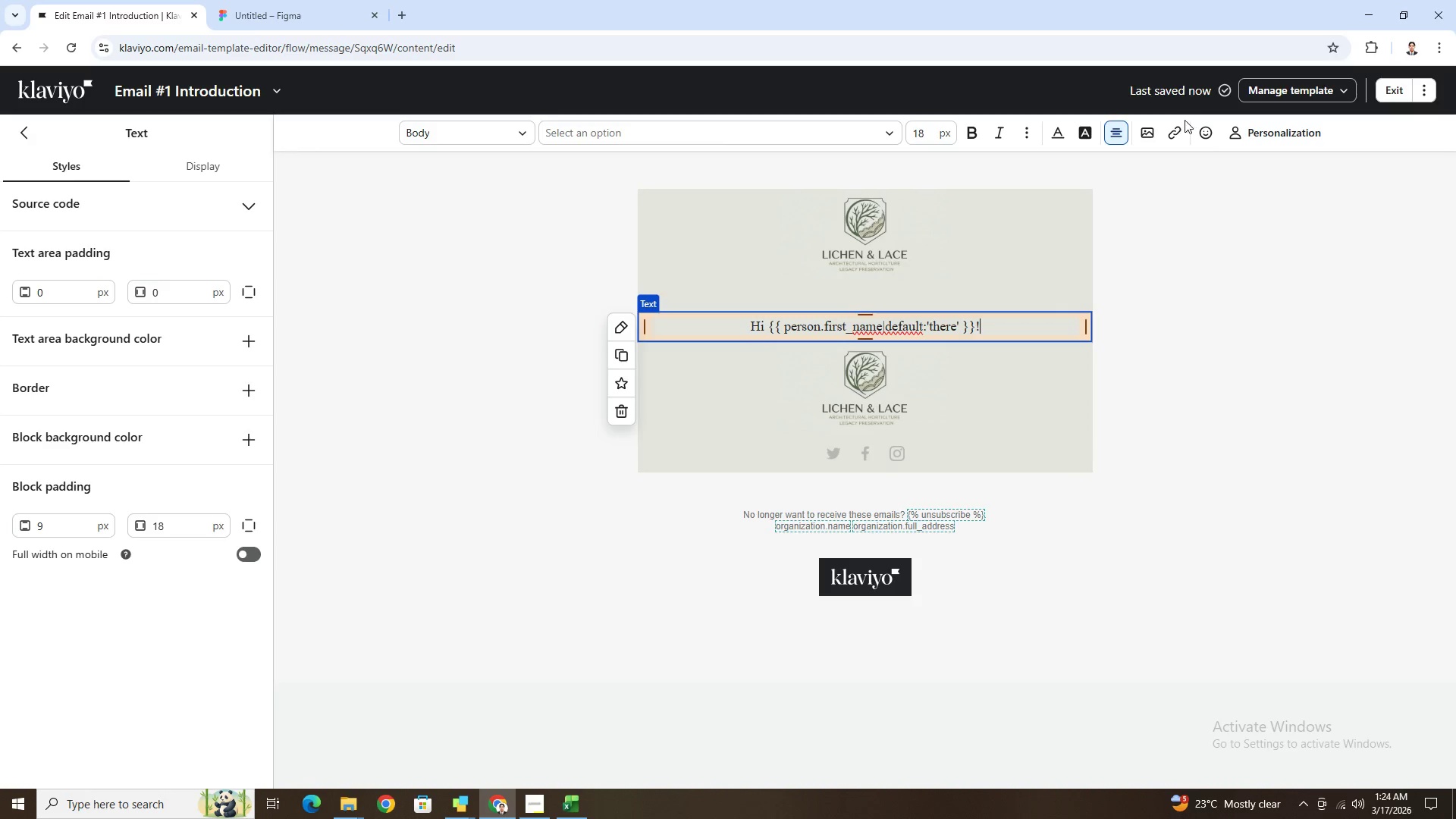 
left_click([1278, 130])
 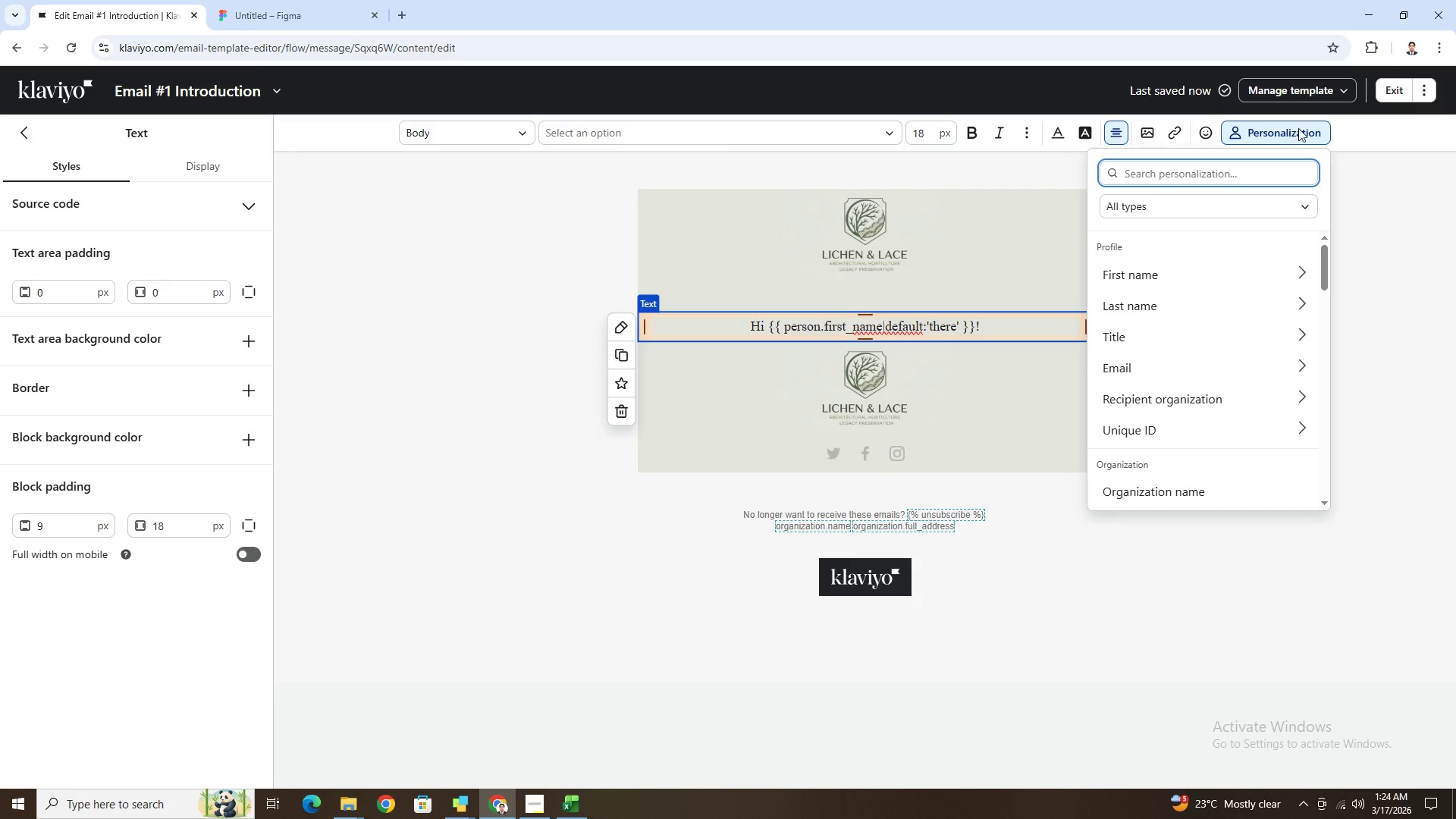 
left_click([1428, 165])
 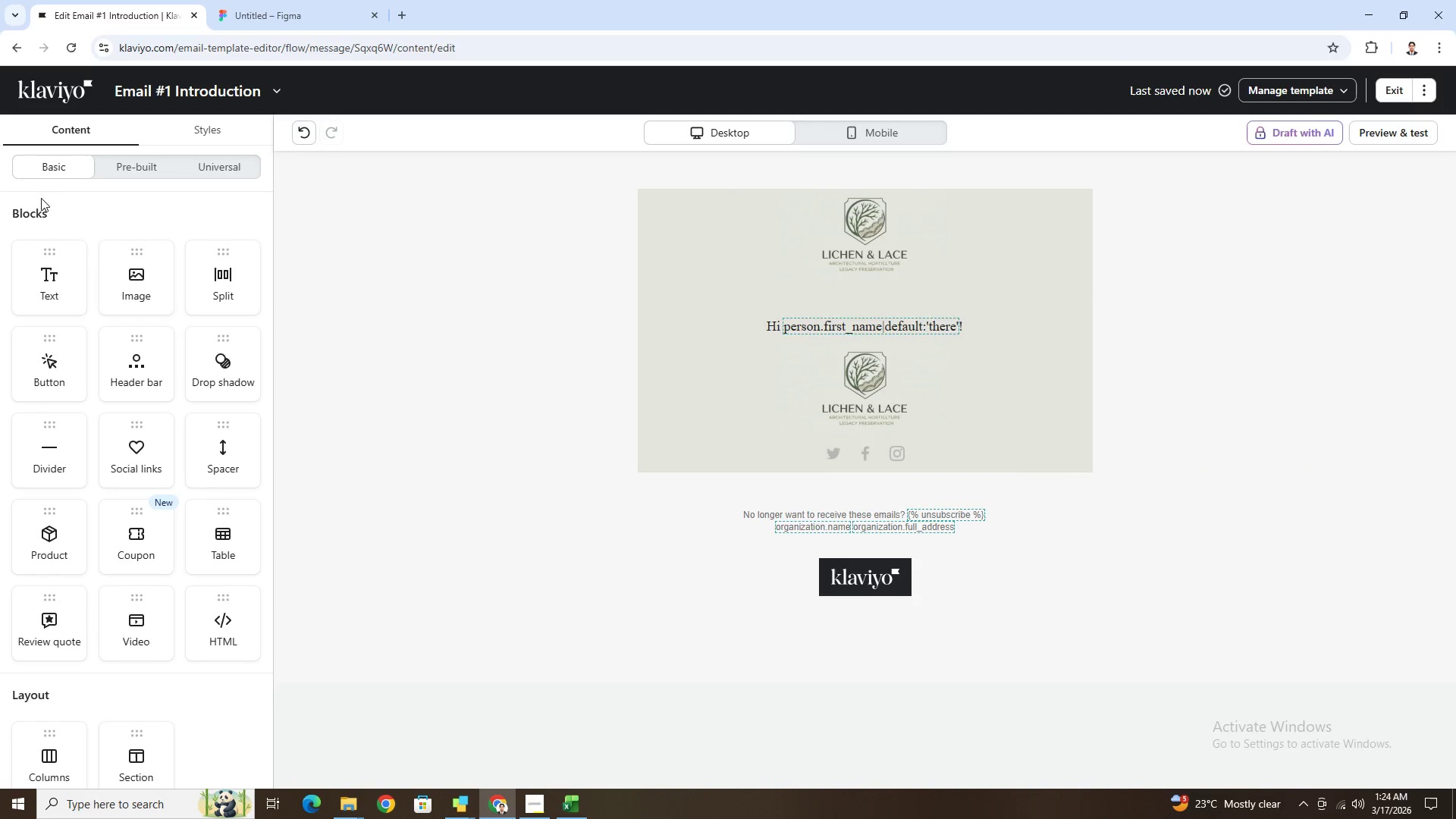 
wait(6.22)
 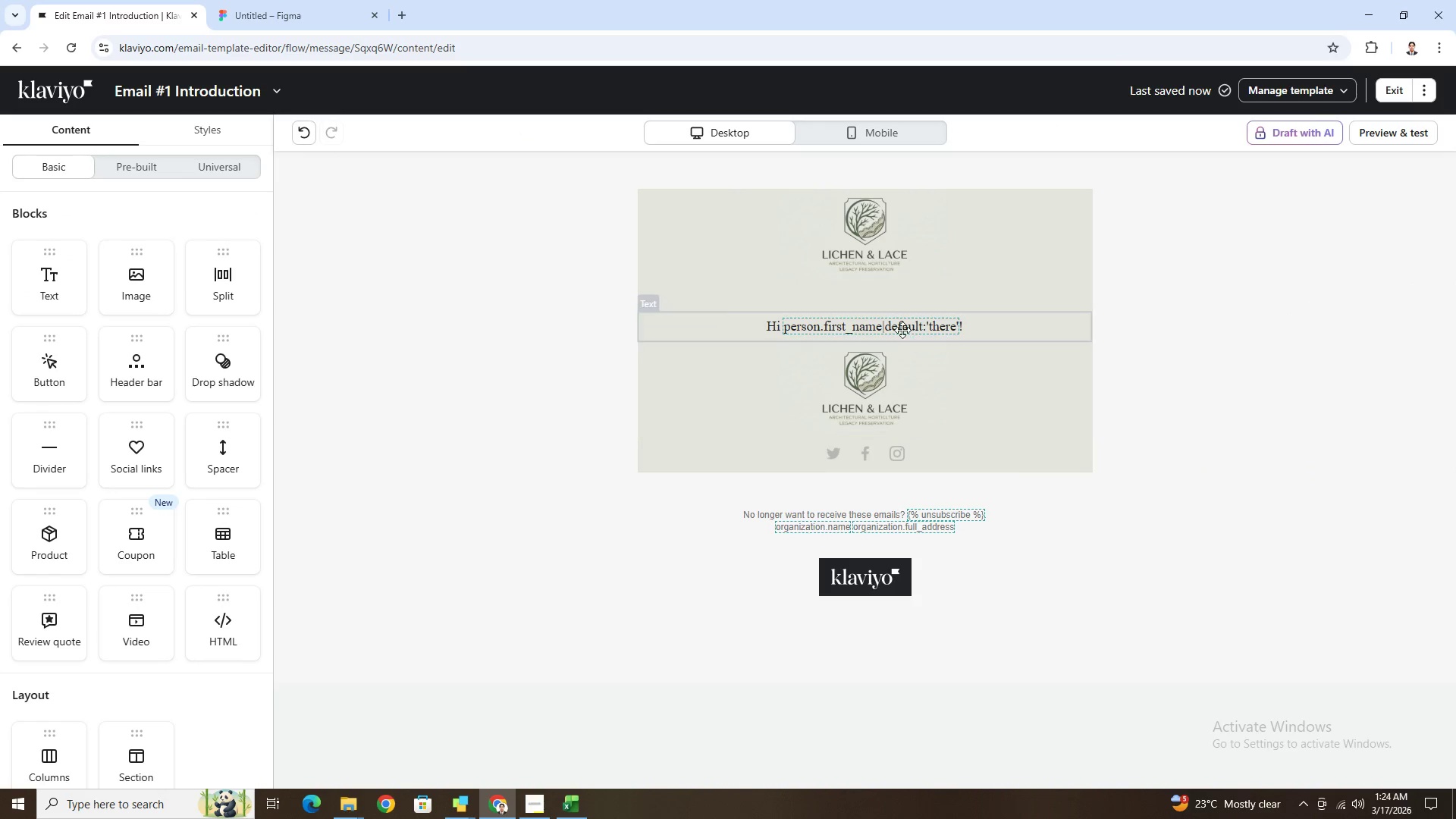 
left_click_drag(start_coordinate=[146, 773], to_coordinate=[636, 367])
 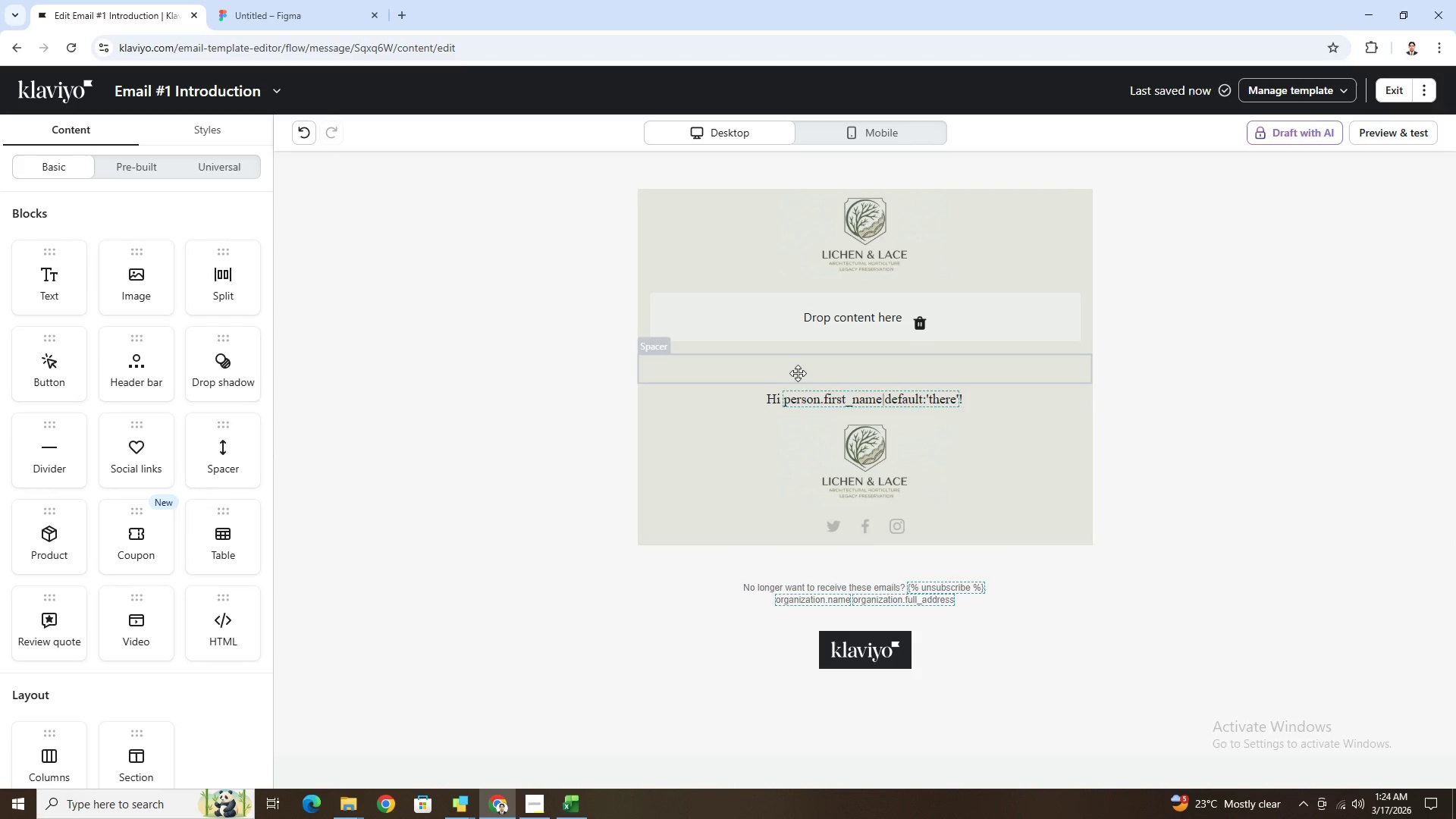 
left_click([828, 391])
 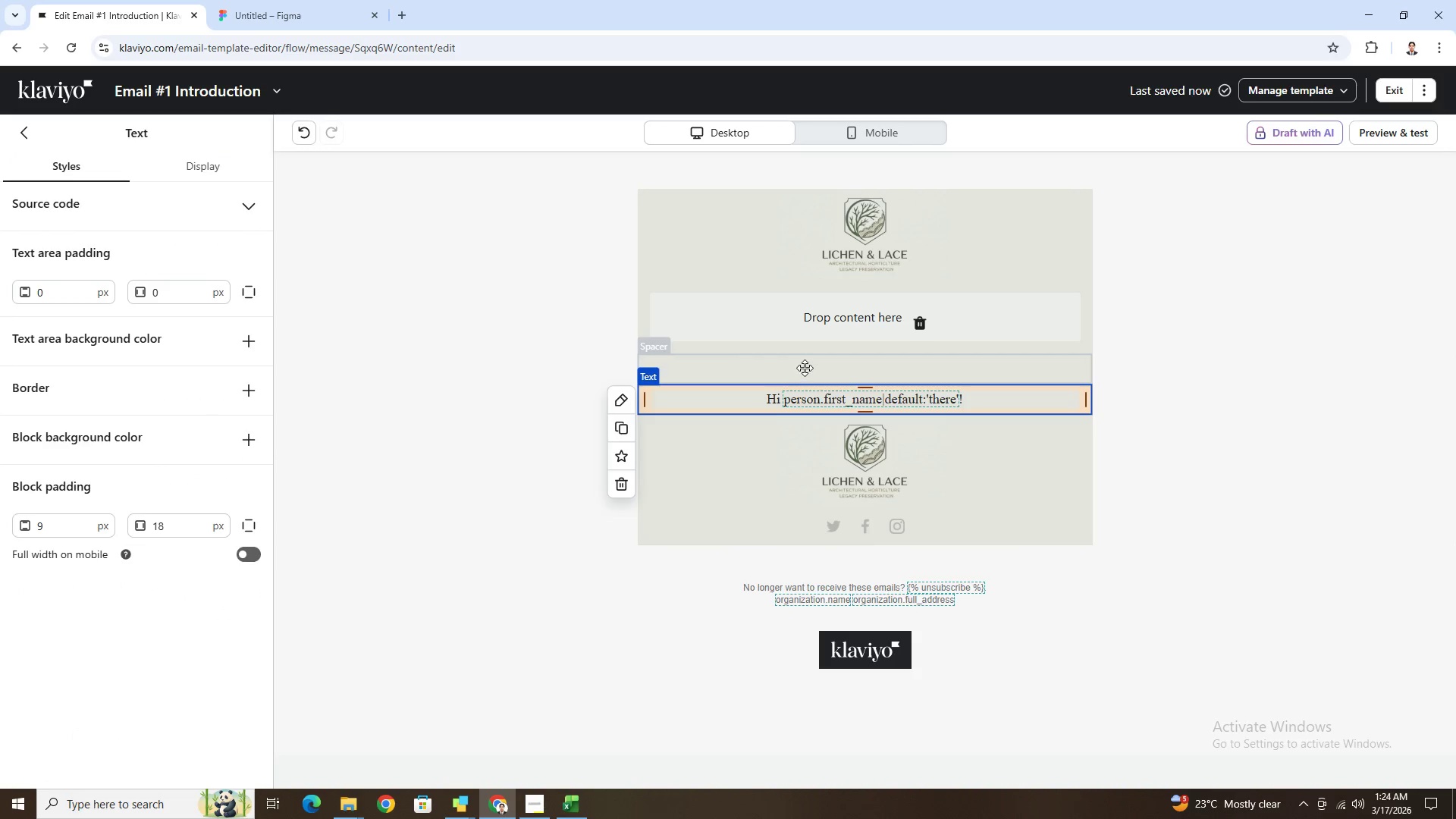 
left_click([805, 368])
 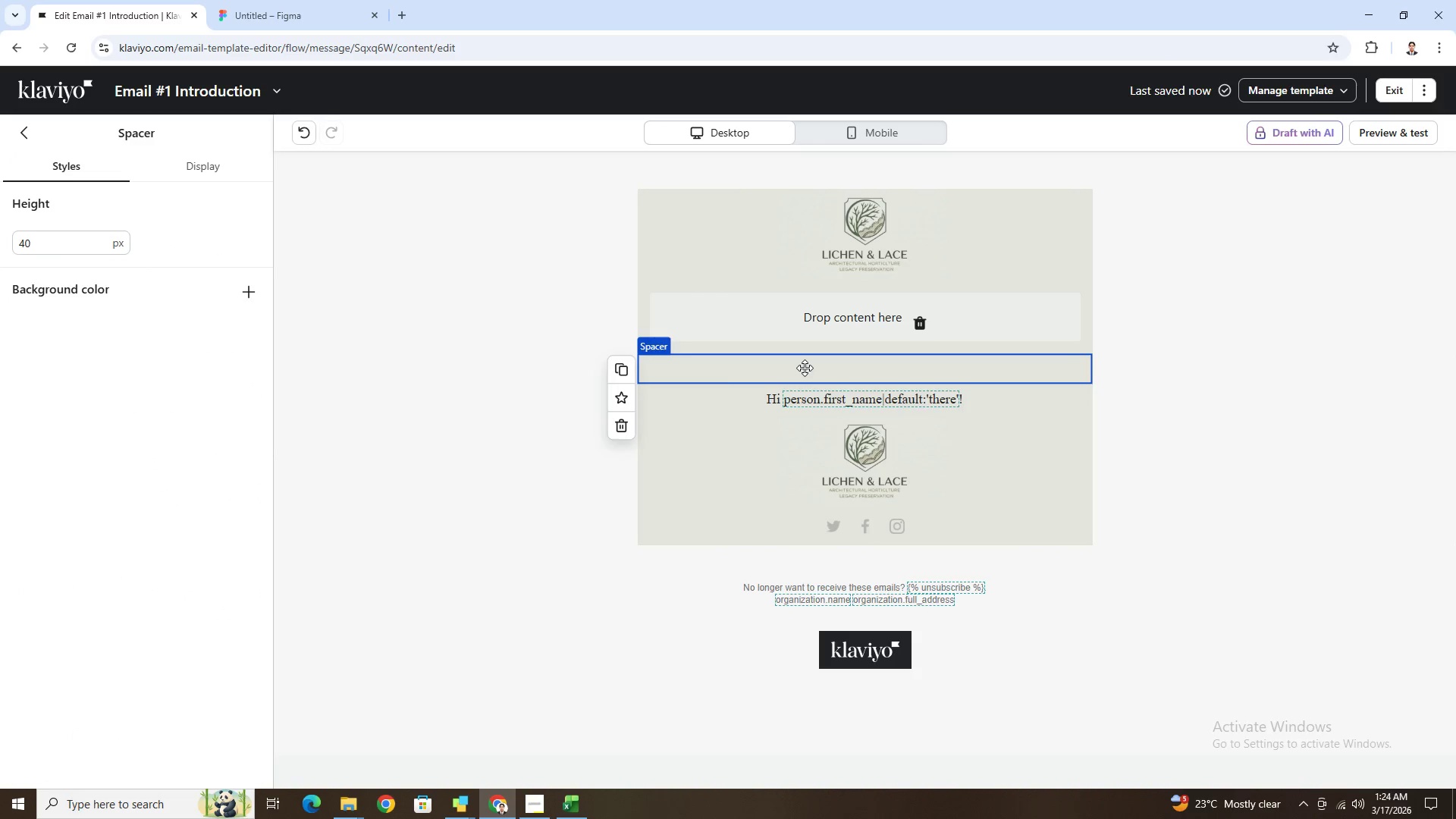 
left_click_drag(start_coordinate=[805, 368], to_coordinate=[823, 306])
 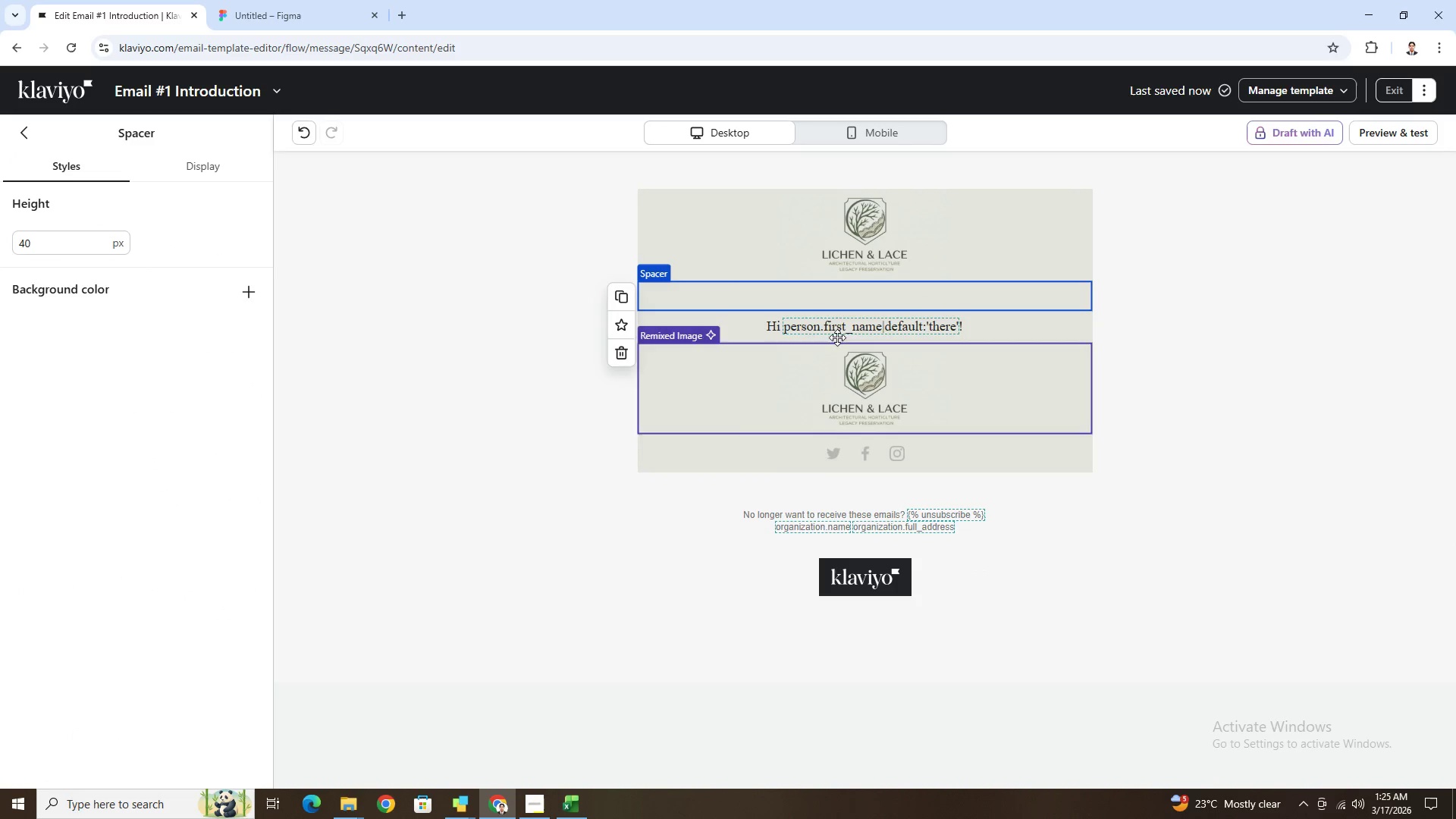 
left_click_drag(start_coordinate=[839, 325], to_coordinate=[841, 306])
 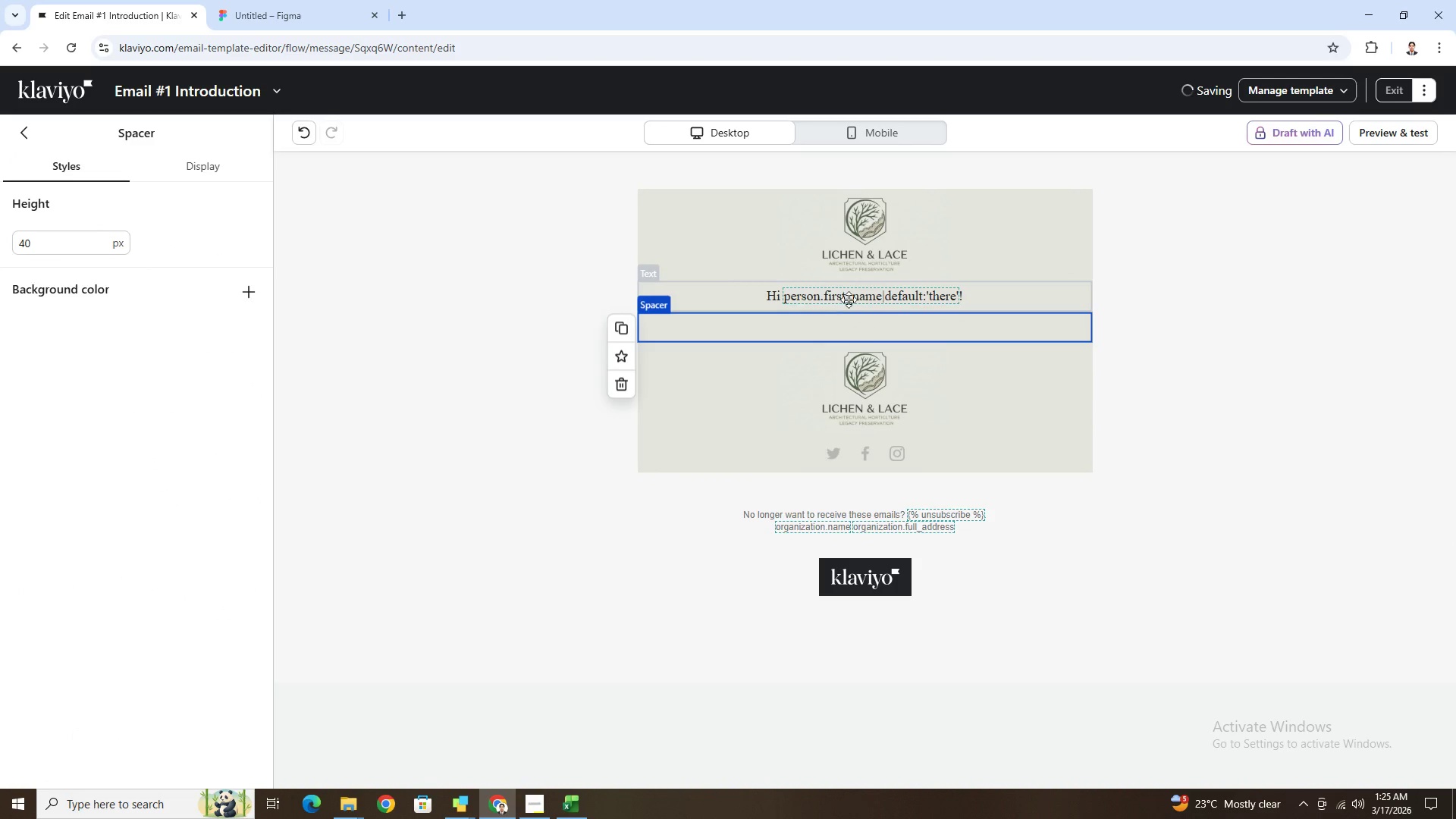 
left_click_drag(start_coordinate=[849, 297], to_coordinate=[844, 336])
 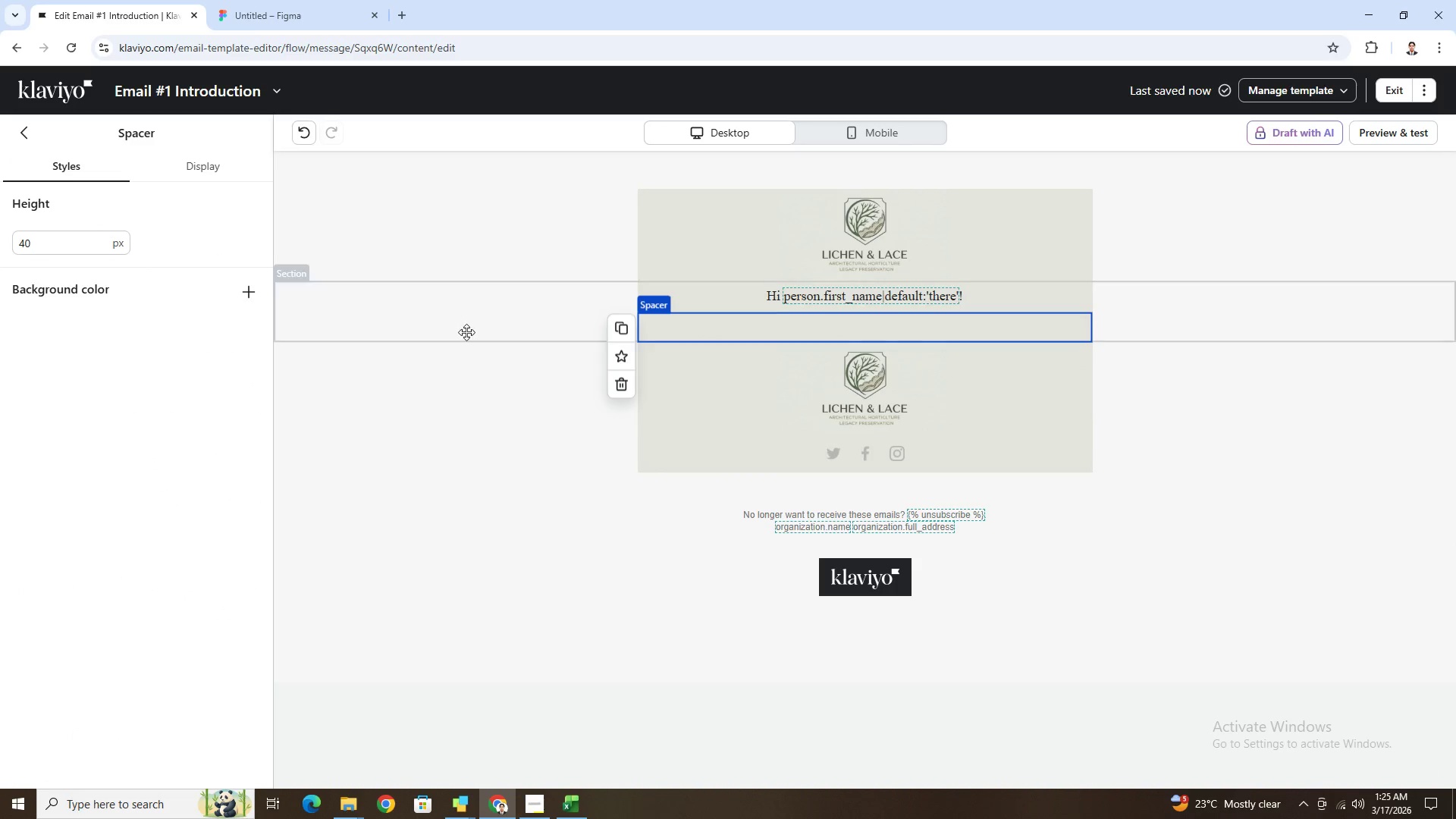 
left_click([466, 332])
 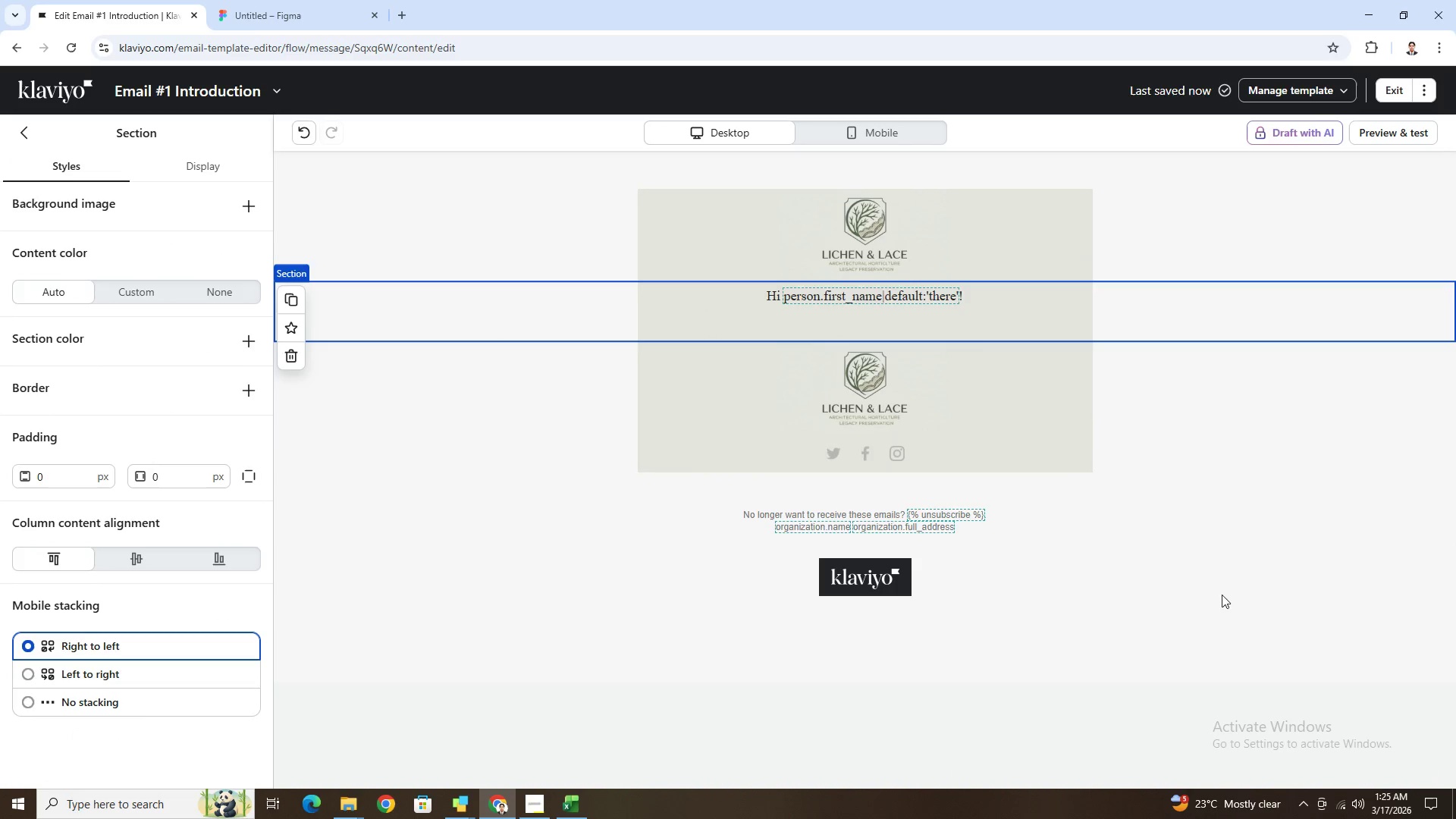 
left_click([1240, 570])
 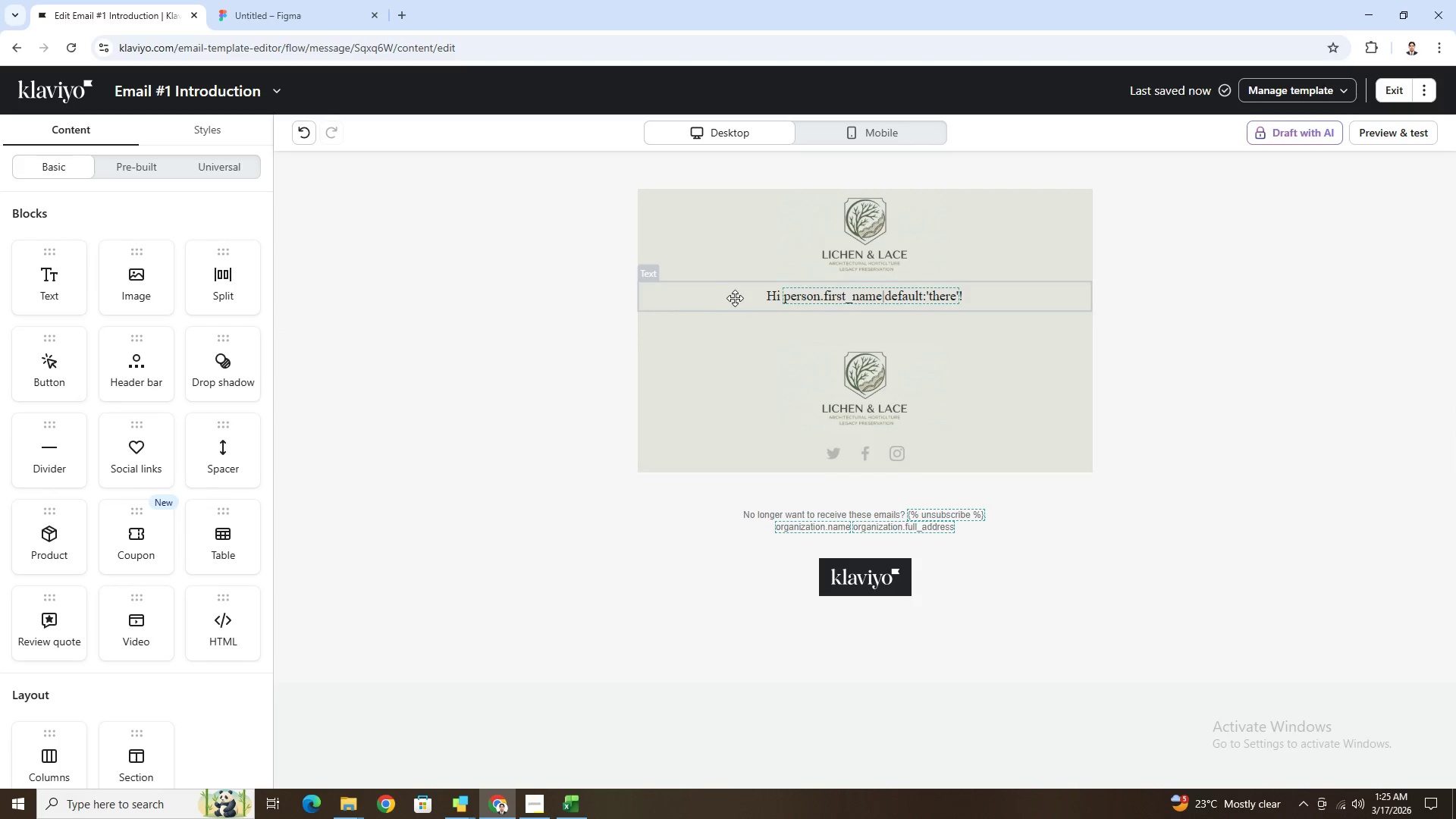 
left_click_drag(start_coordinate=[750, 318], to_coordinate=[752, 298])
 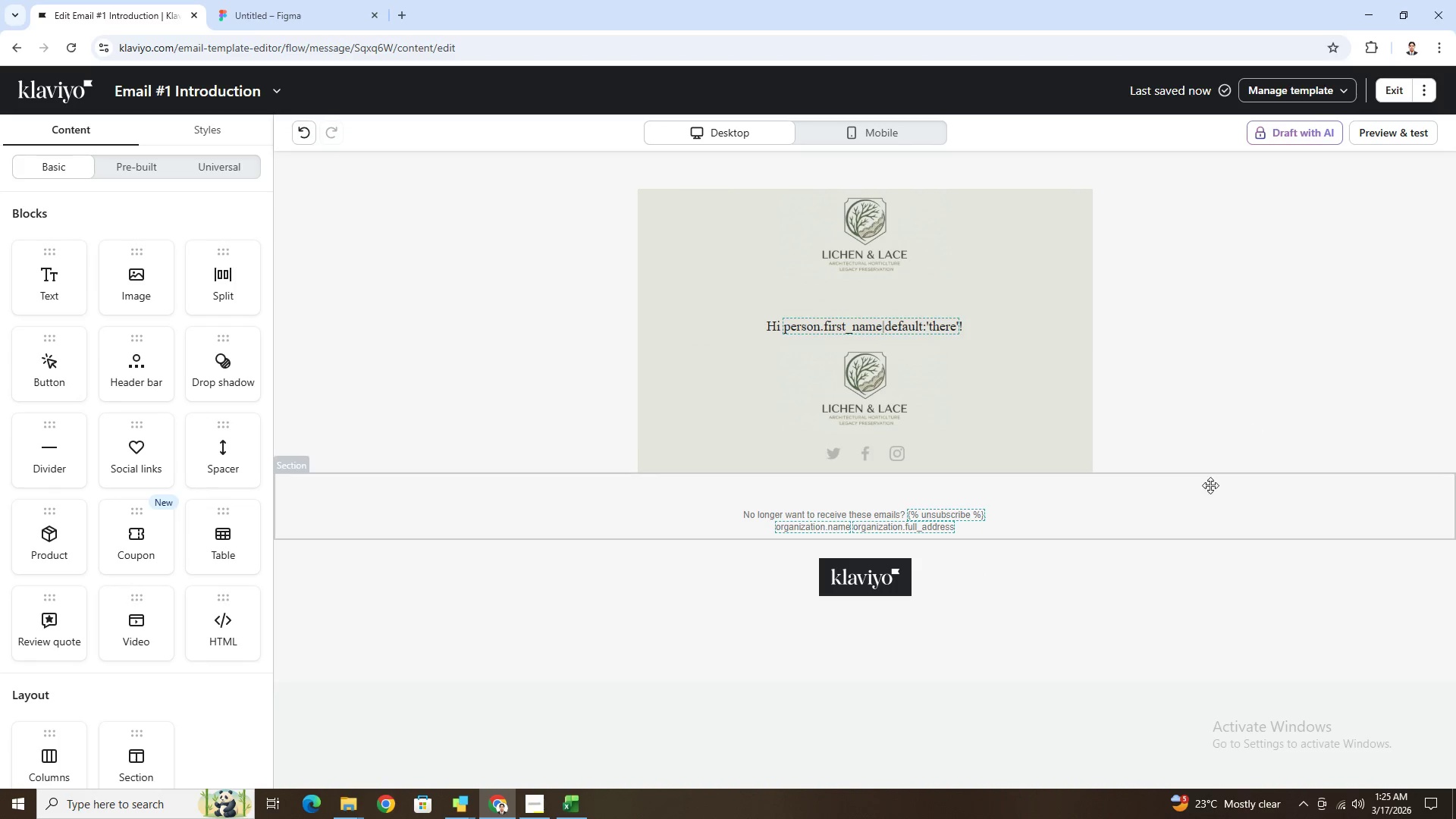 
left_click([1034, 425])
 